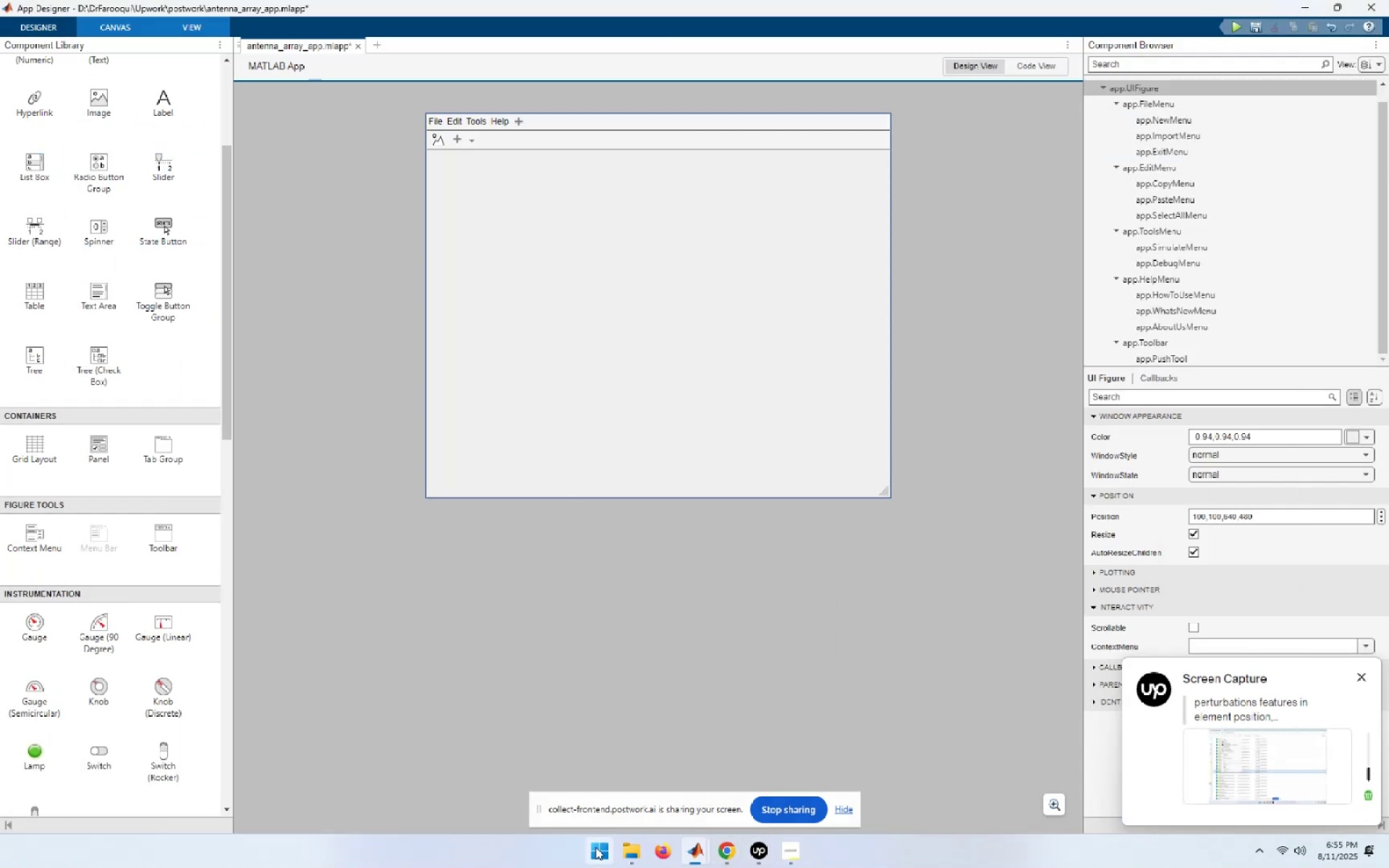 
left_click([634, 853])
 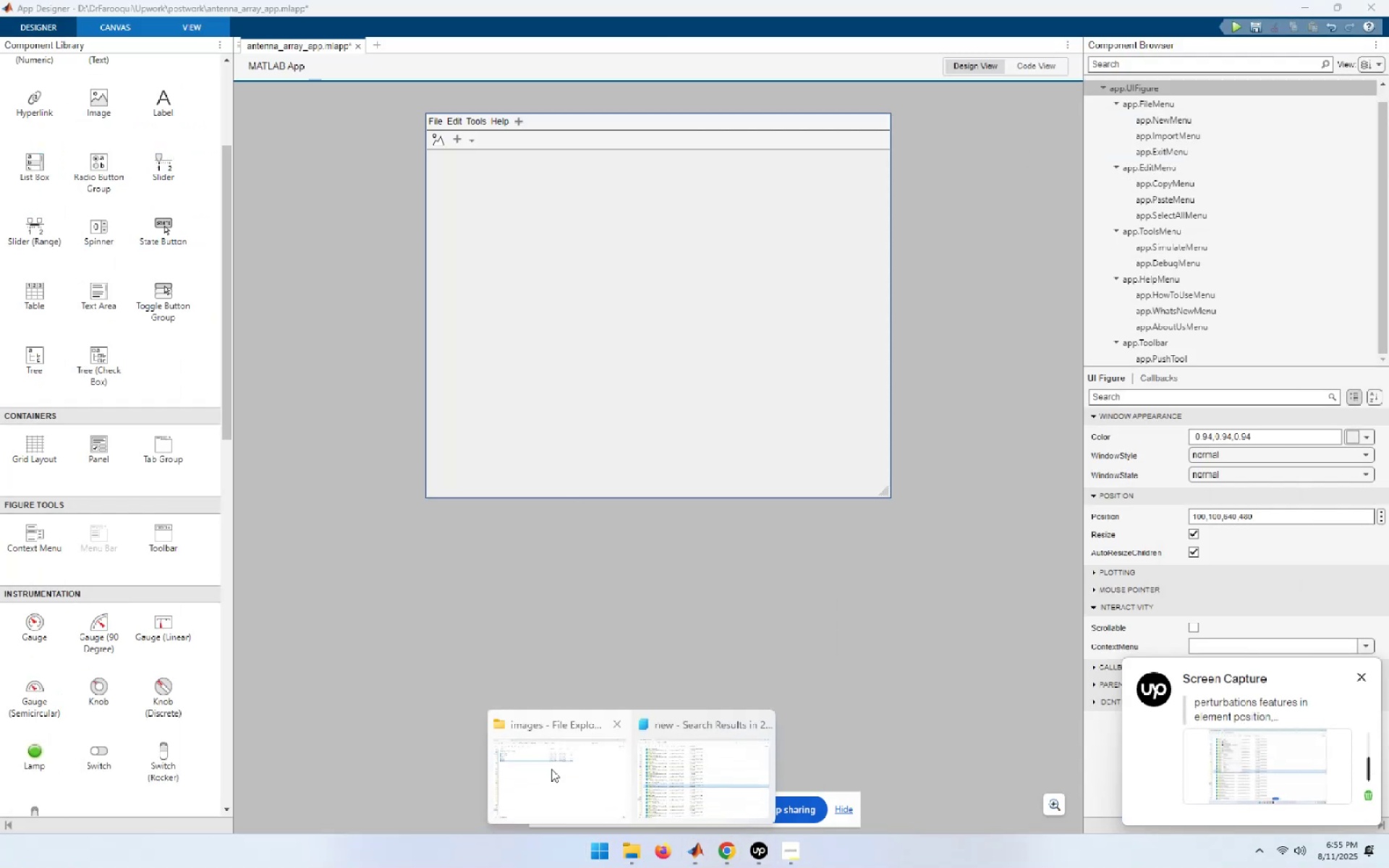 
left_click([550, 769])
 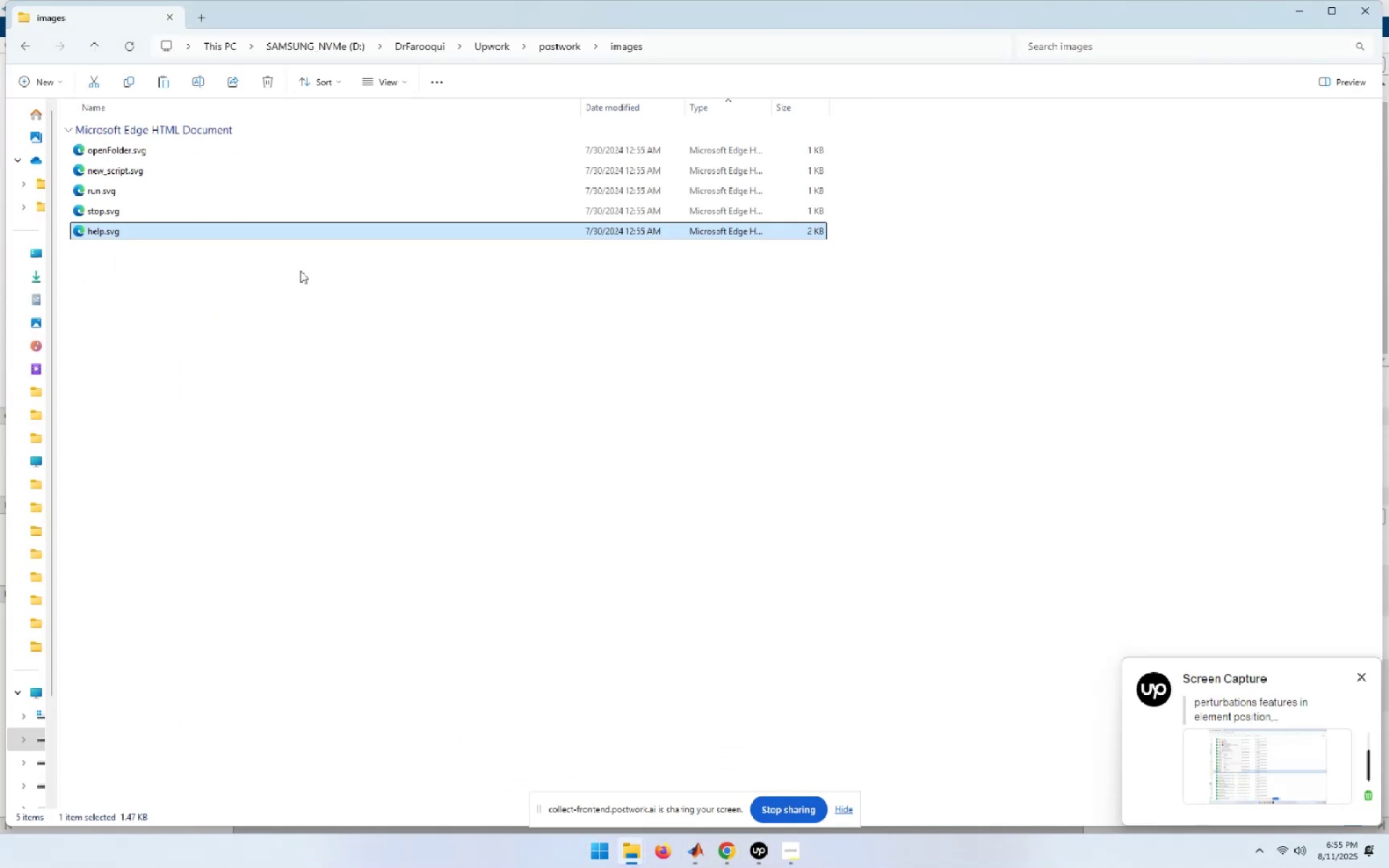 
left_click([294, 336])
 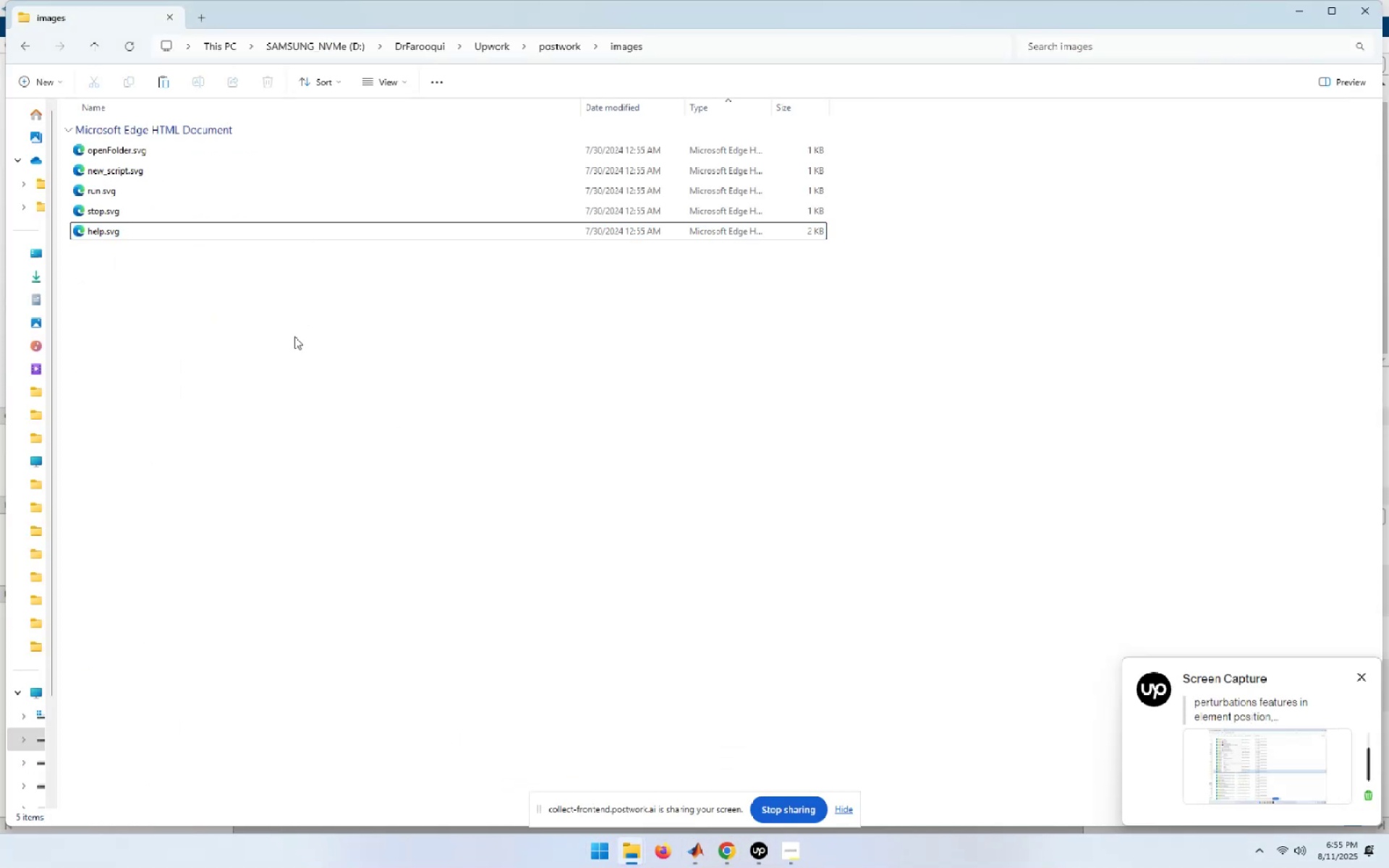 
right_click([294, 336])
 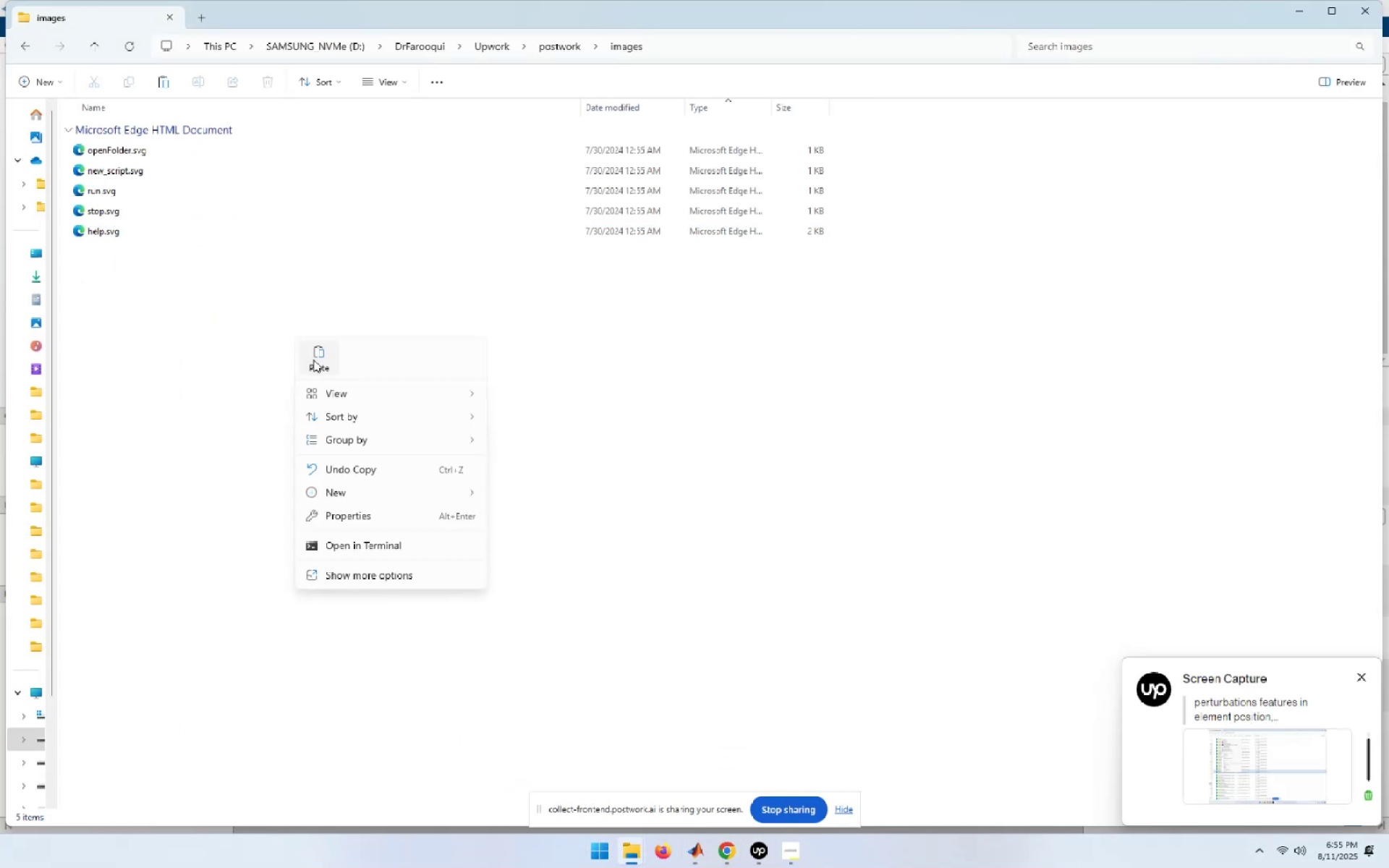 
left_click([322, 360])
 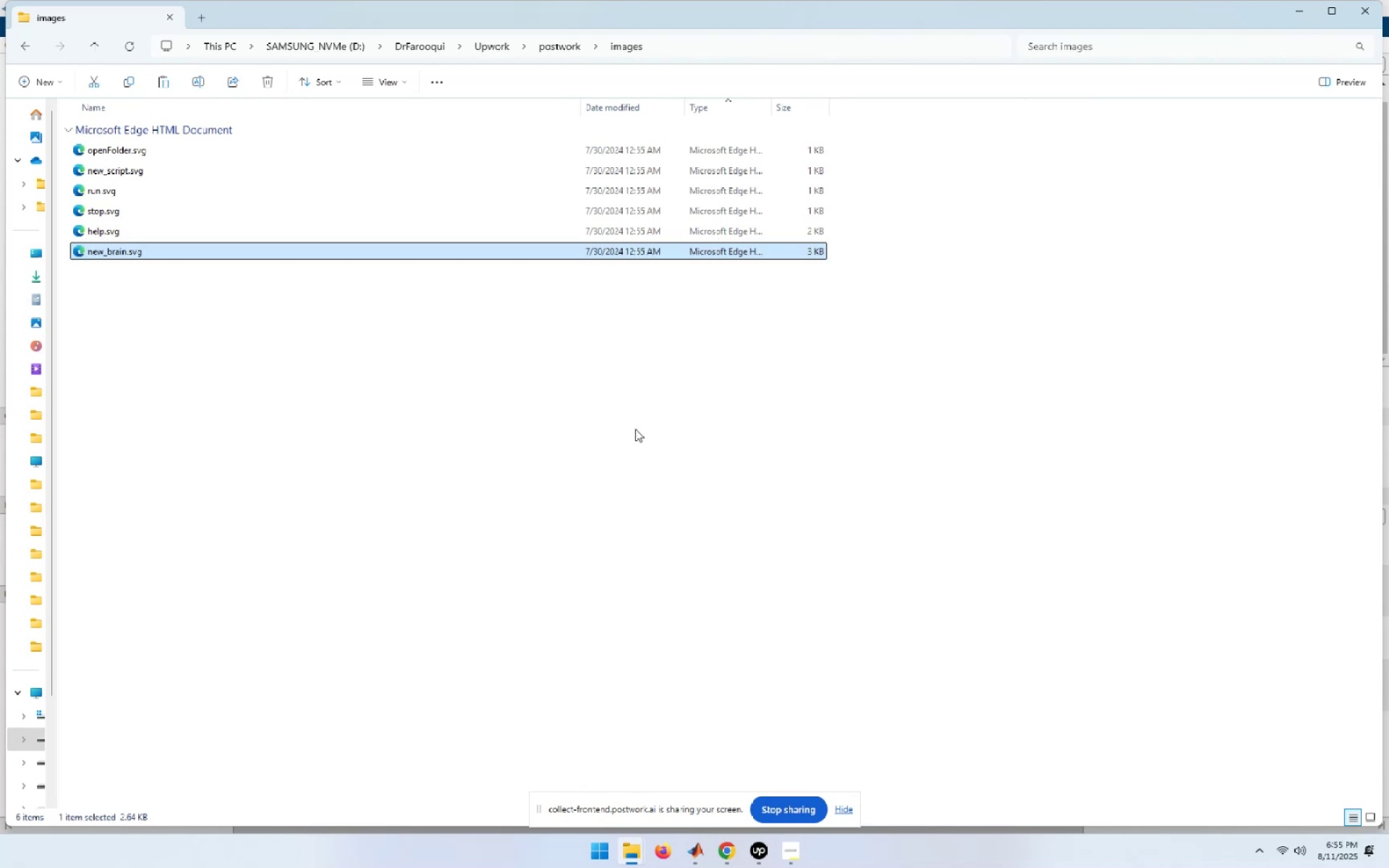 
left_click([637, 441])
 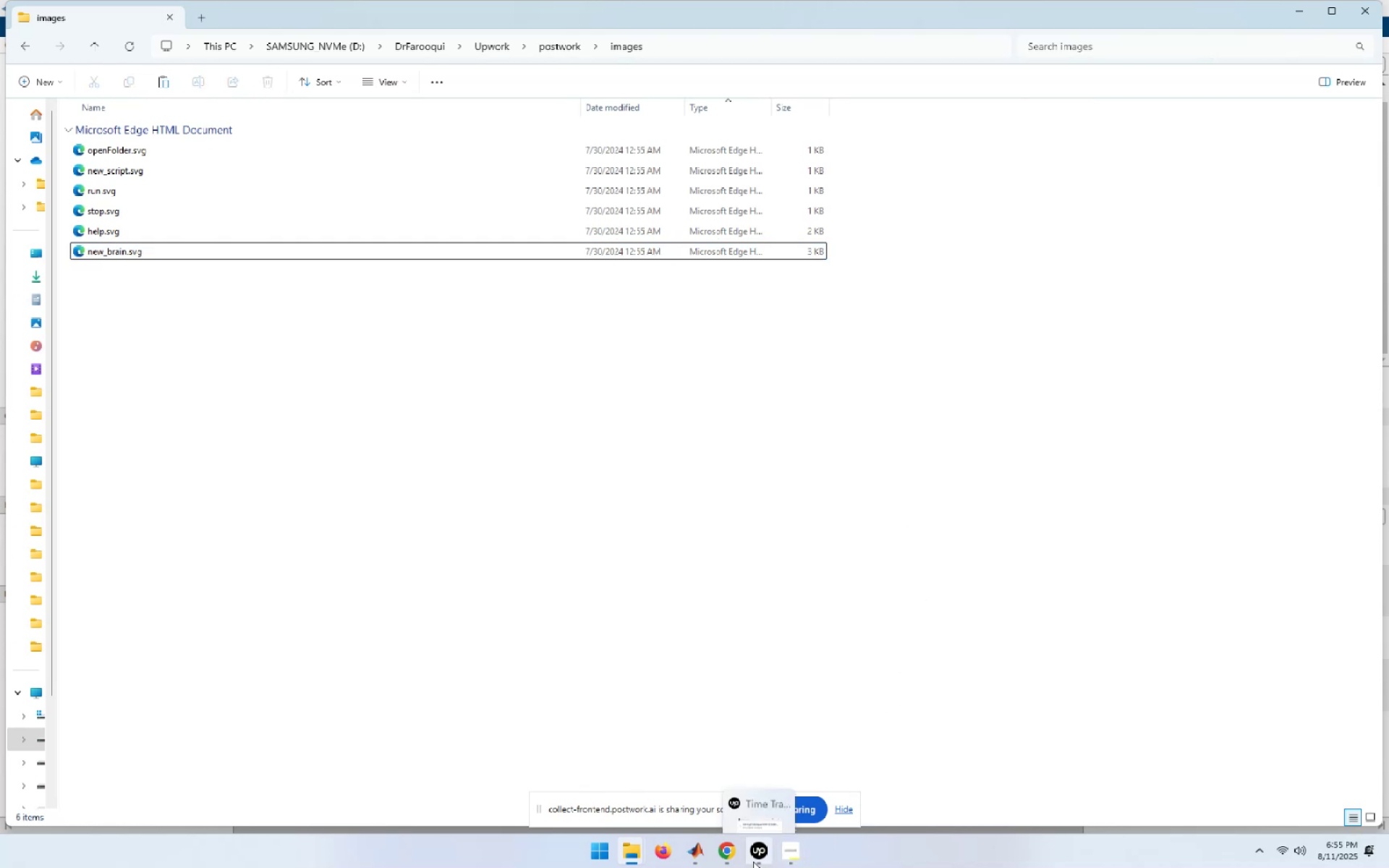 
mouse_move([721, 849])
 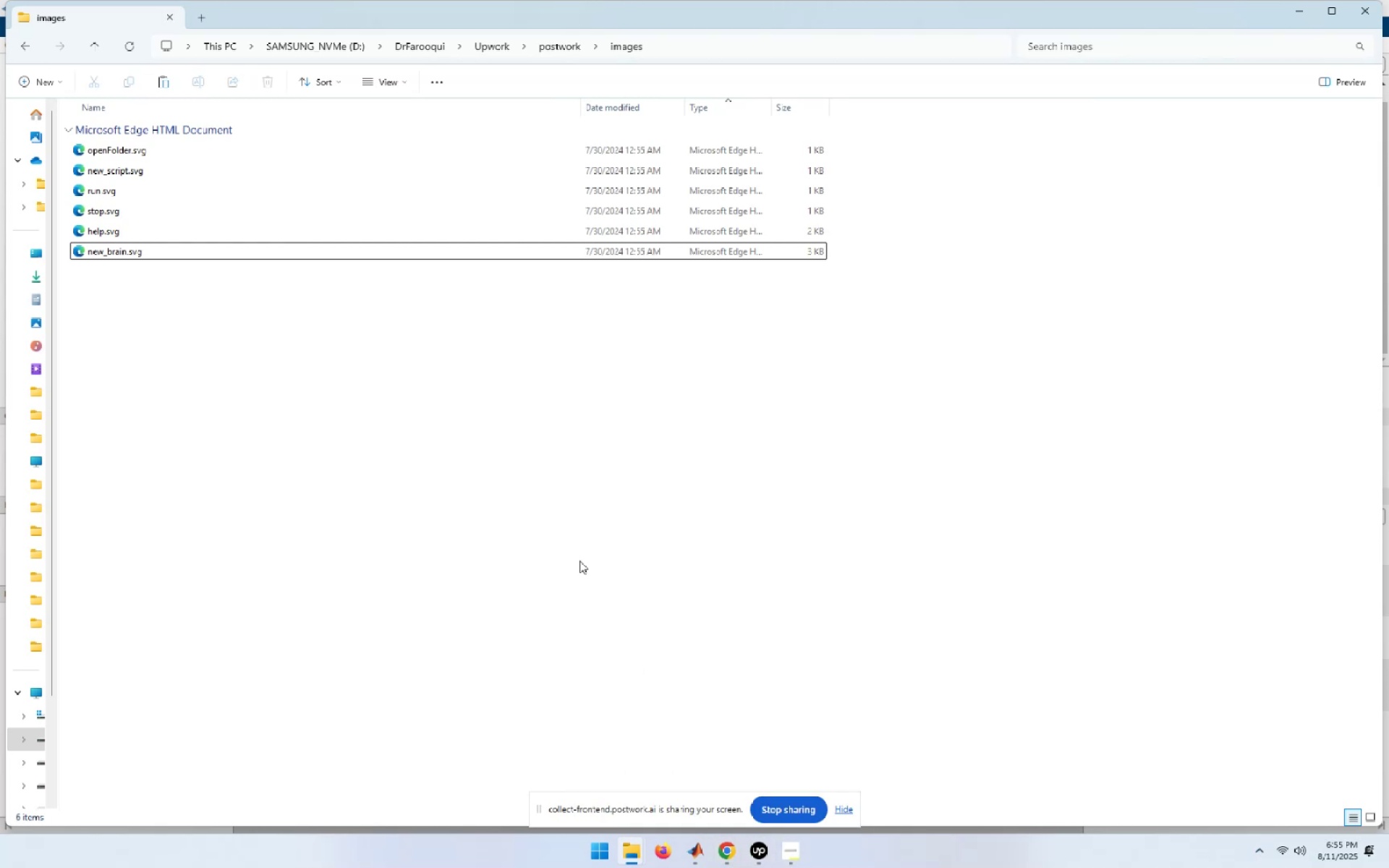 
left_click([579, 561])
 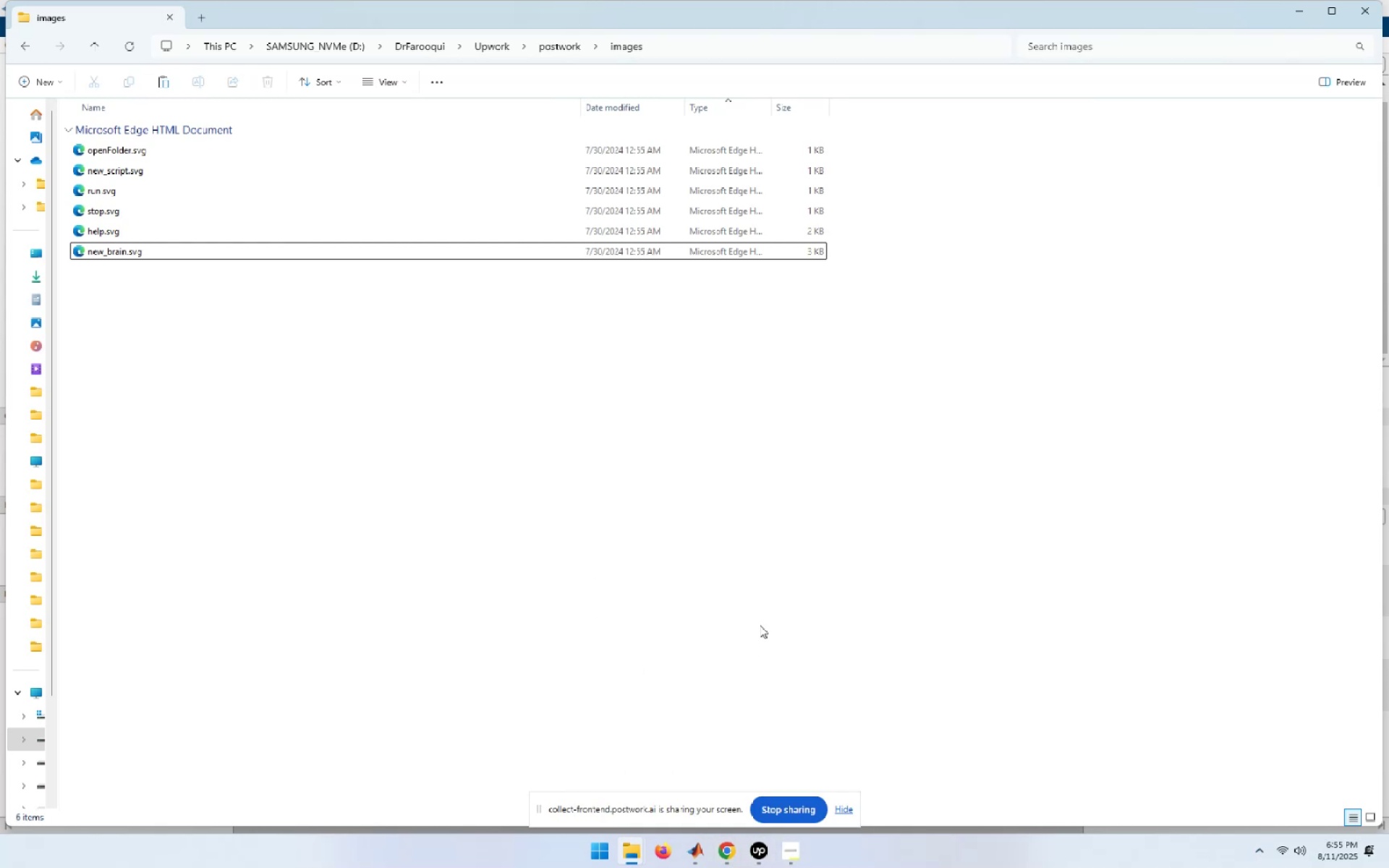 
left_click([760, 625])
 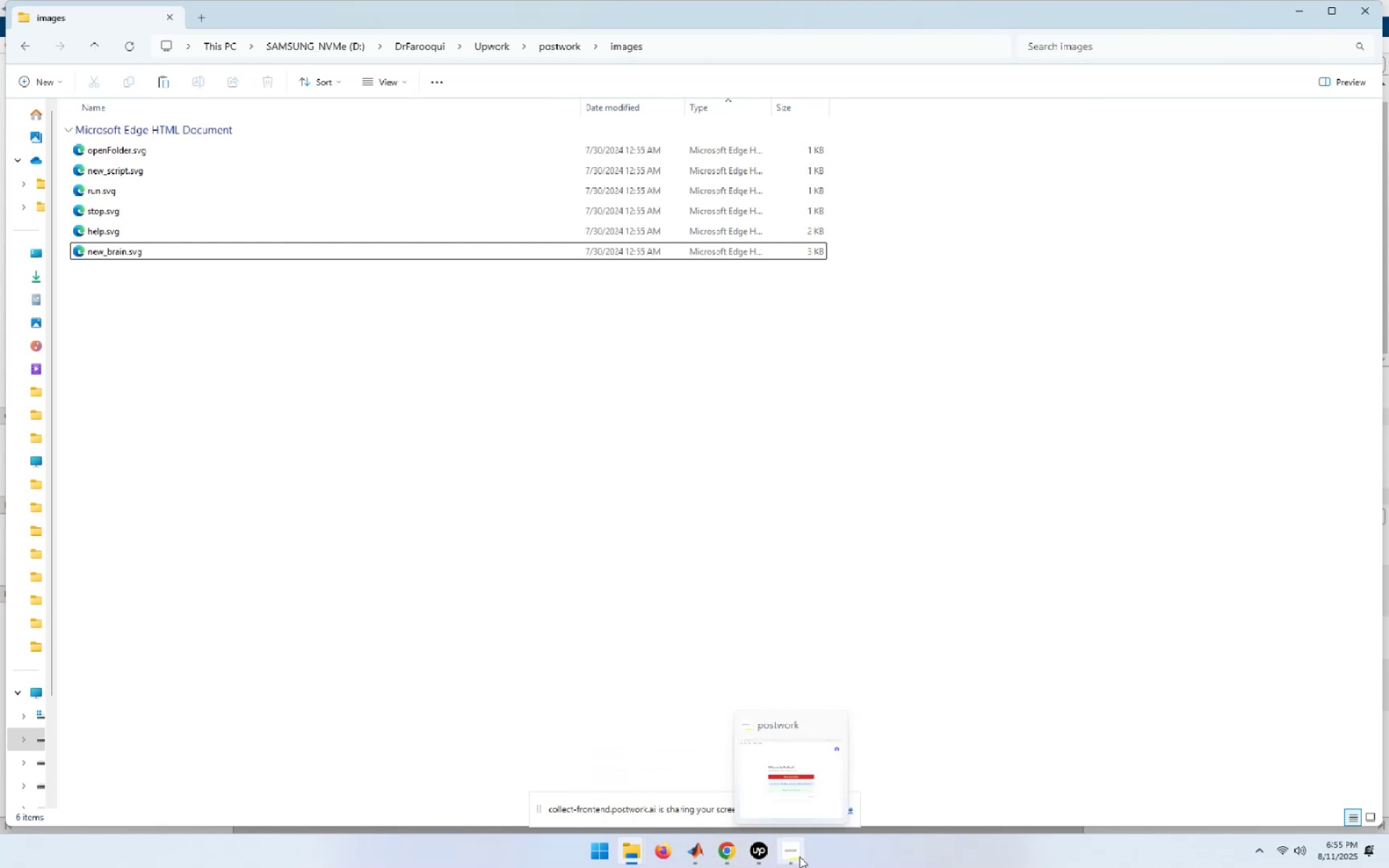 
left_click([790, 856])
 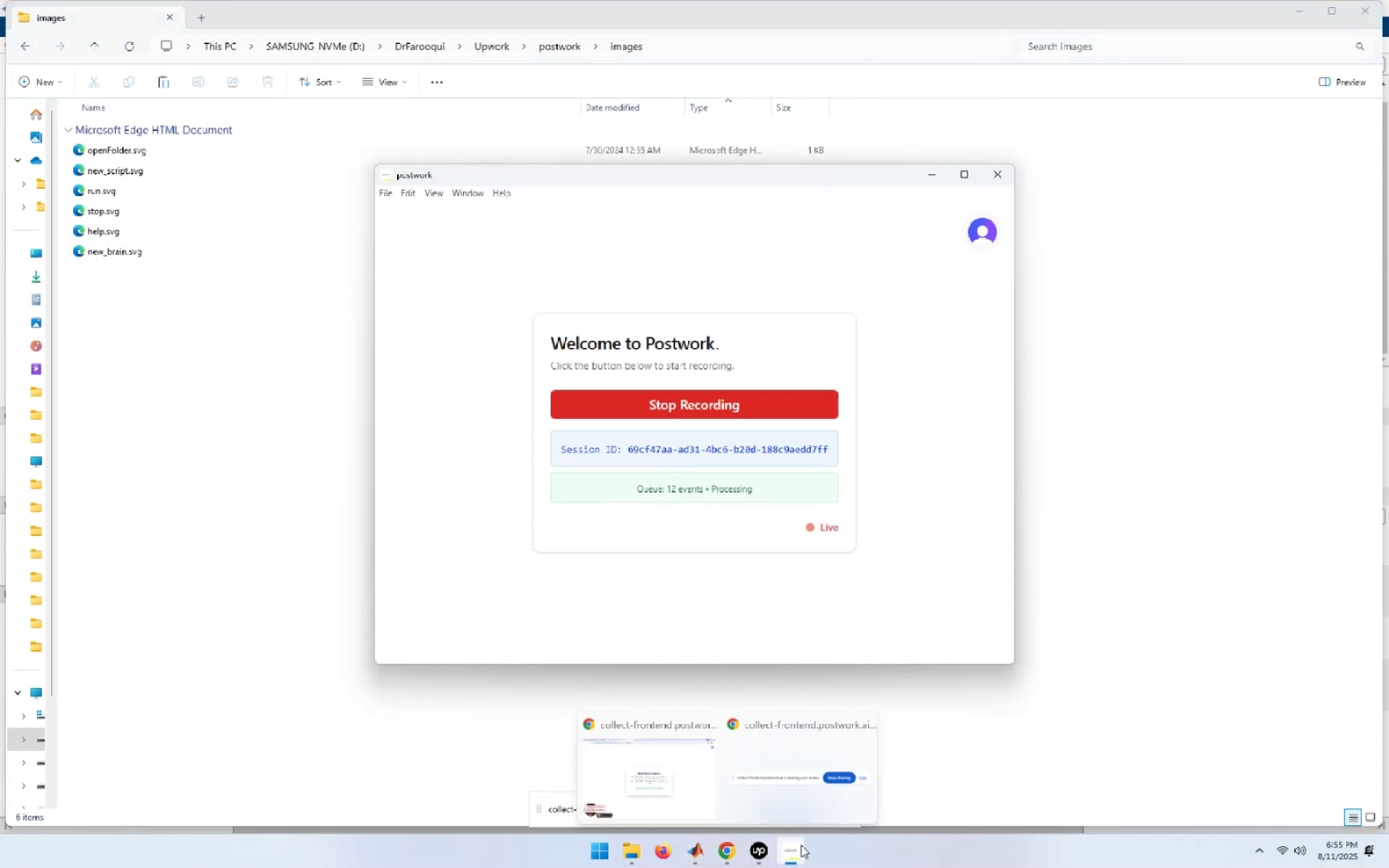 
left_click([1200, 554])
 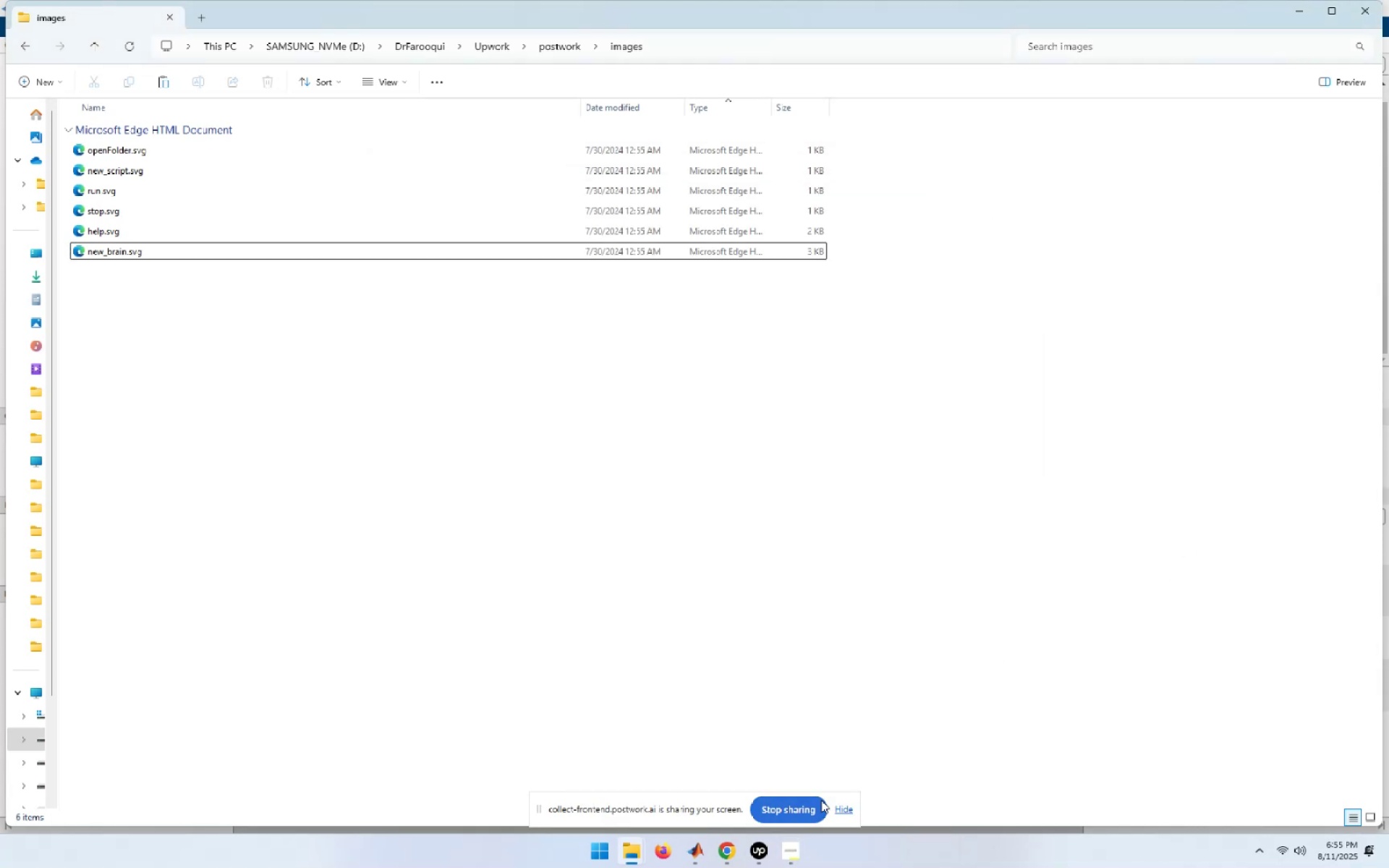 
mouse_move([764, 861])
 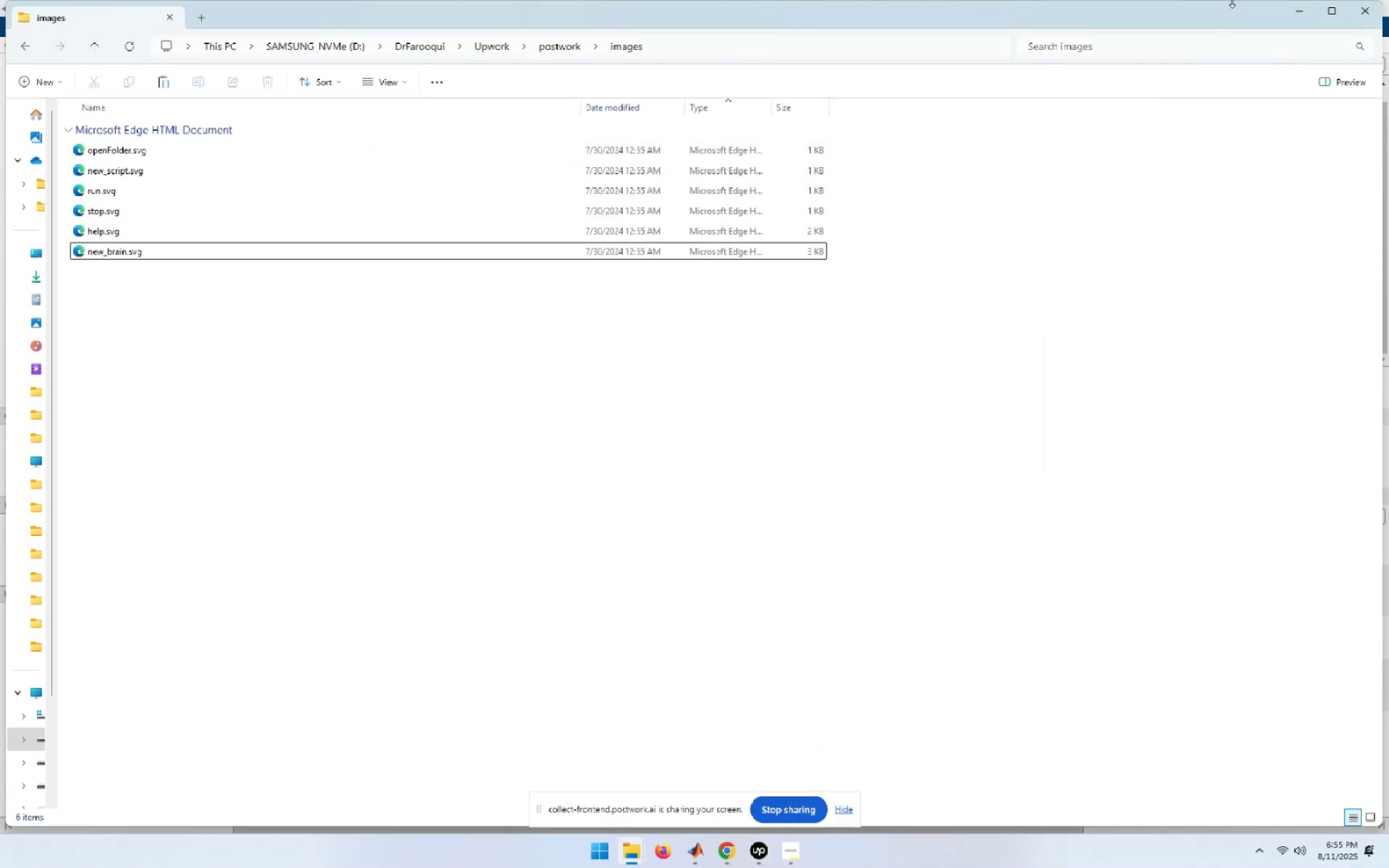 
left_click([1299, 16])
 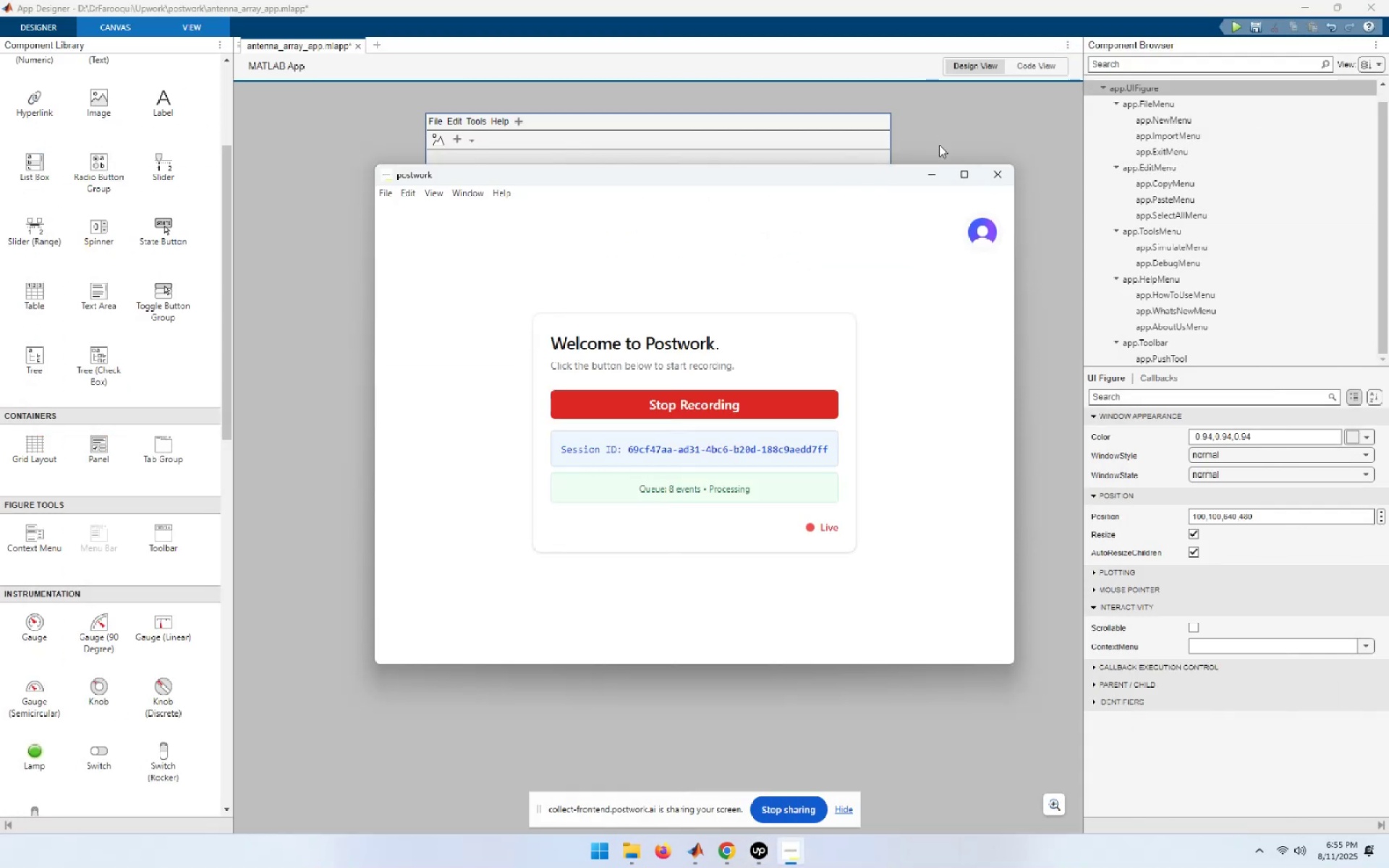 
left_click([930, 174])
 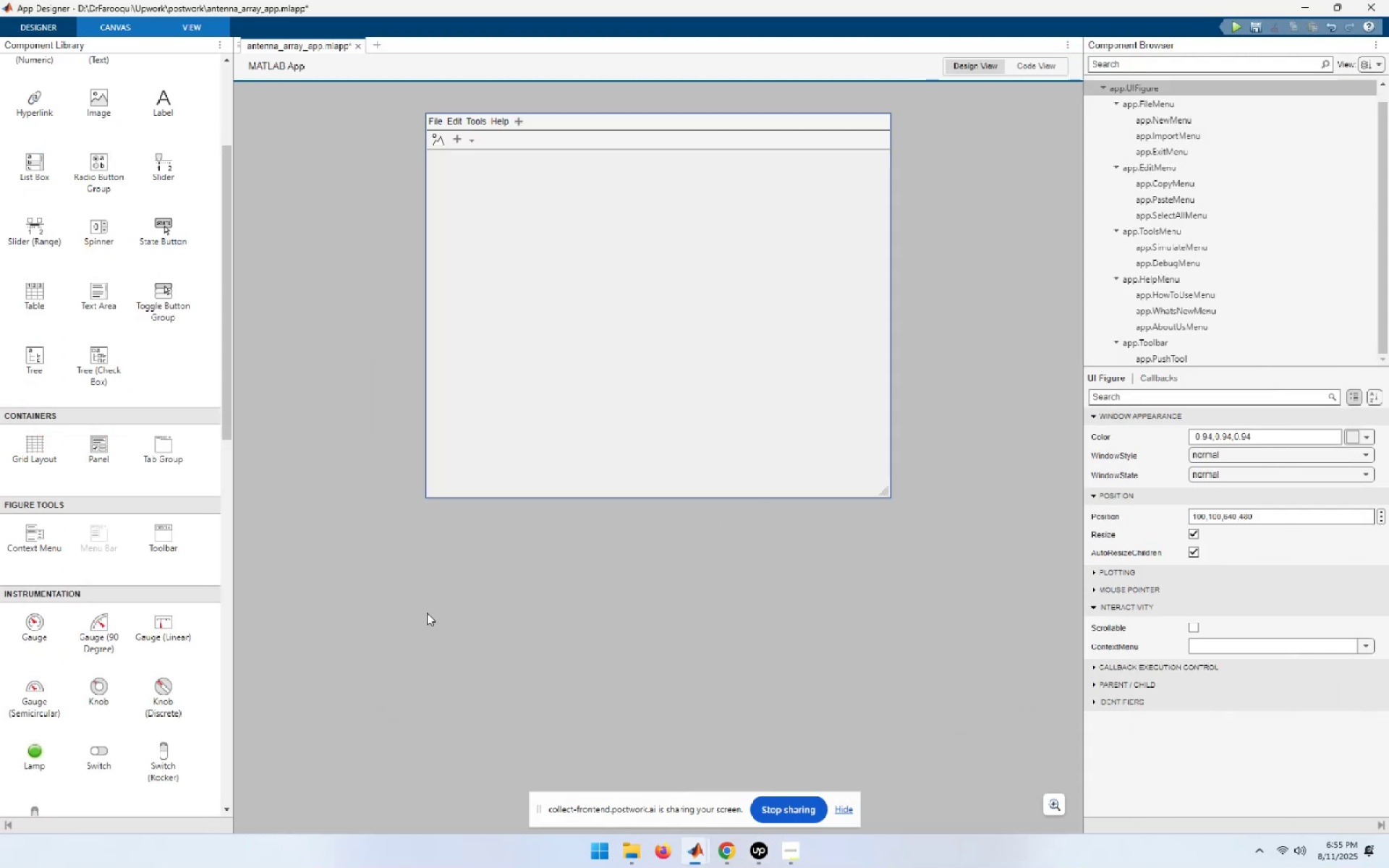 
left_click([427, 613])
 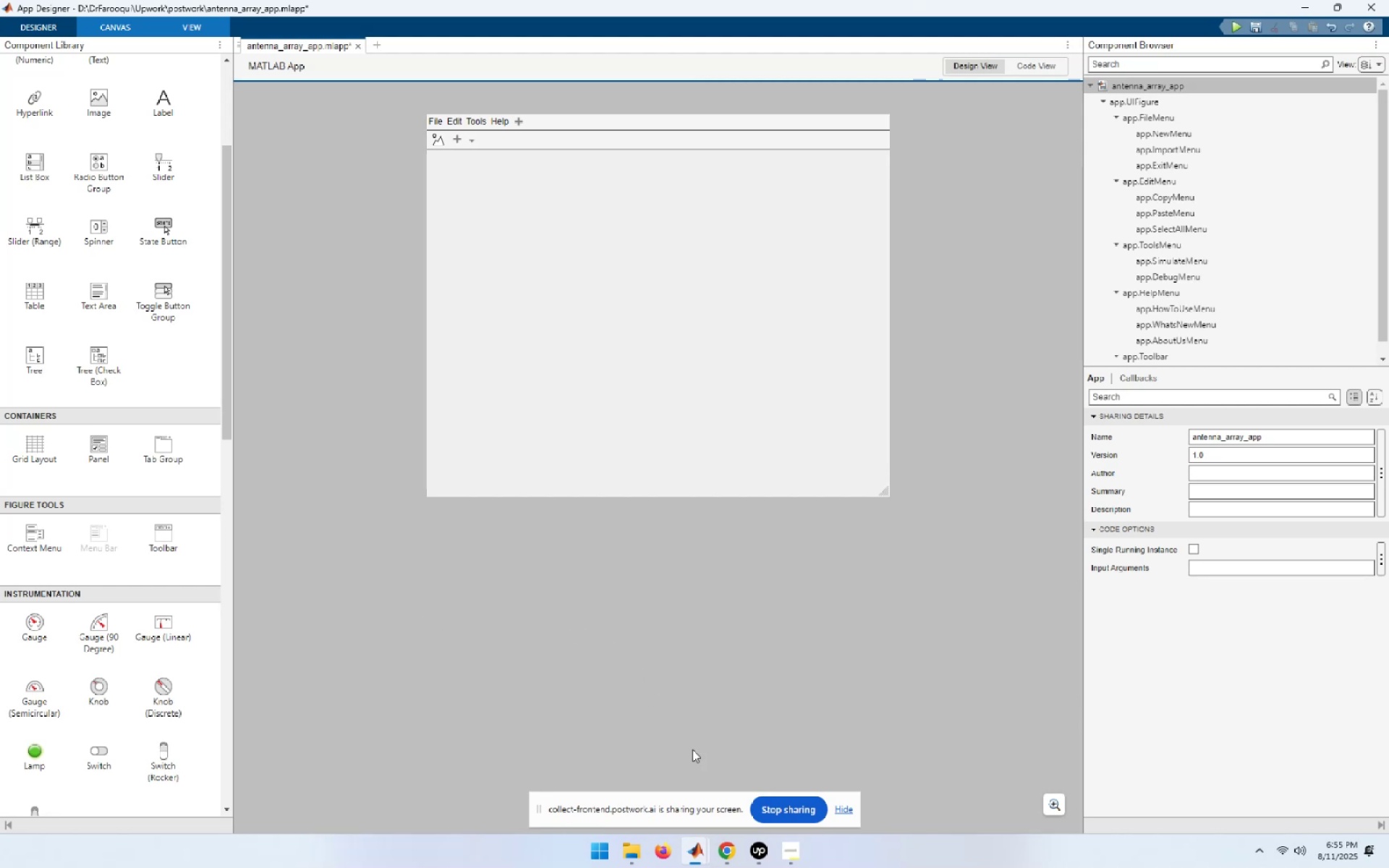 
wait(6.35)
 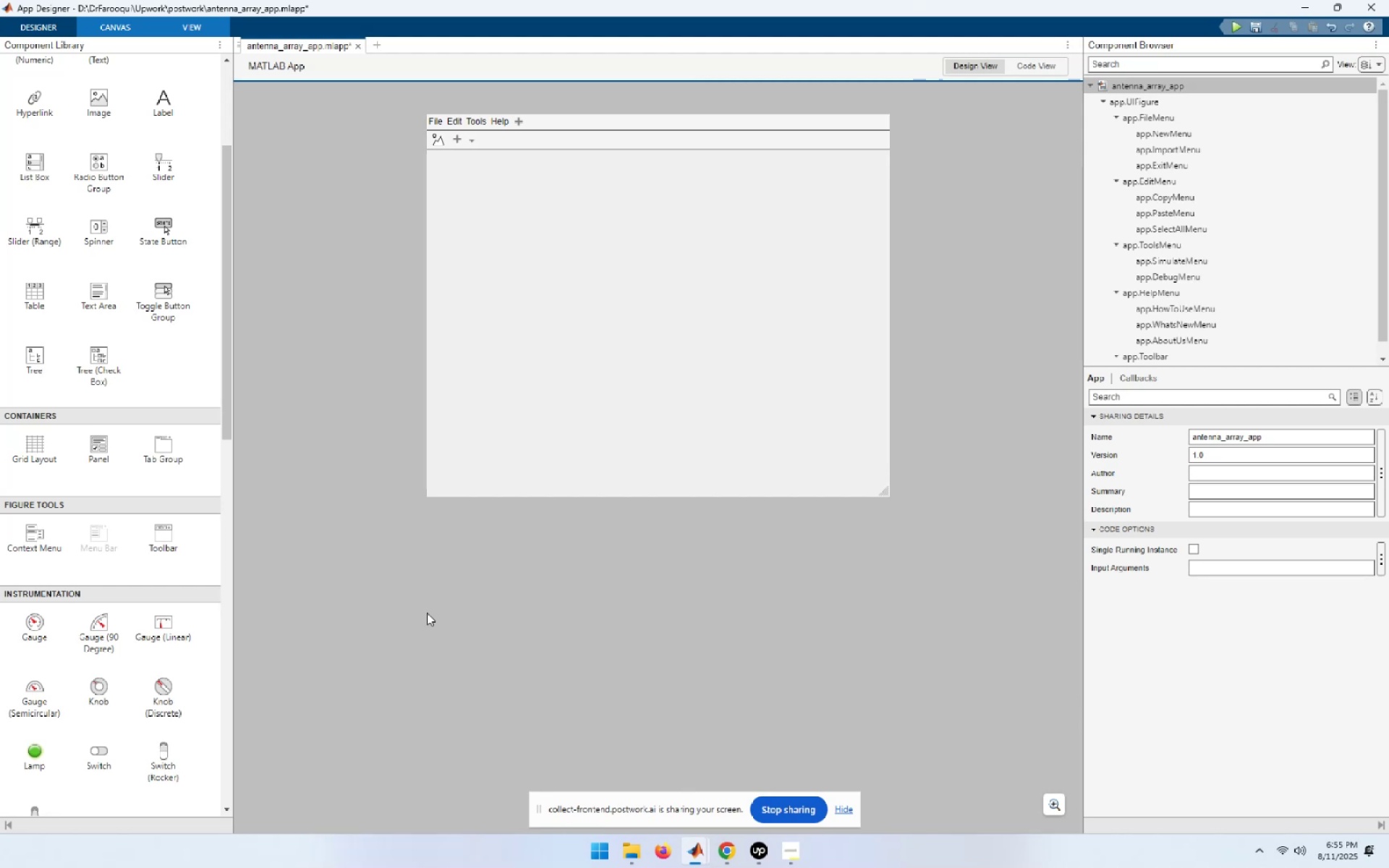 
left_click([1299, 7])
 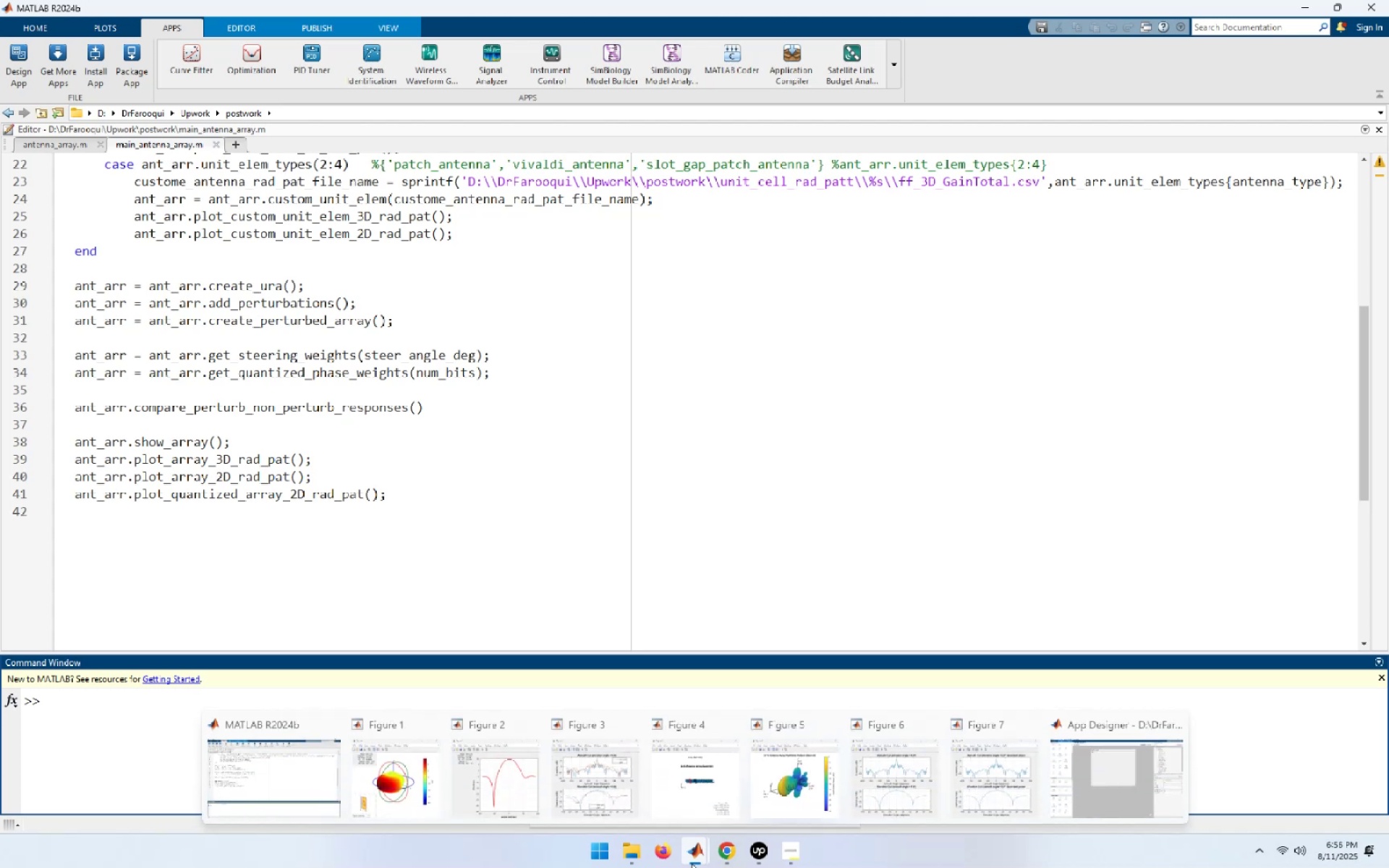 
wait(6.68)
 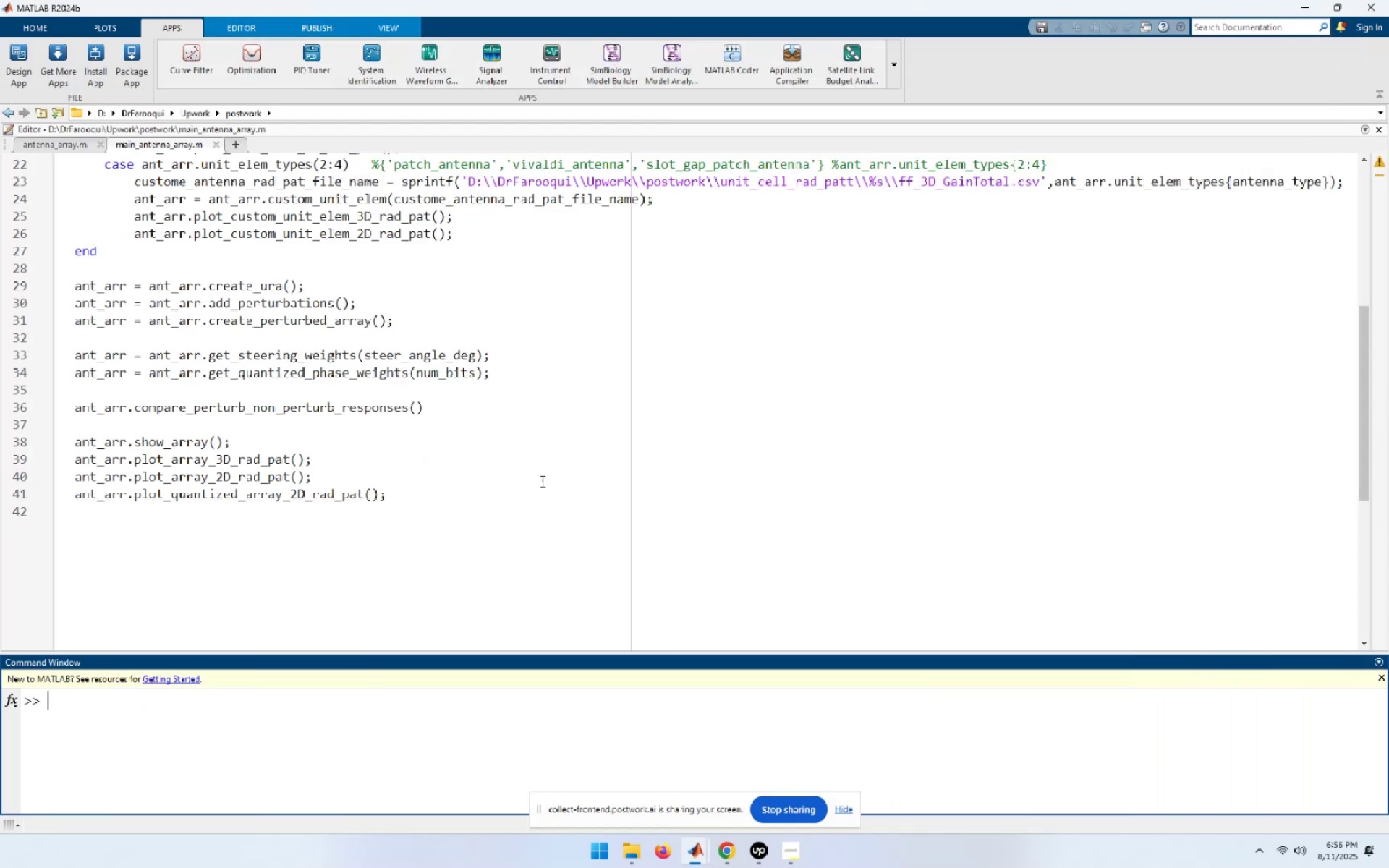 
left_click([1119, 778])
 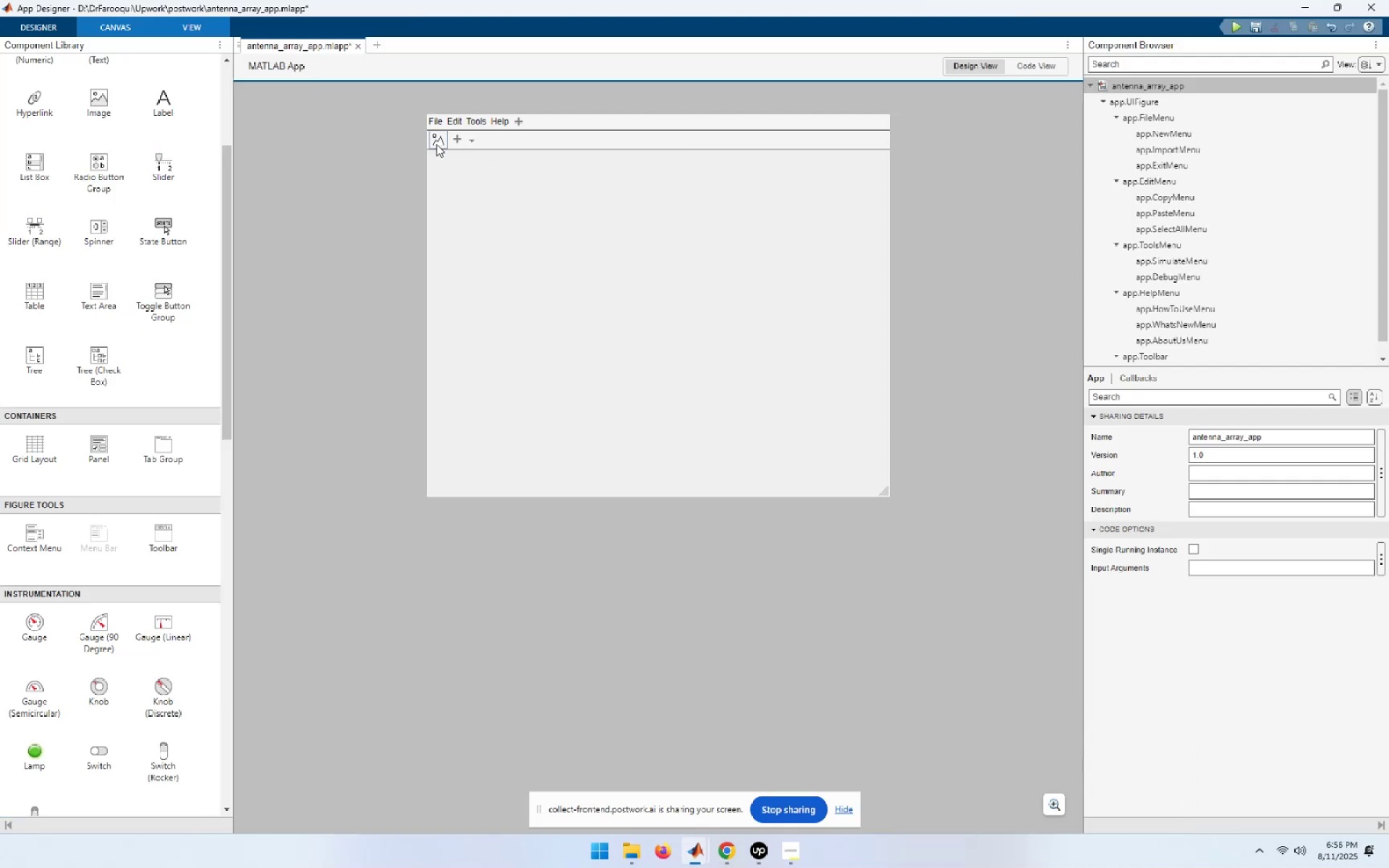 
left_click([436, 144])
 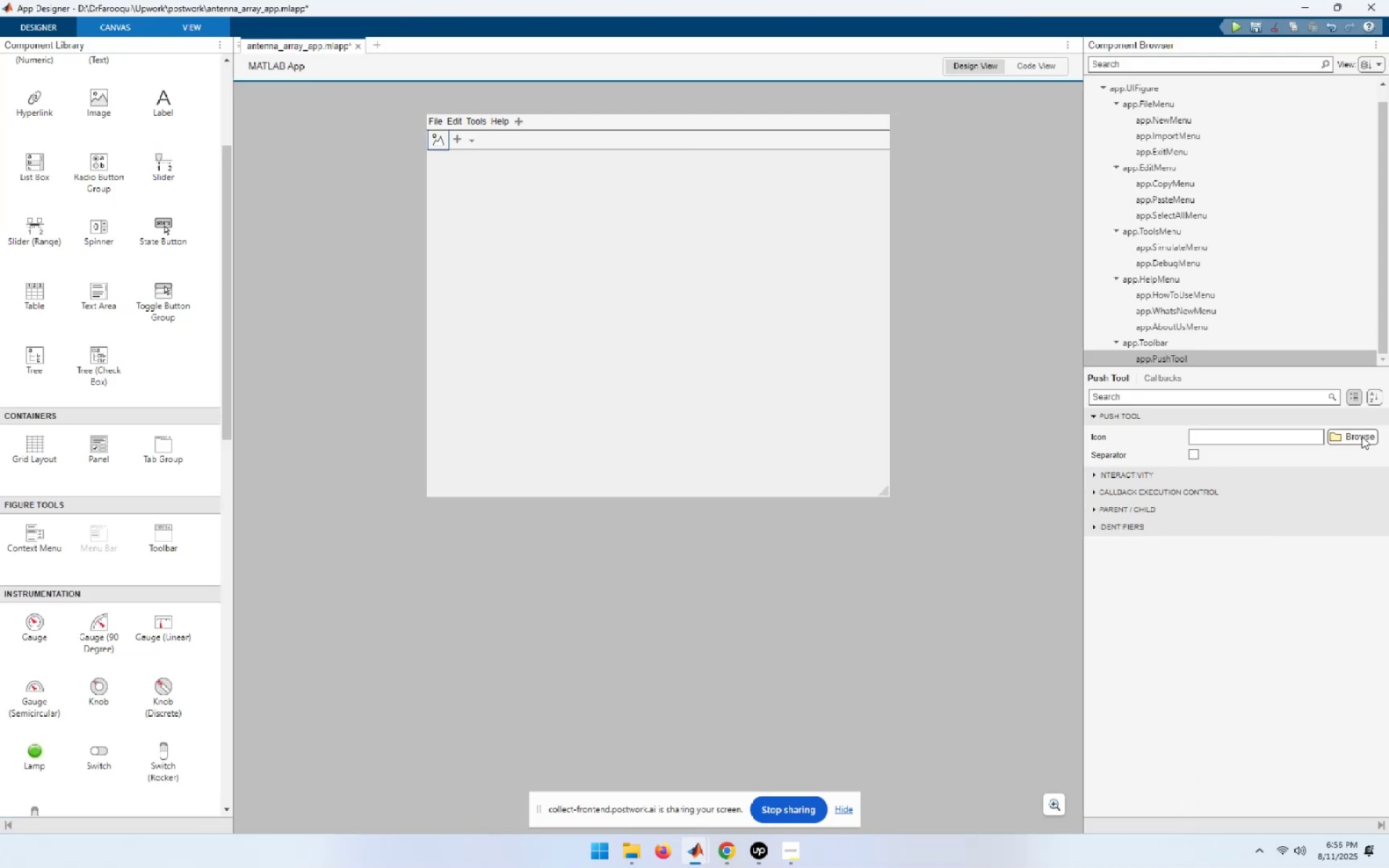 
left_click([1362, 436])
 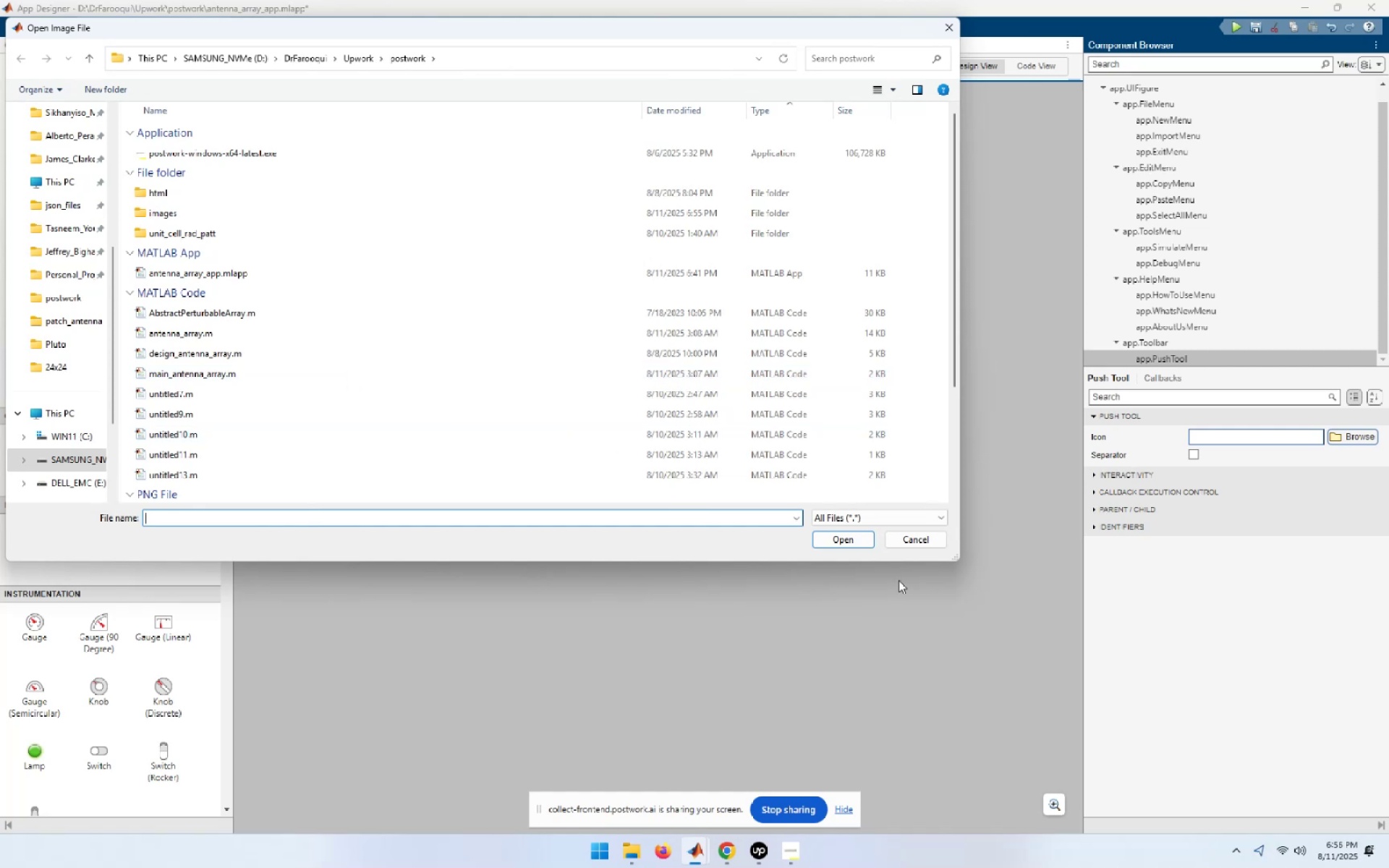 
wait(5.61)
 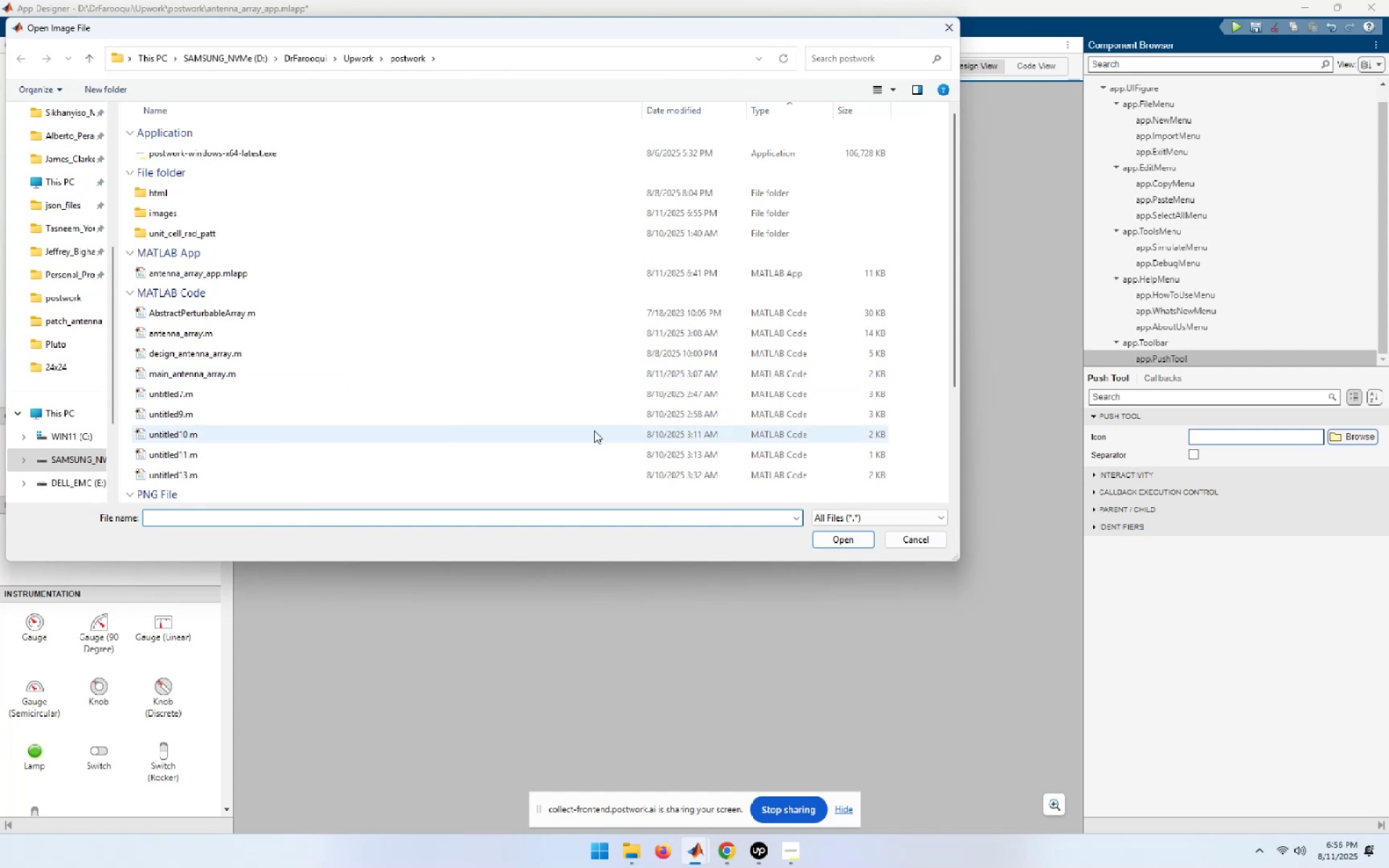 
left_click([915, 548])
 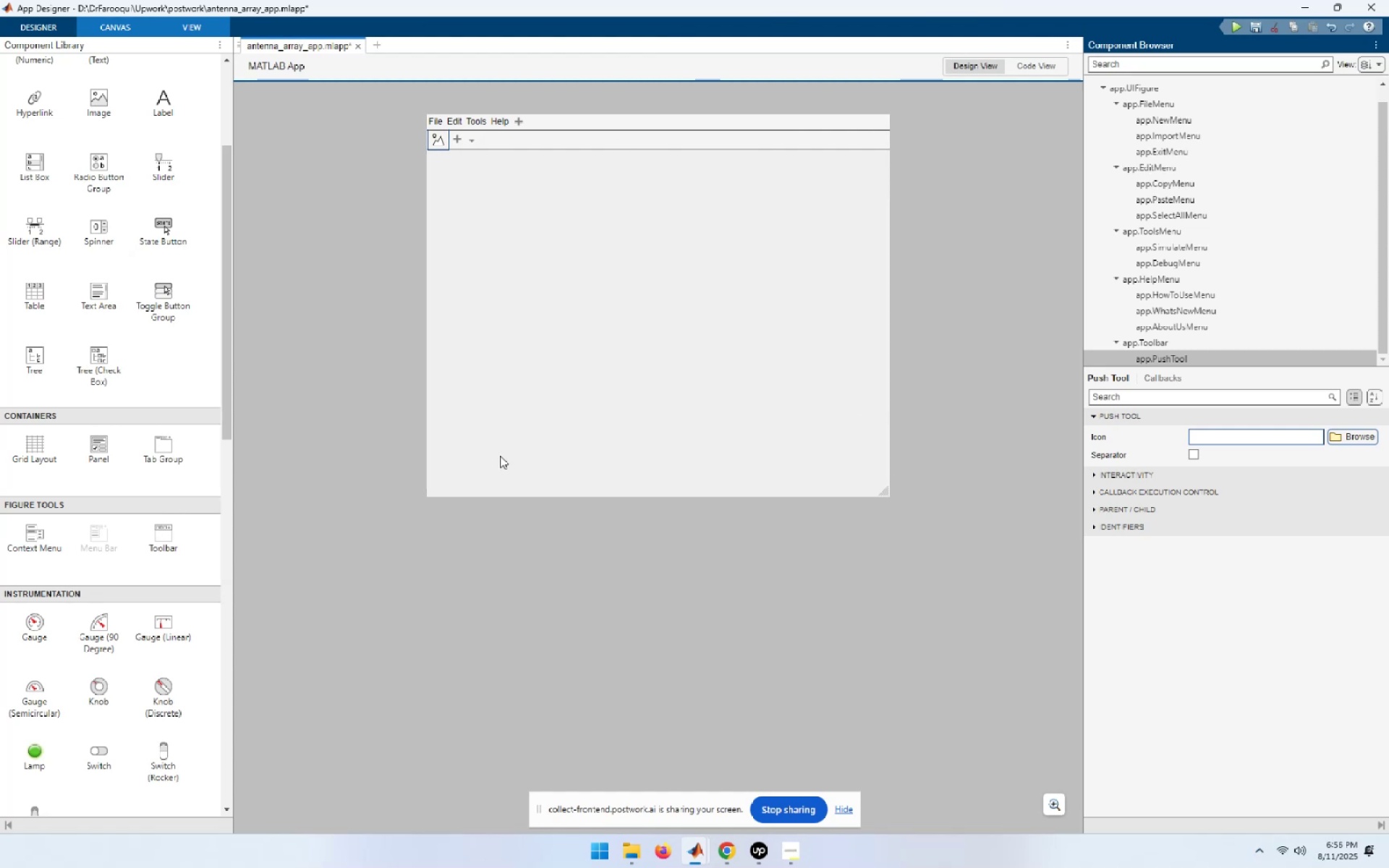 
wait(15.49)
 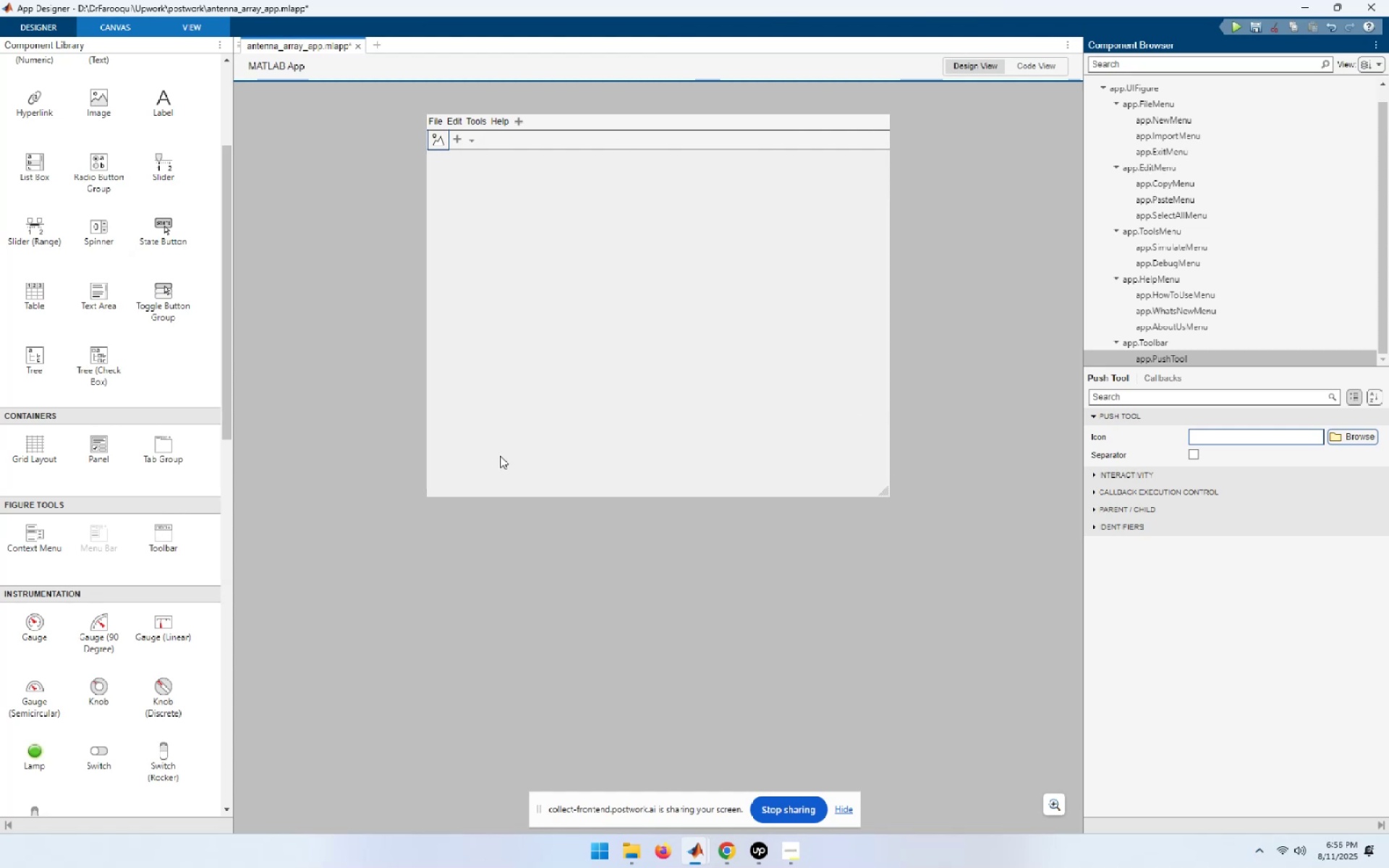 
left_click([1345, 438])
 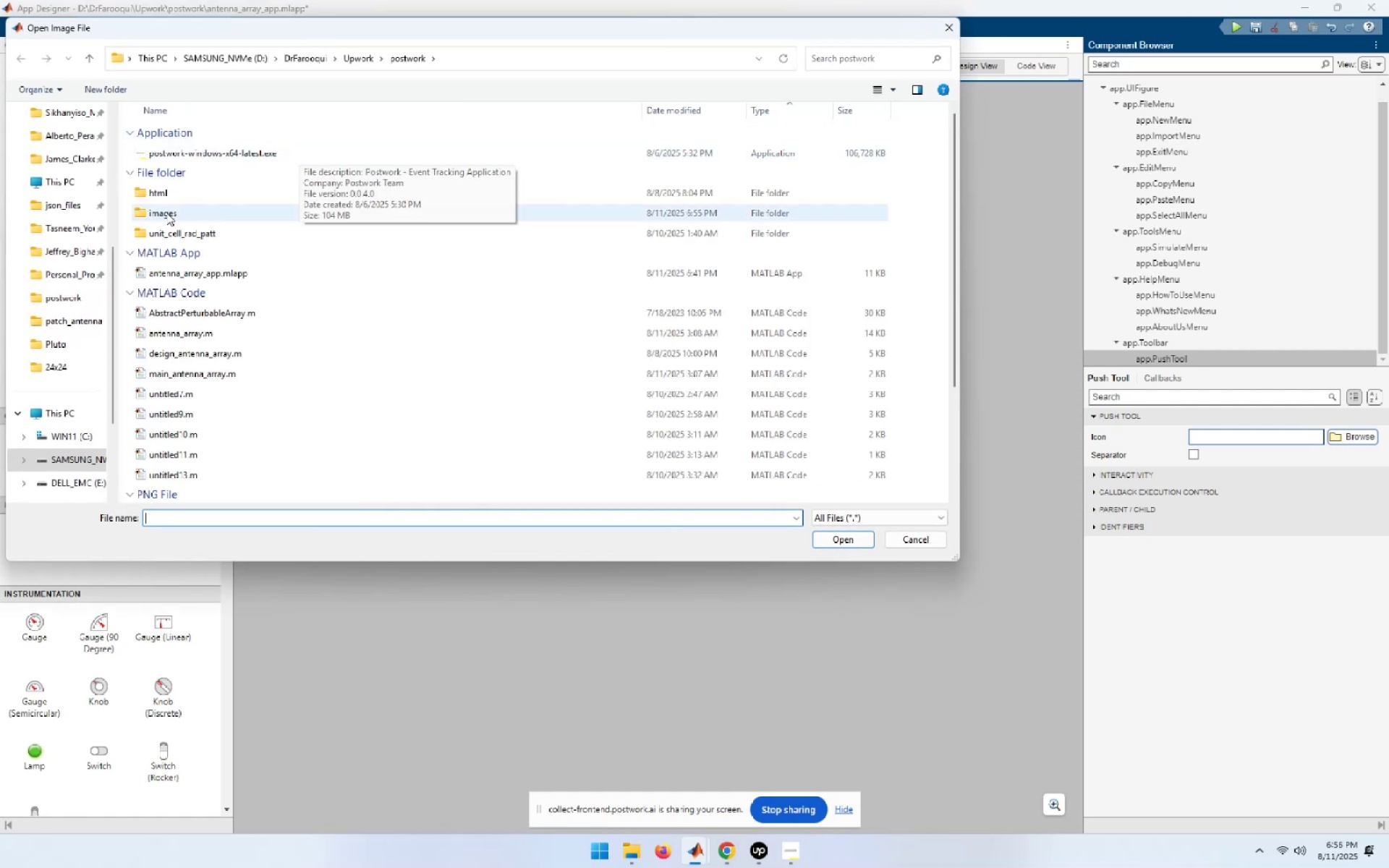 
double_click([161, 215])
 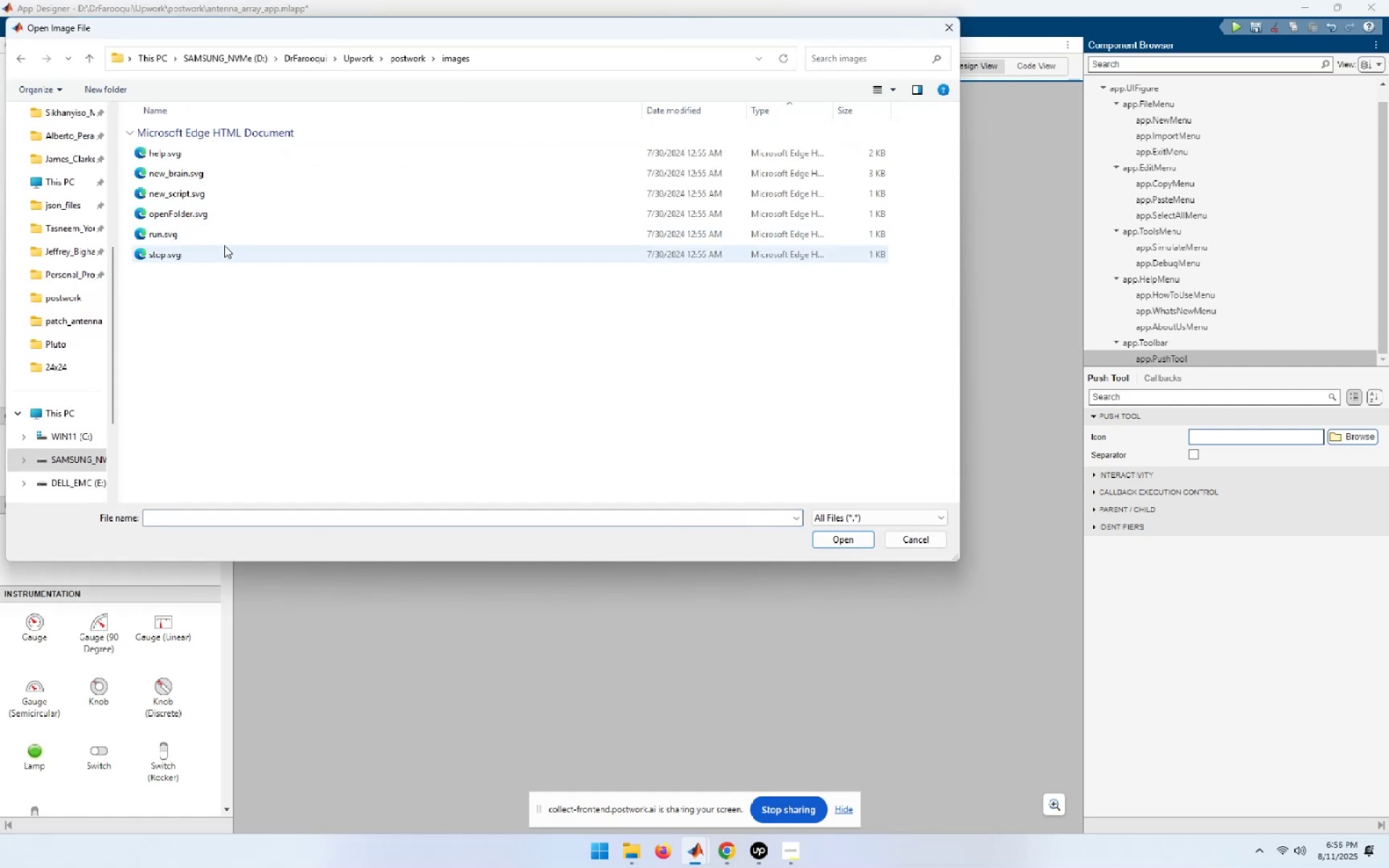 
left_click([191, 190])
 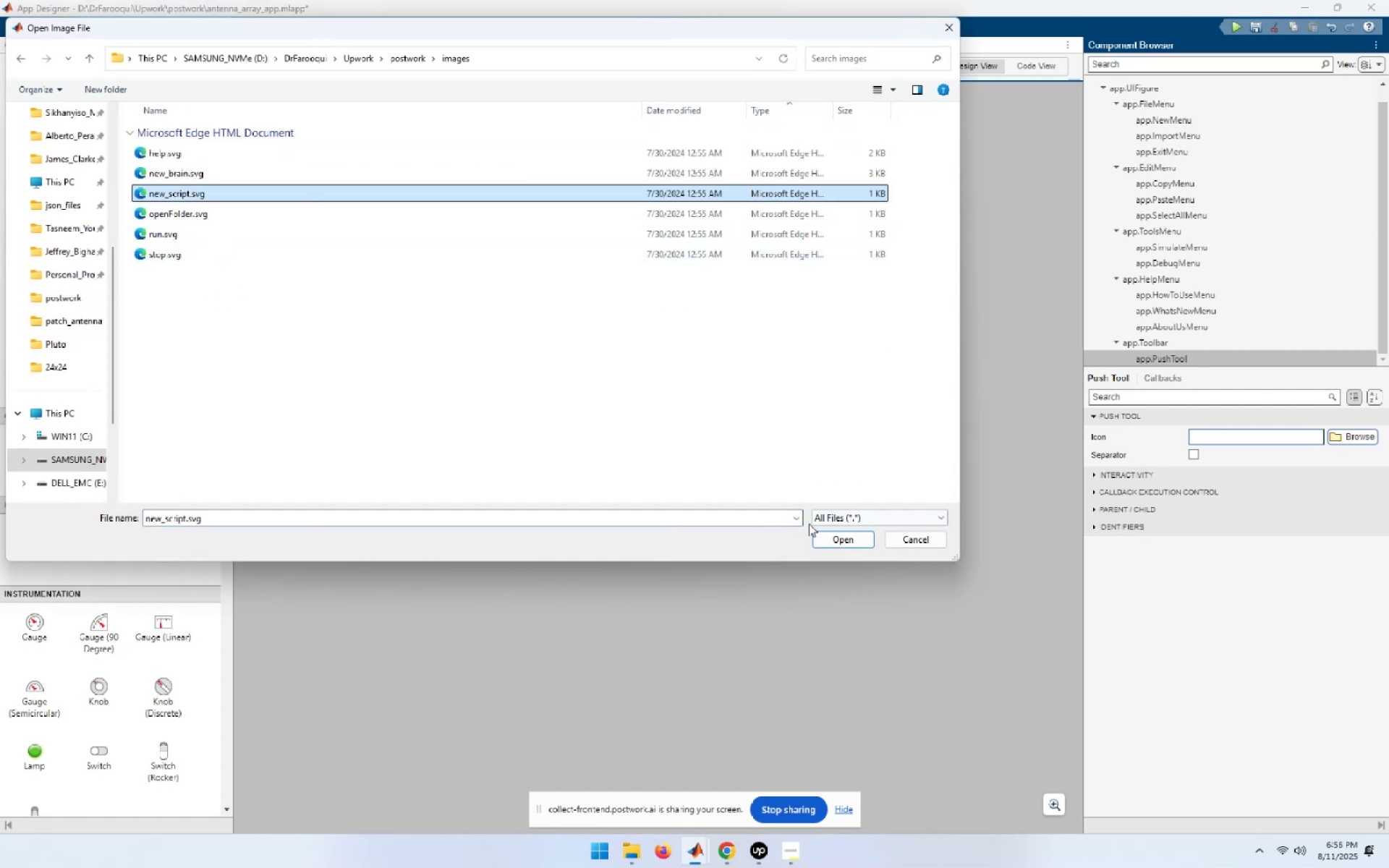 
left_click([833, 538])
 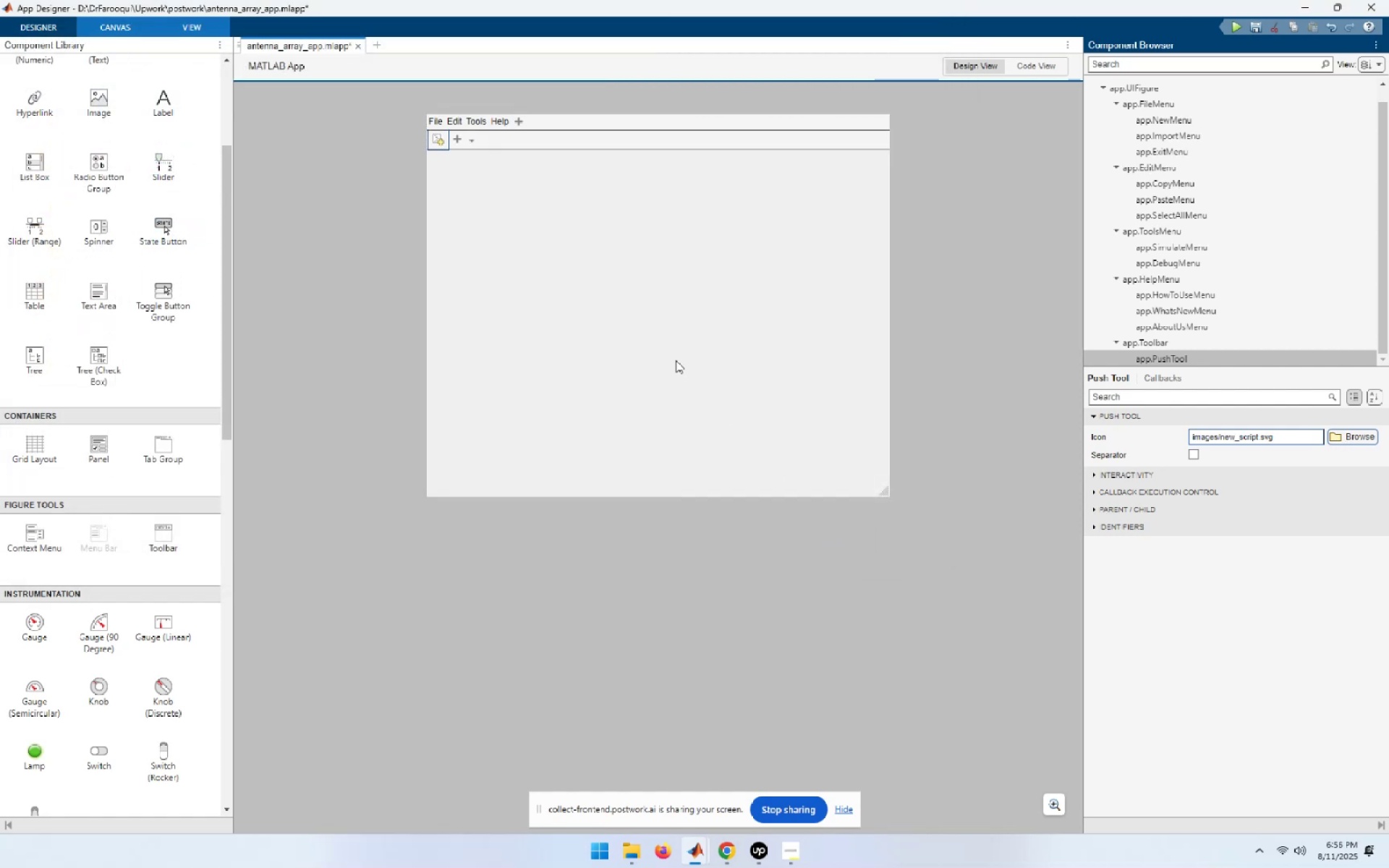 
mouse_move([470, 176])
 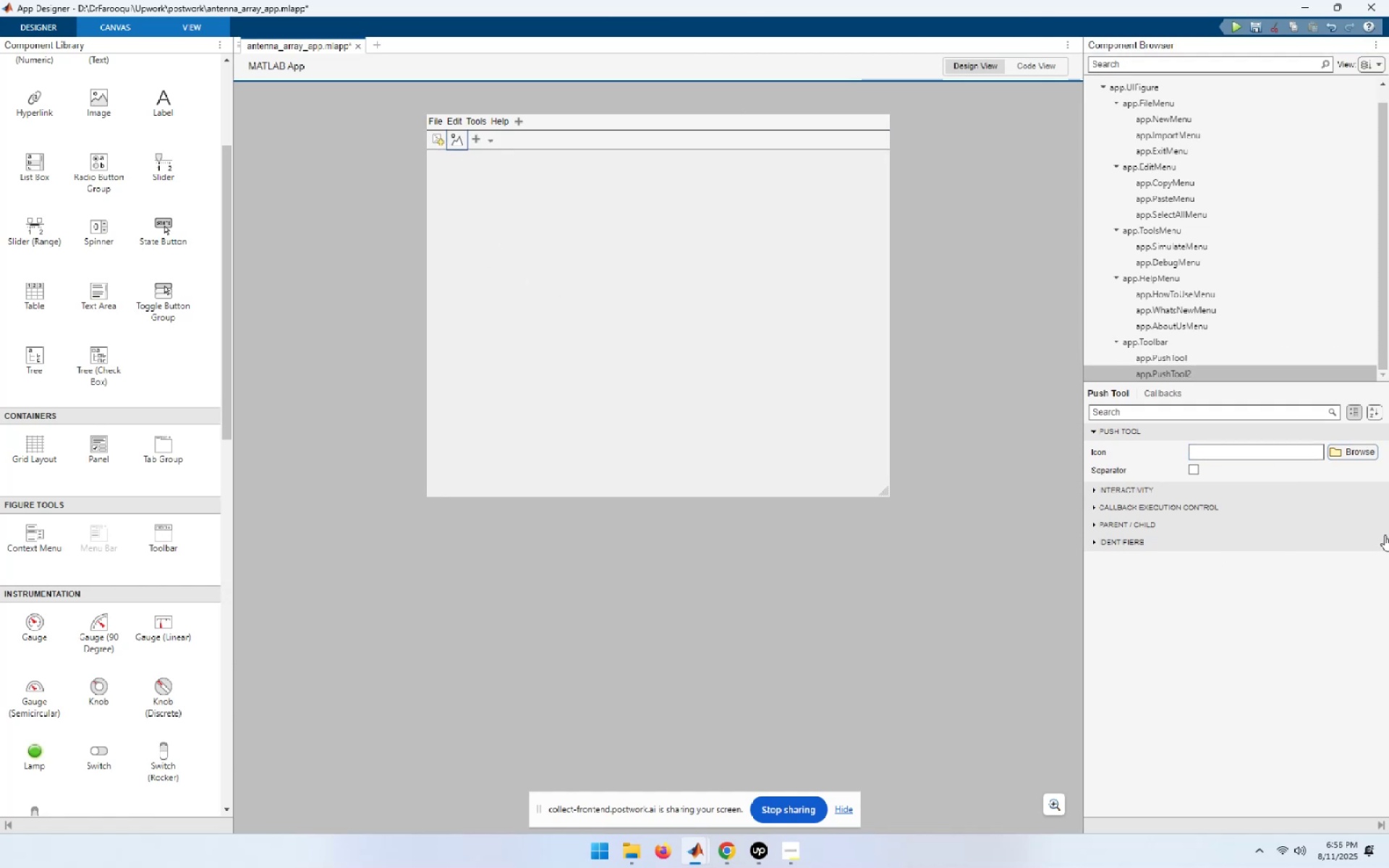 
left_click([1356, 451])
 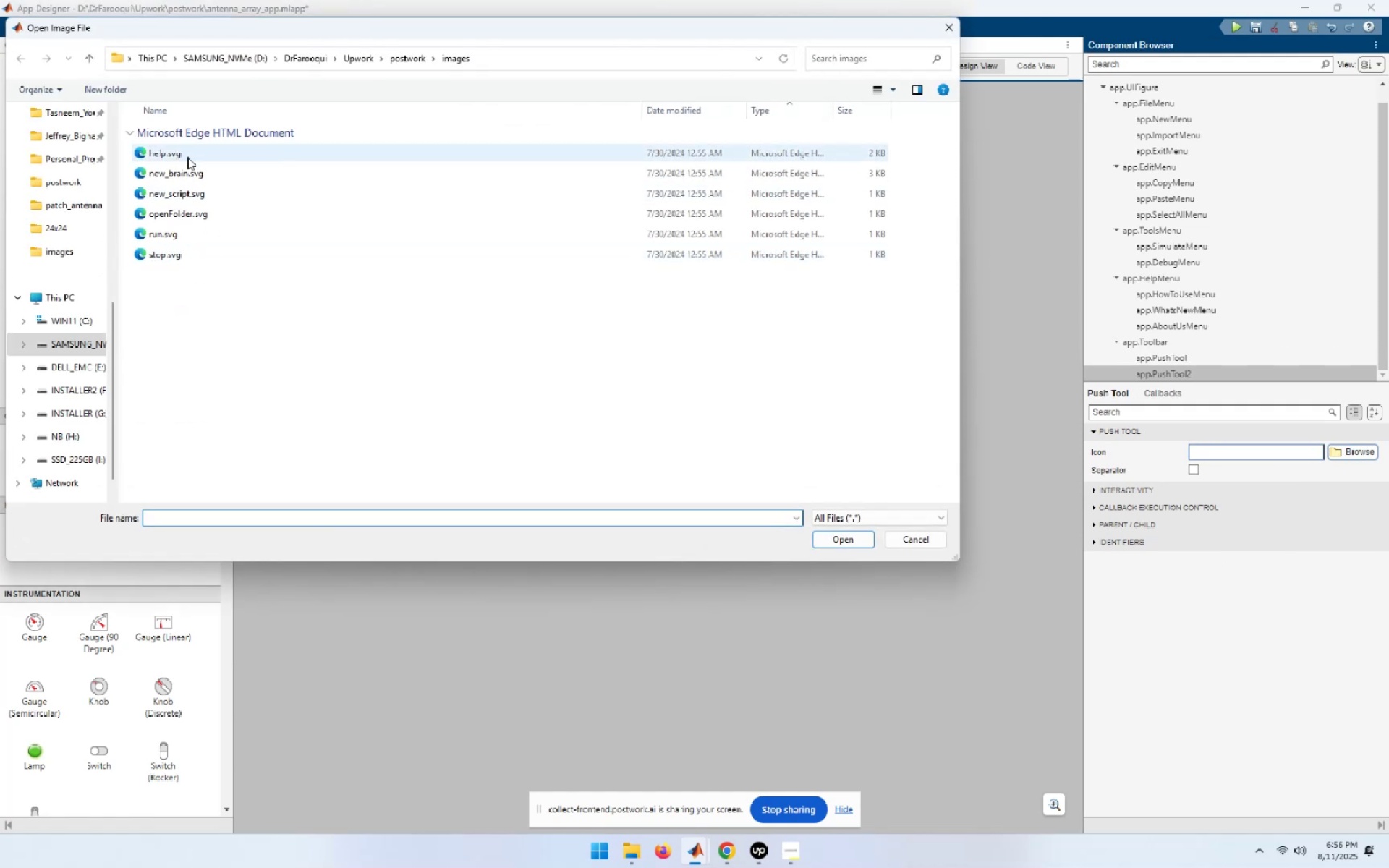 
wait(5.6)
 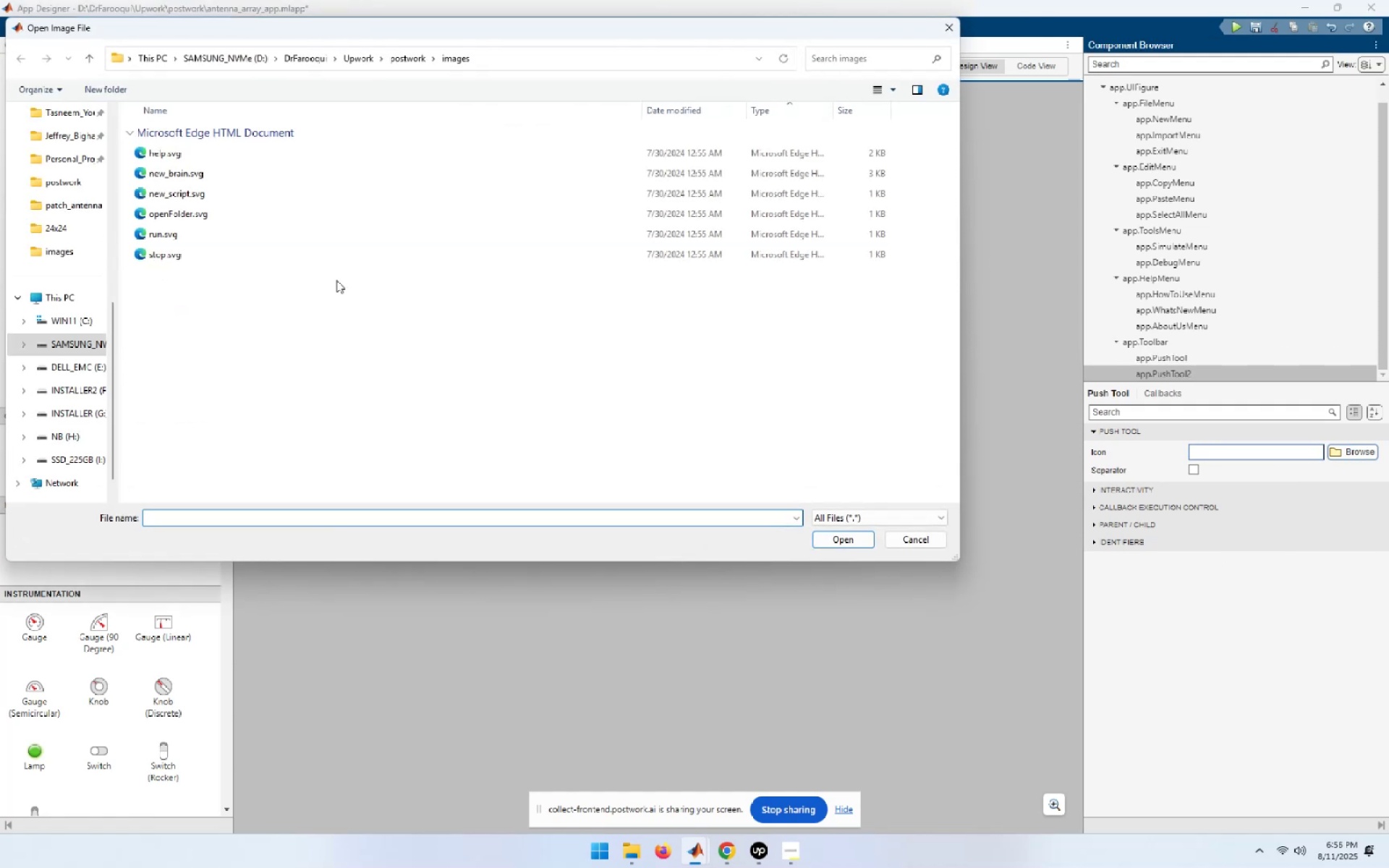 
left_click([203, 213])
 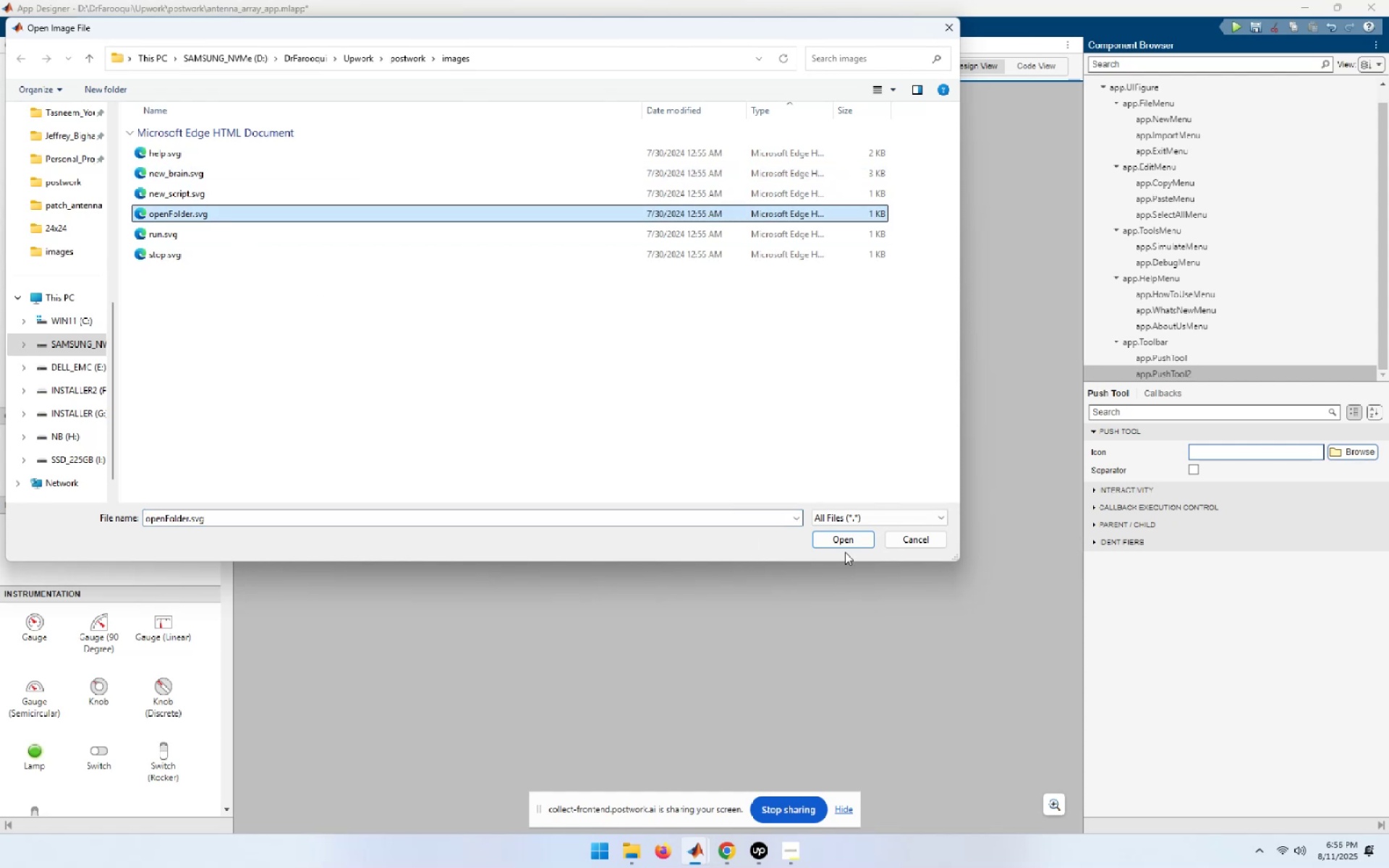 
left_click([845, 537])
 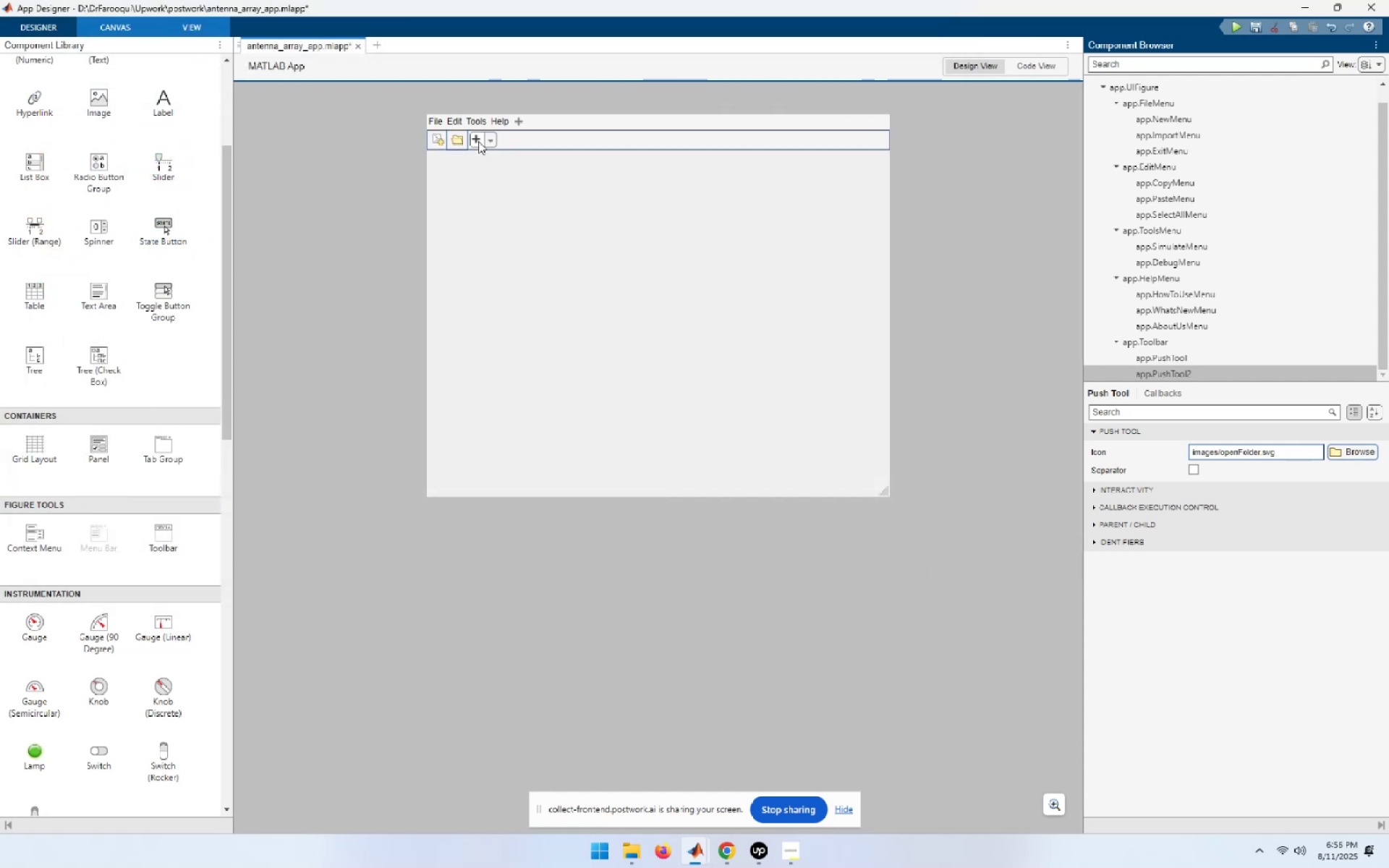 
left_click([478, 141])
 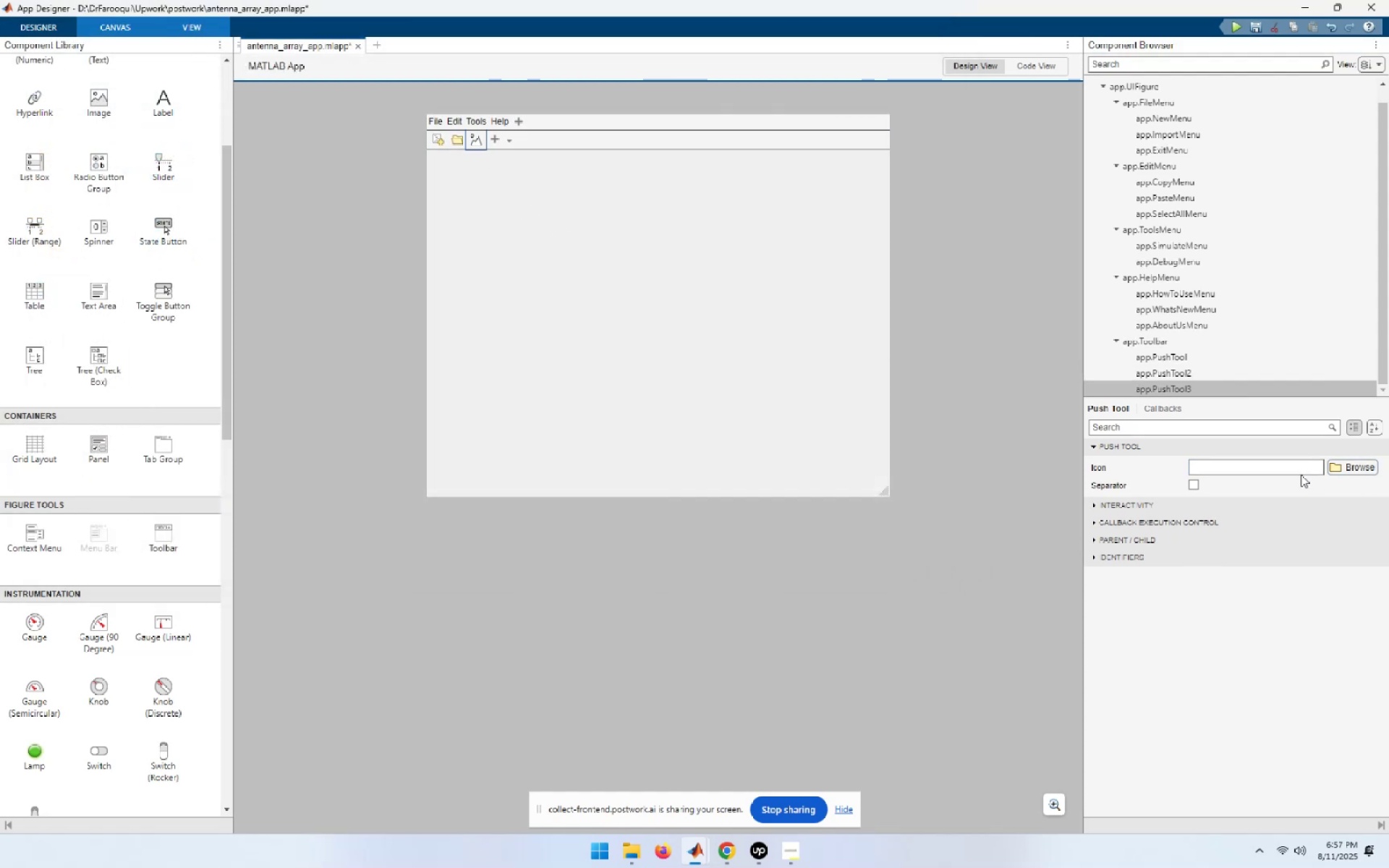 
left_click([1351, 471])
 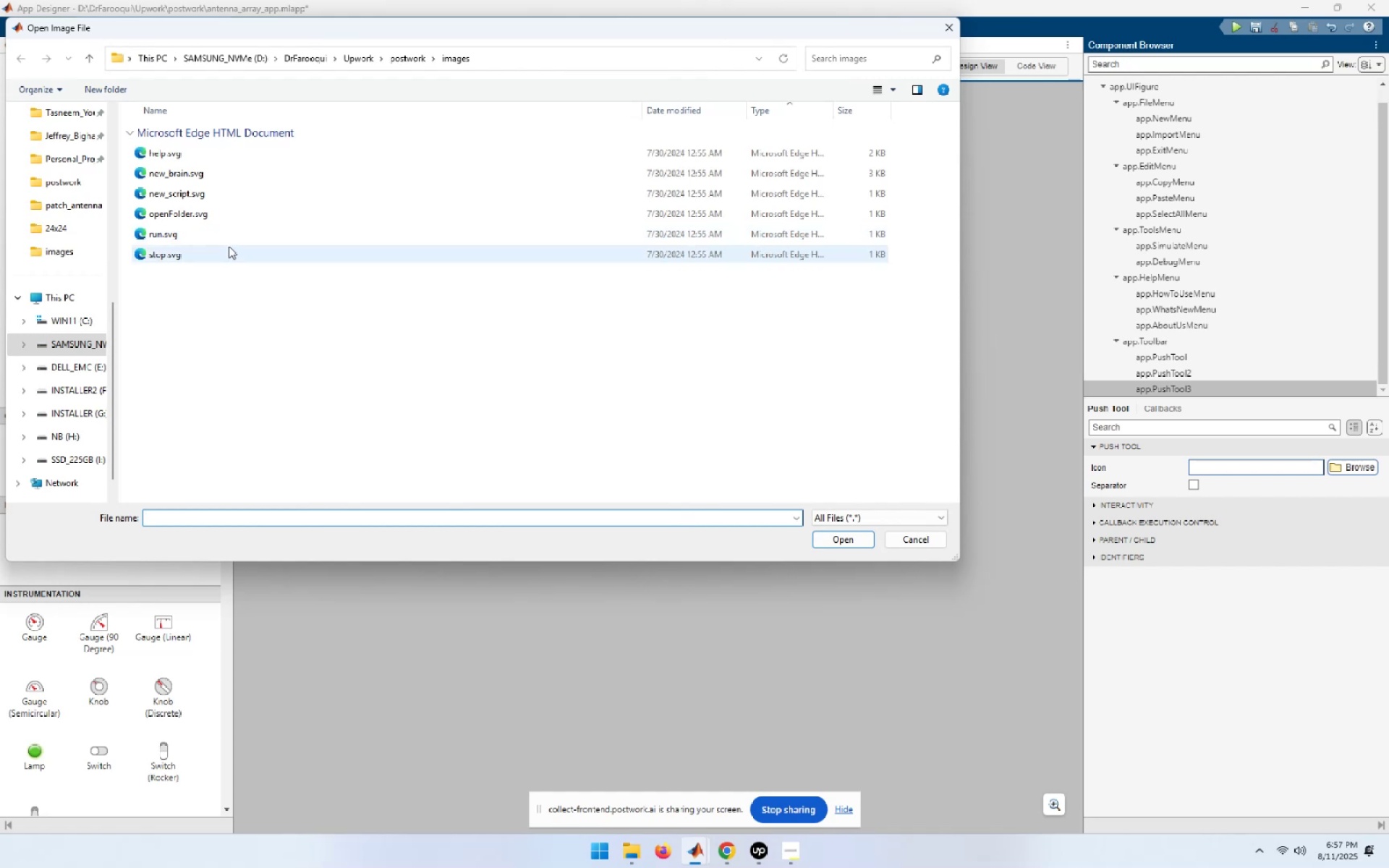 
left_click([165, 236])
 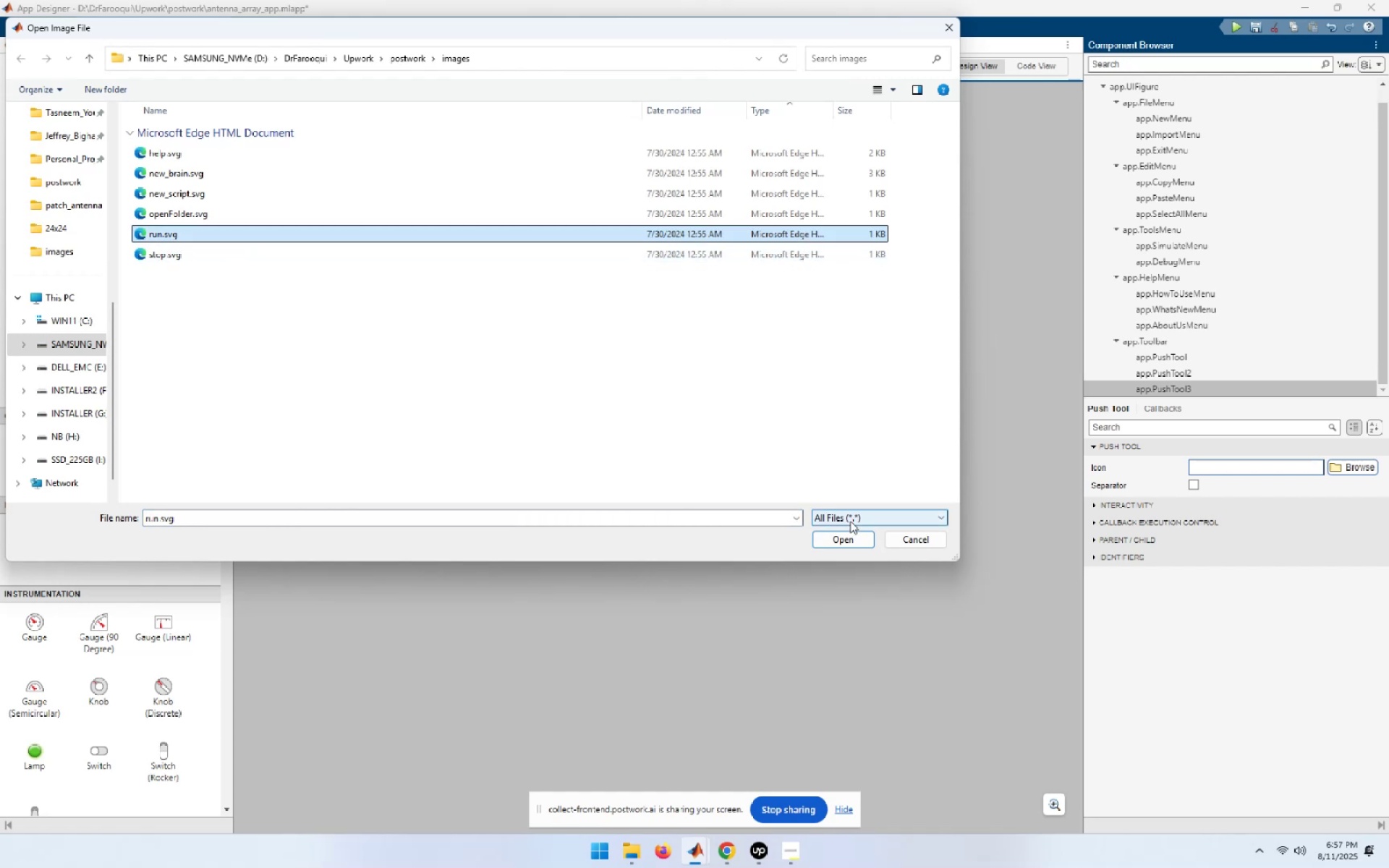 
left_click([859, 542])
 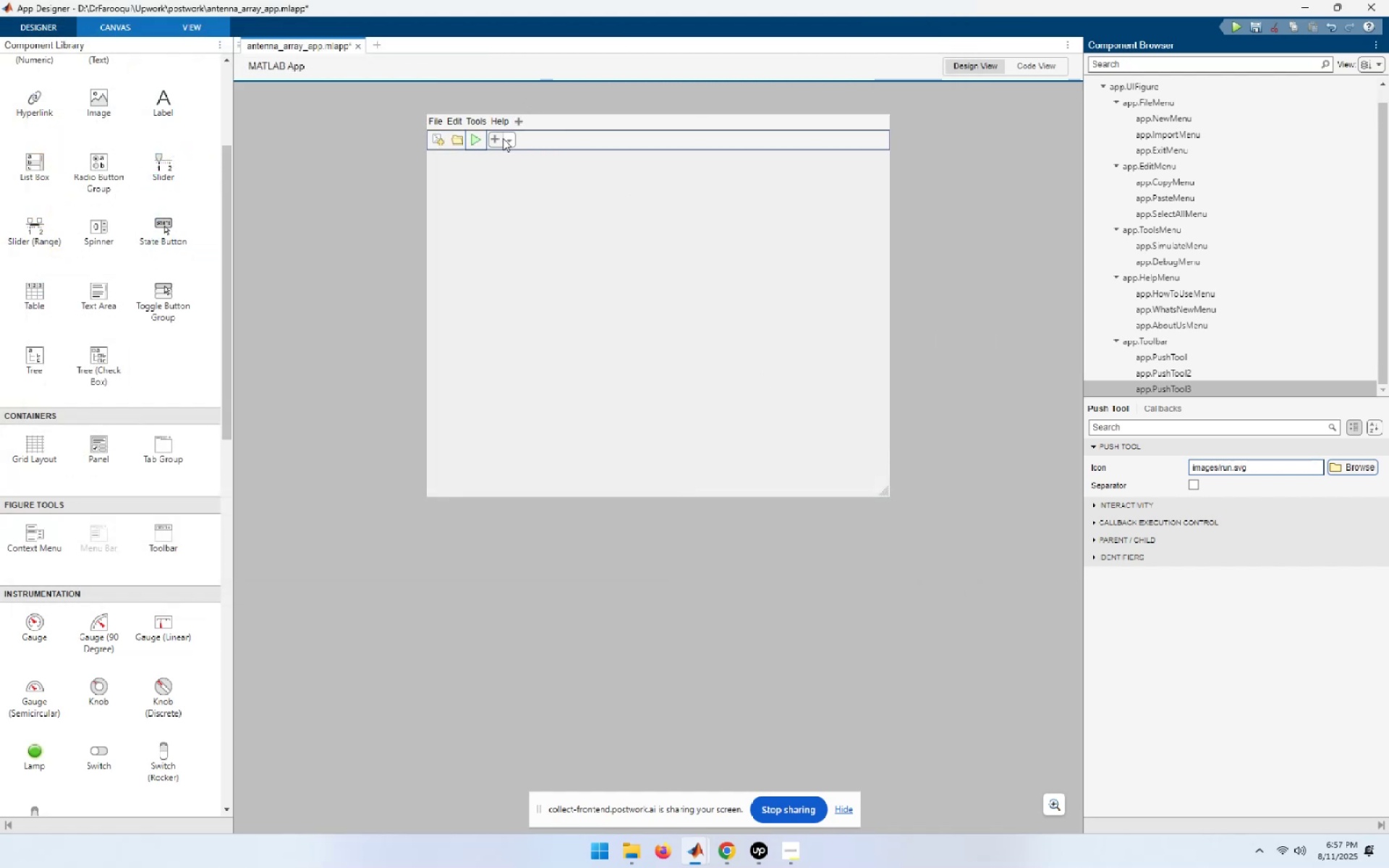 
left_click([498, 138])
 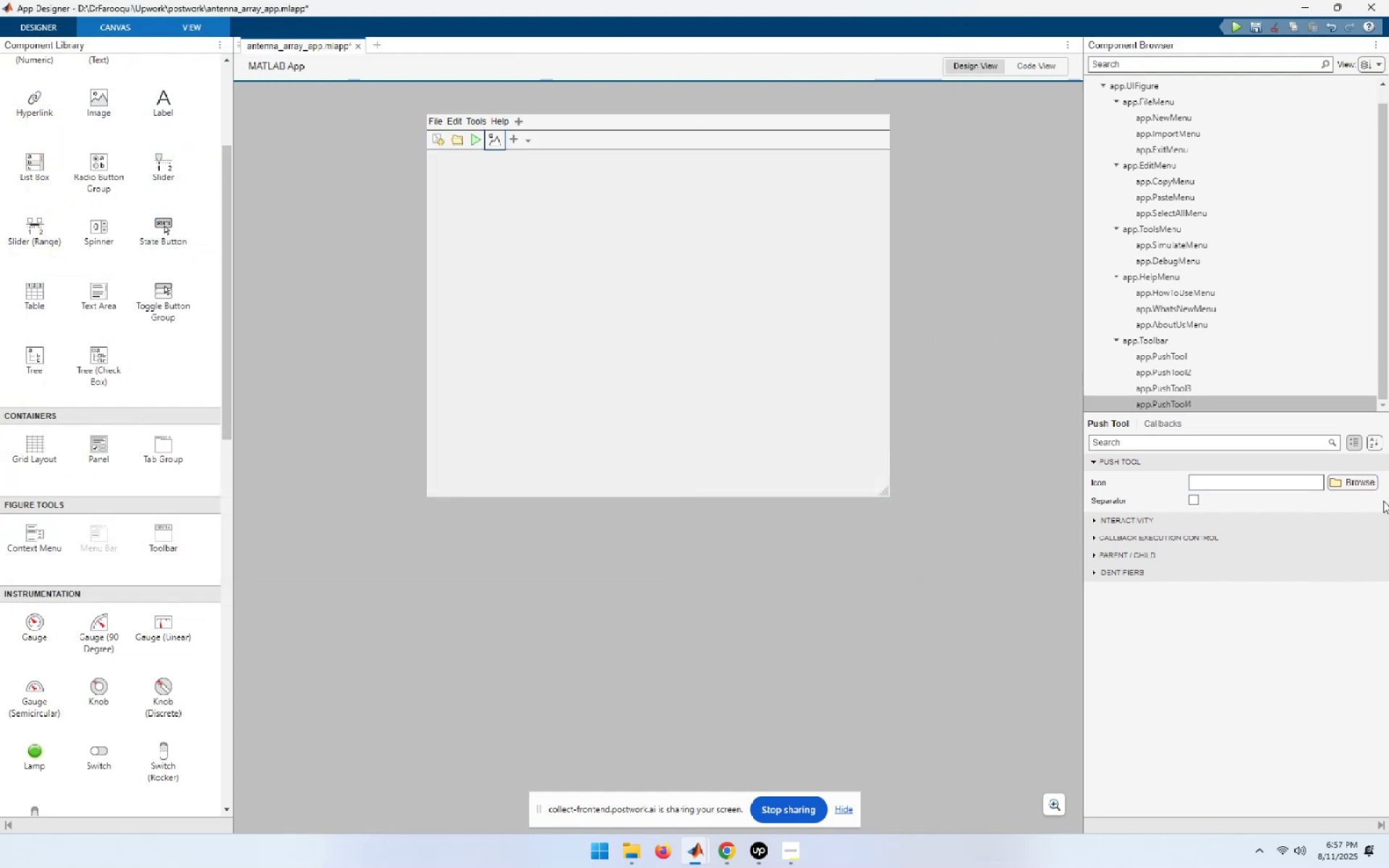 
left_click([1356, 484])
 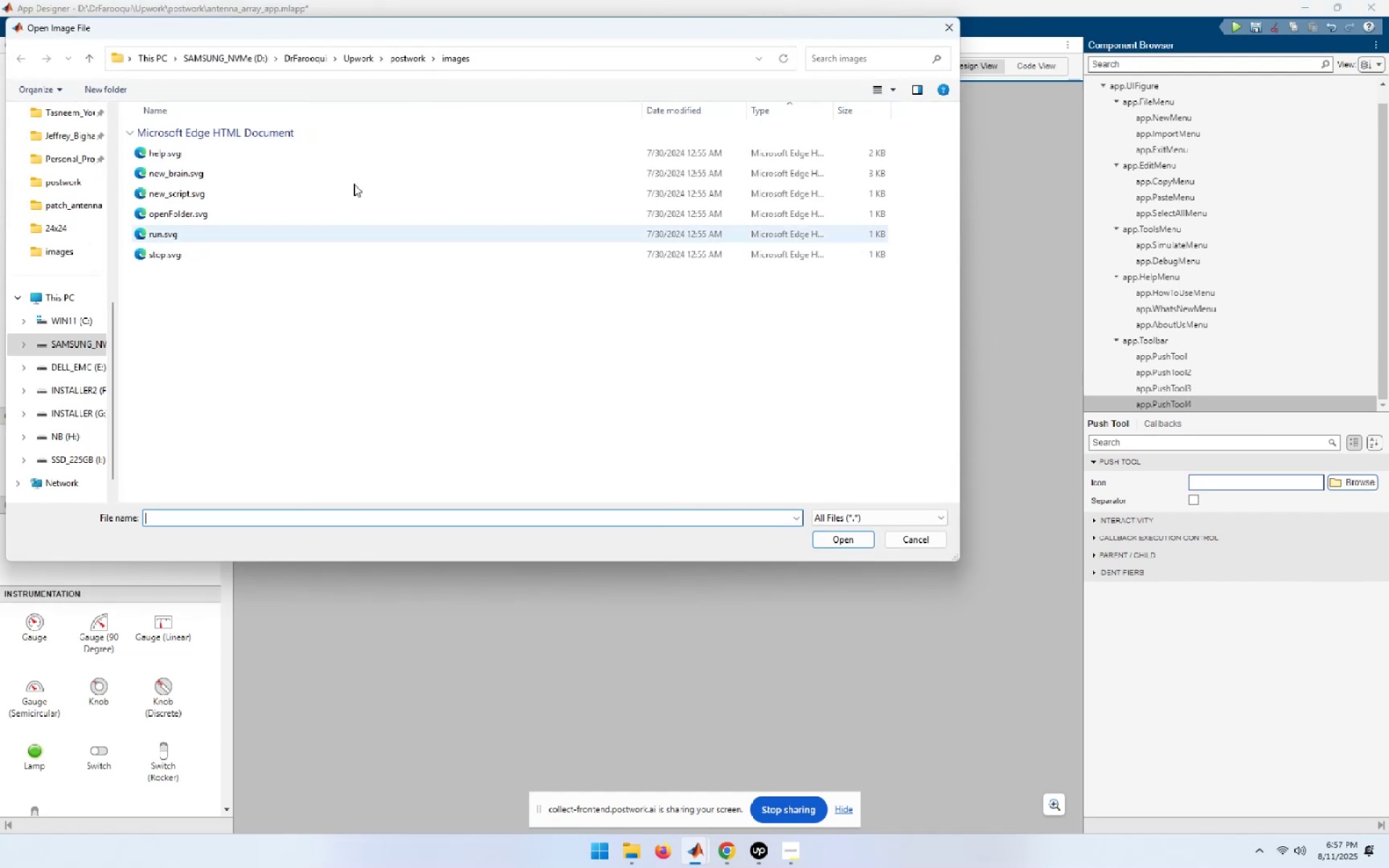 
left_click_drag(start_coordinate=[486, 35], to_coordinate=[583, 229])
 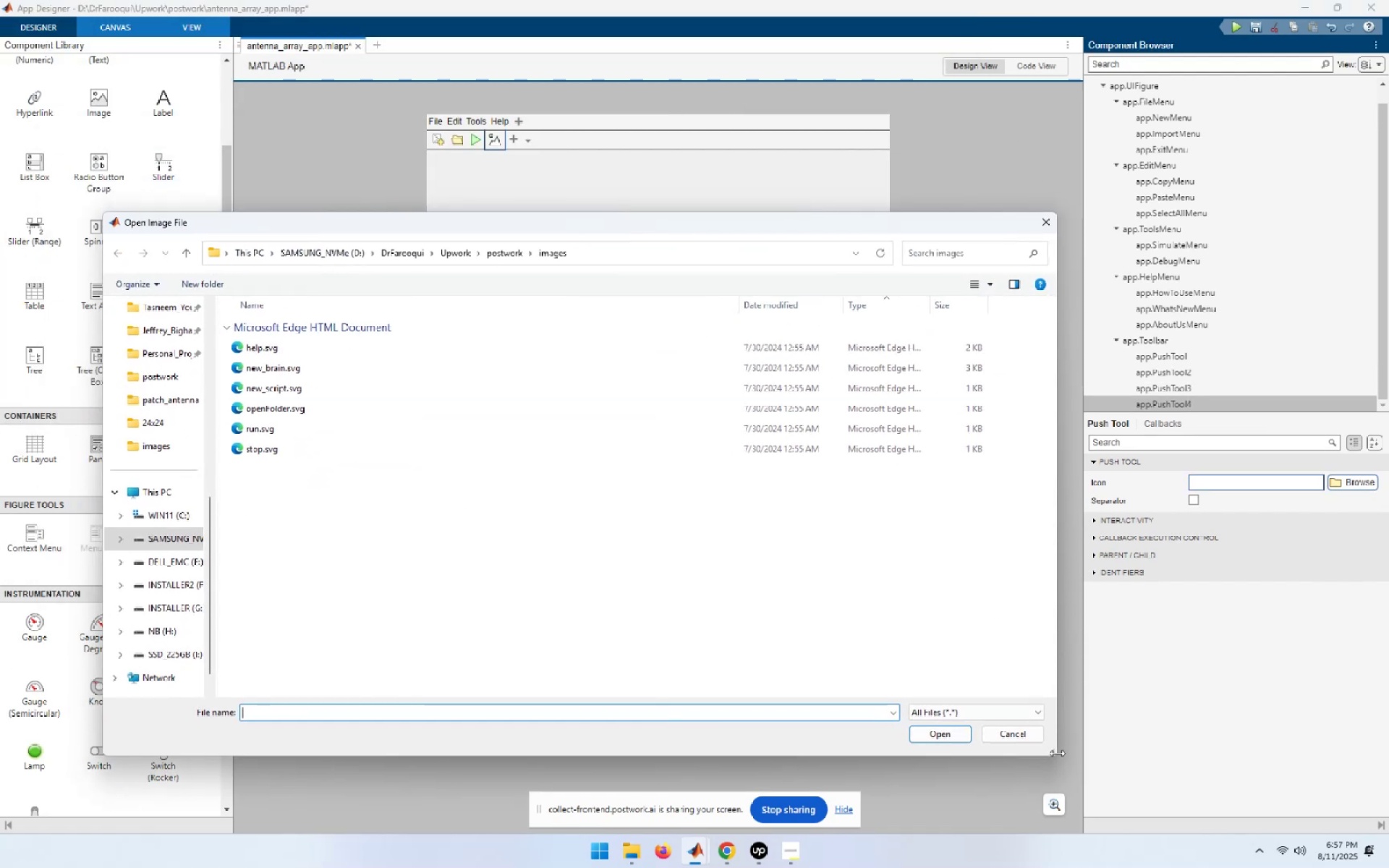 
left_click_drag(start_coordinate=[1056, 754], to_coordinate=[582, 655])
 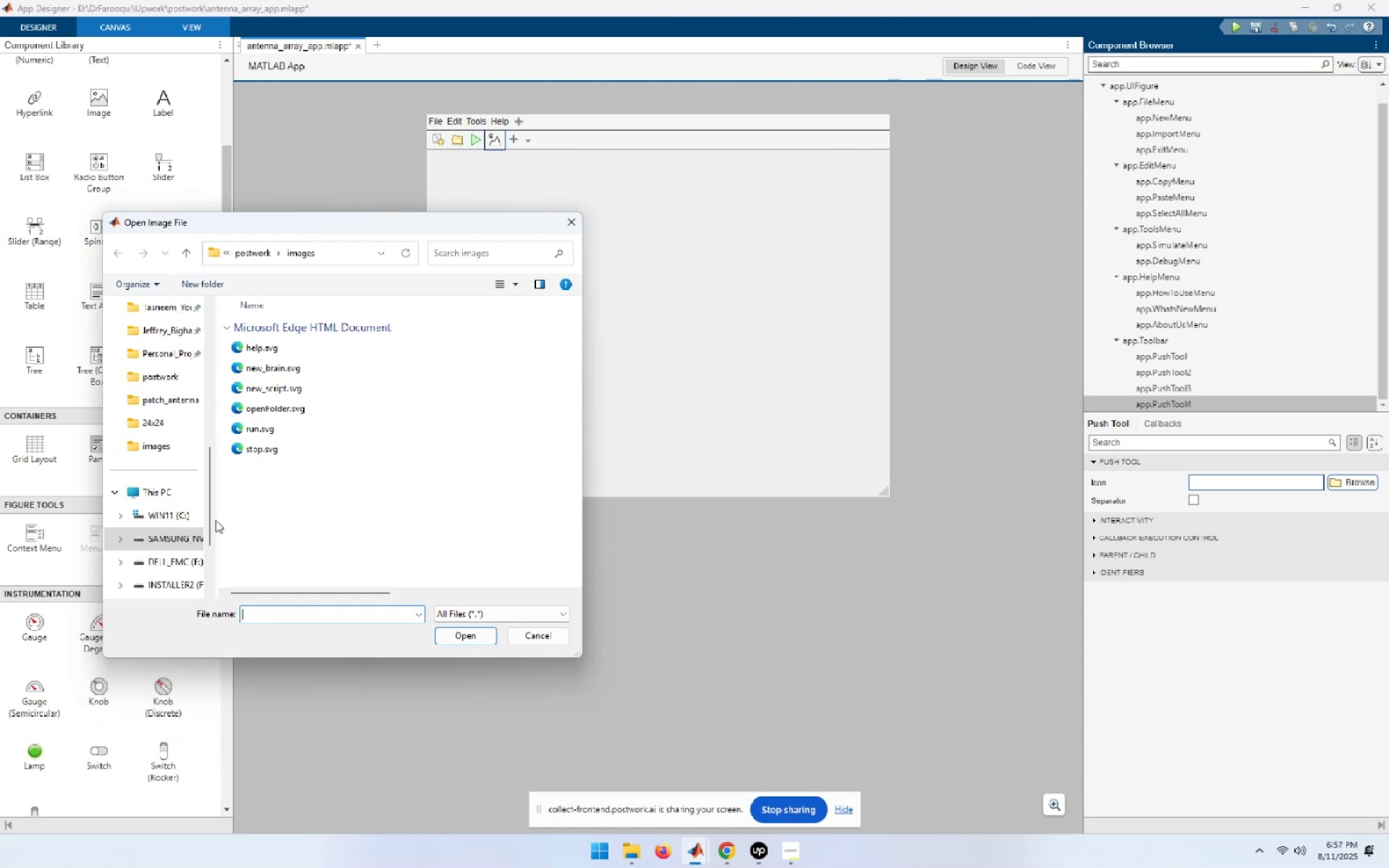 
left_click([244, 452])
 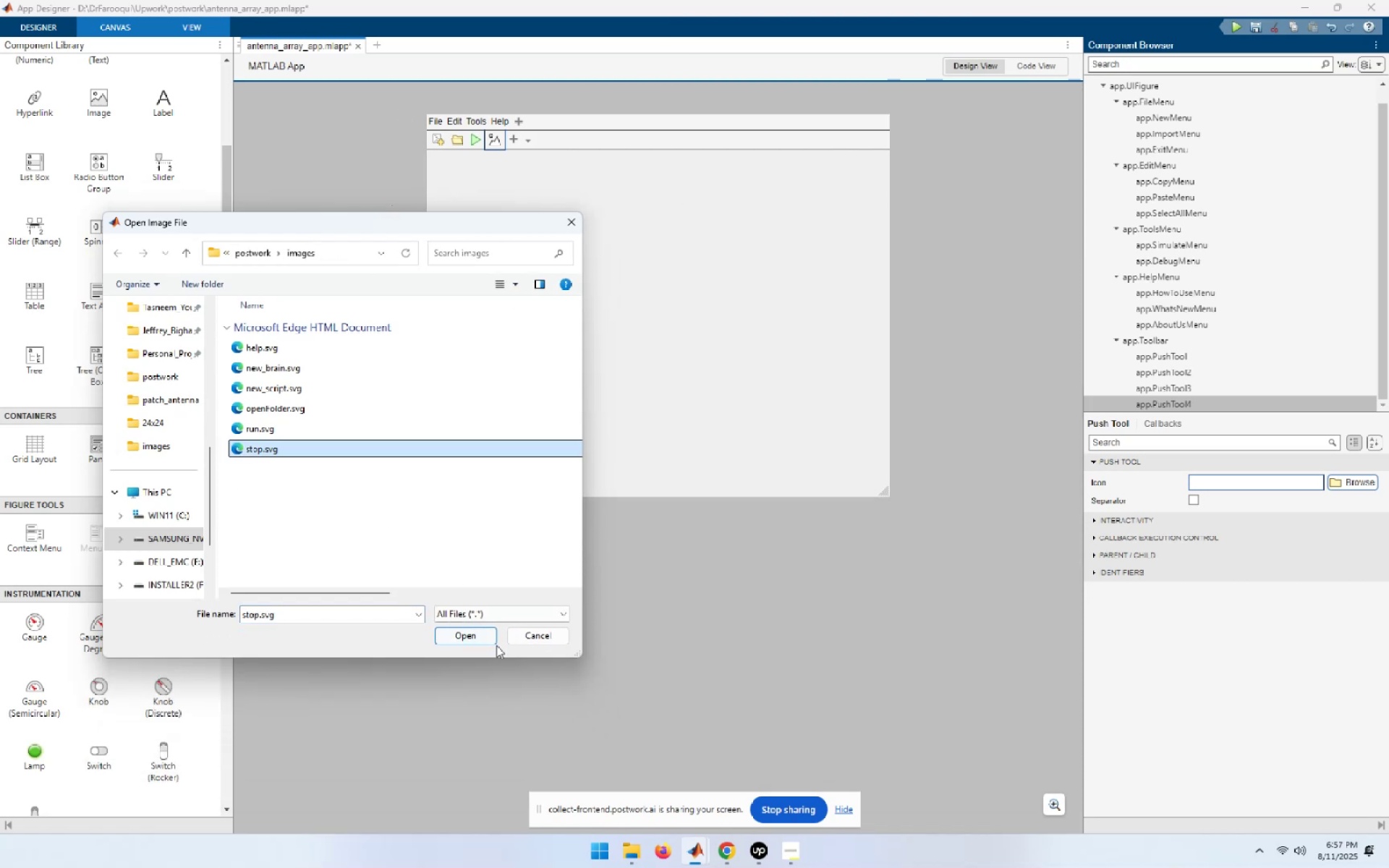 
left_click([492, 642])
 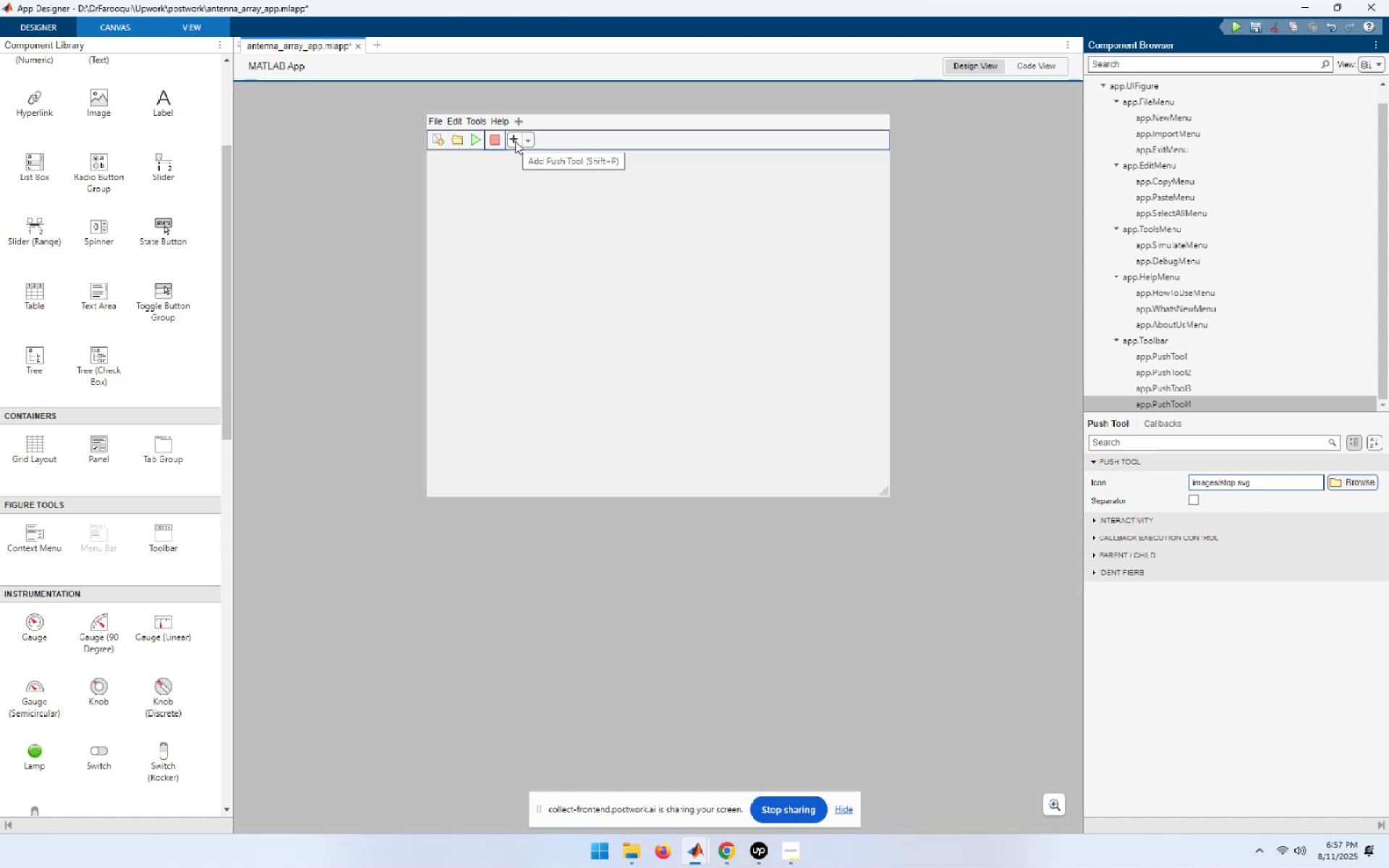 
wait(7.53)
 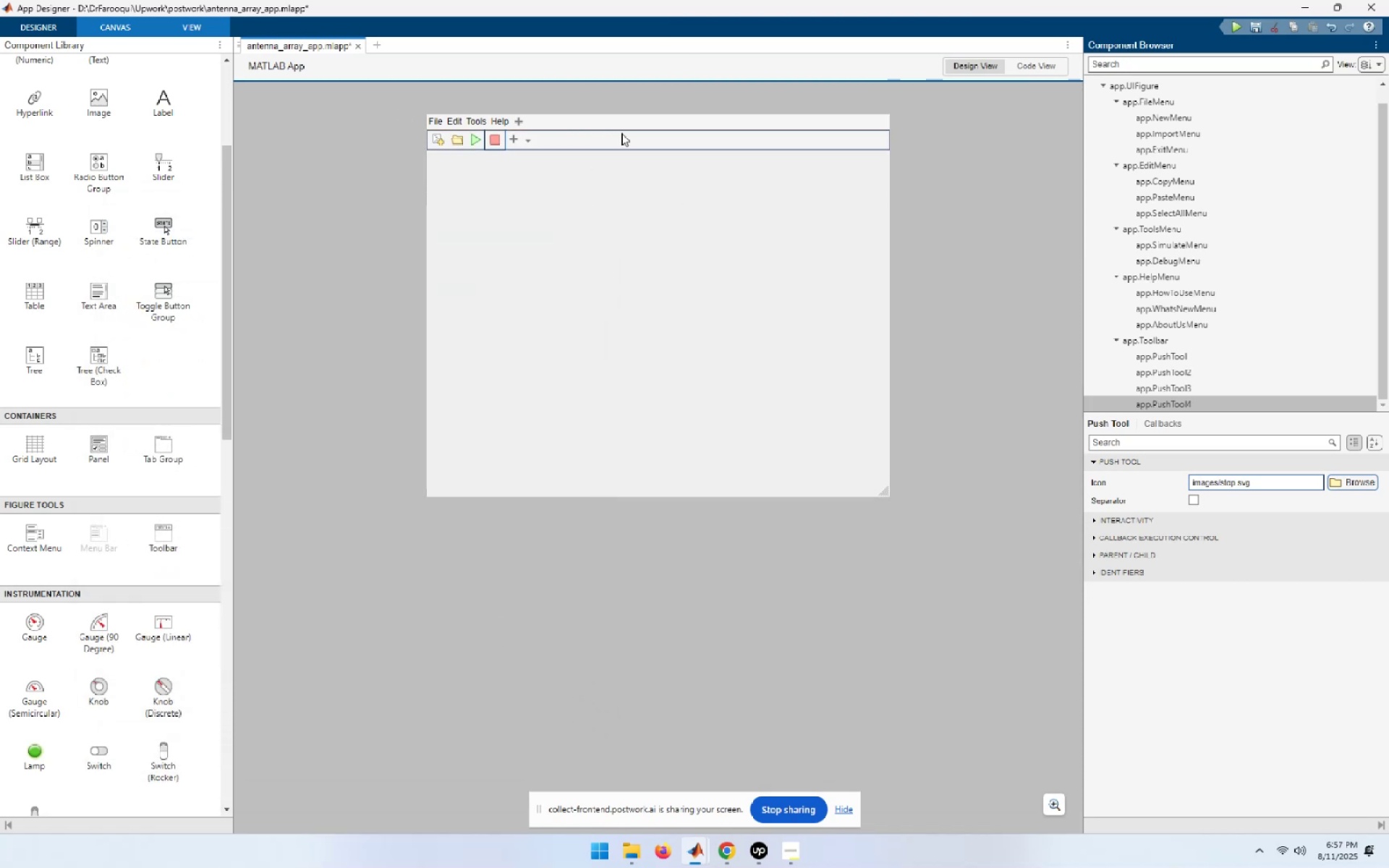 
left_click([515, 142])
 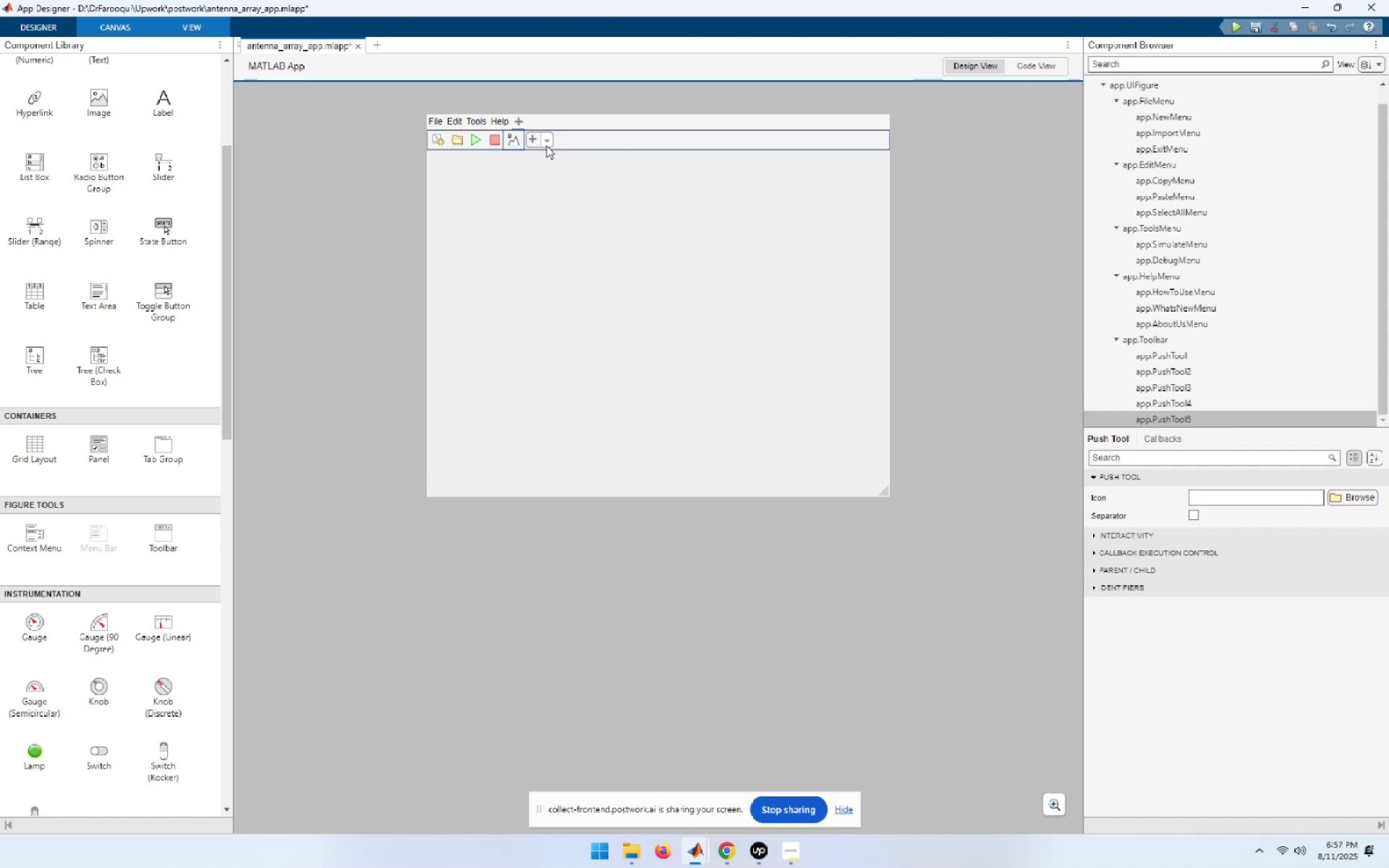 
left_click([532, 143])
 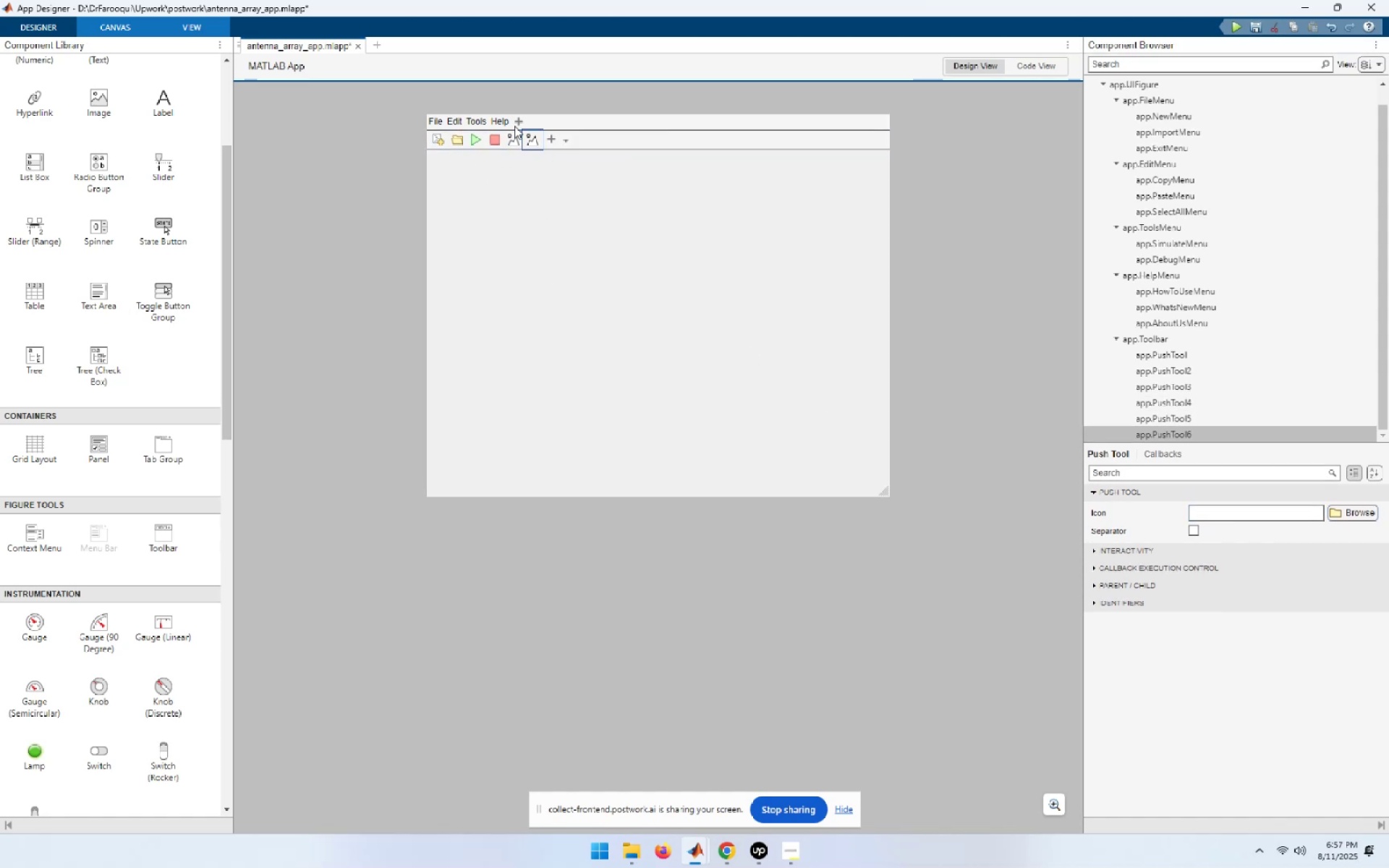 
left_click([515, 137])
 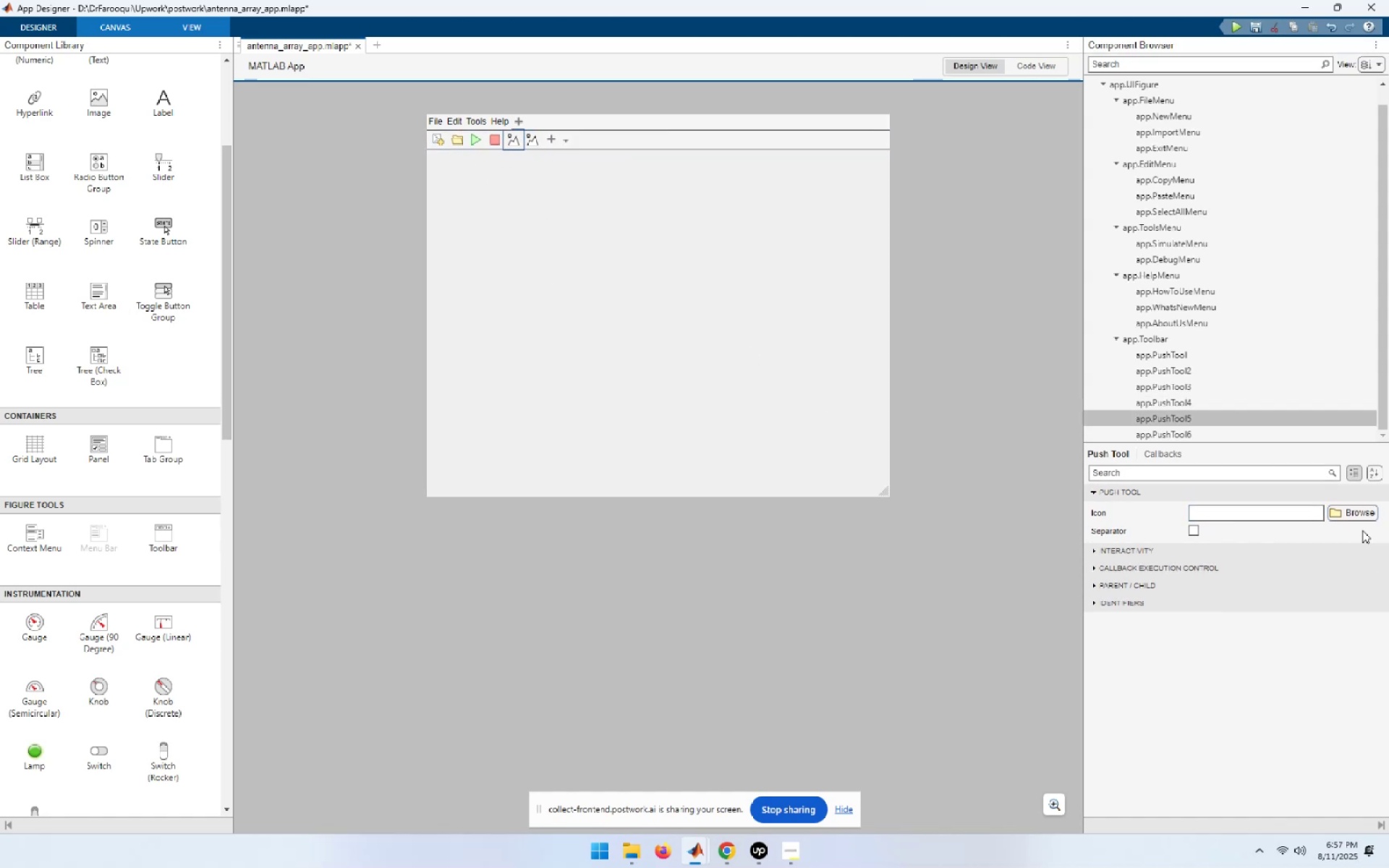 
left_click([1356, 514])
 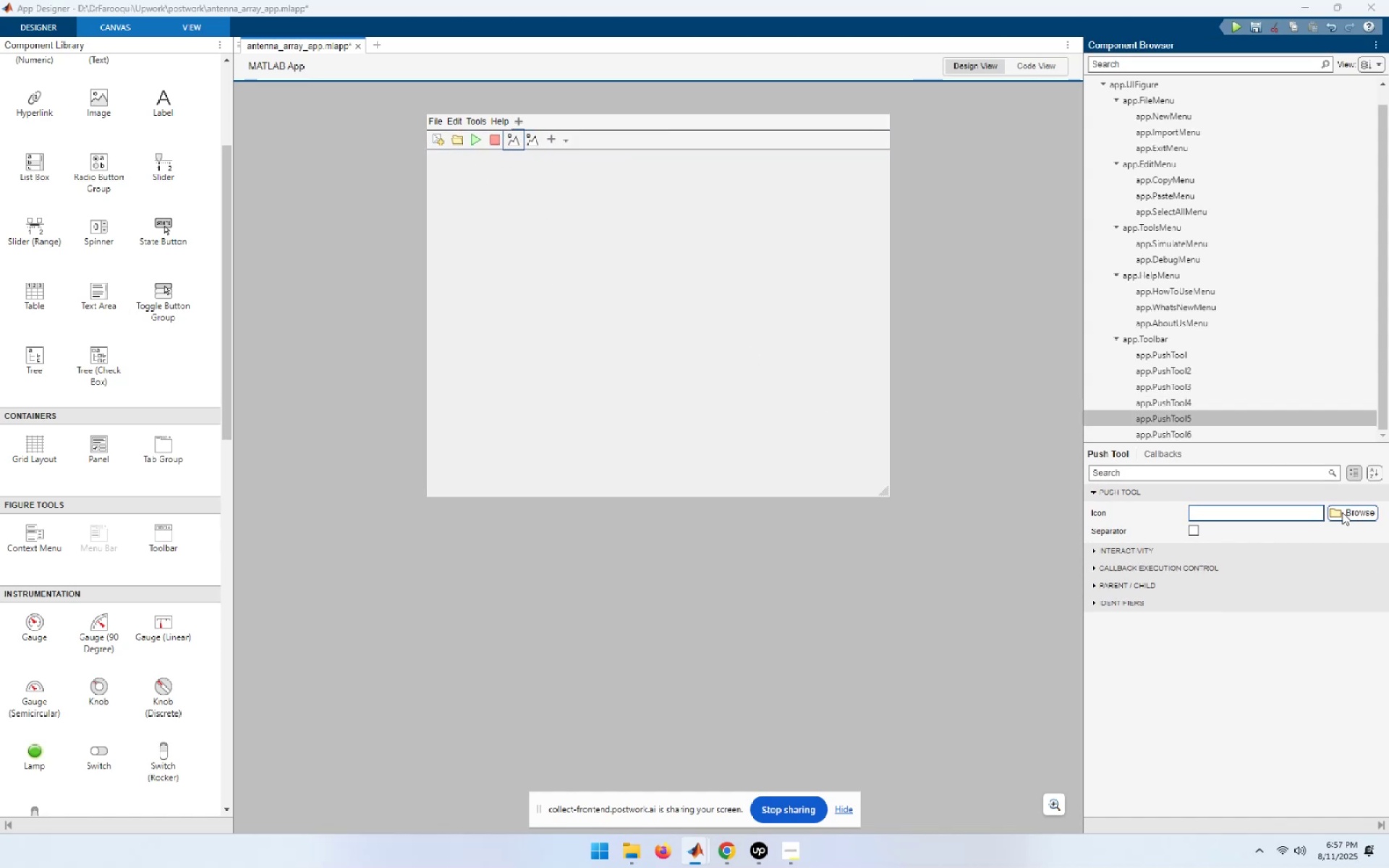 
mouse_move([343, 218])
 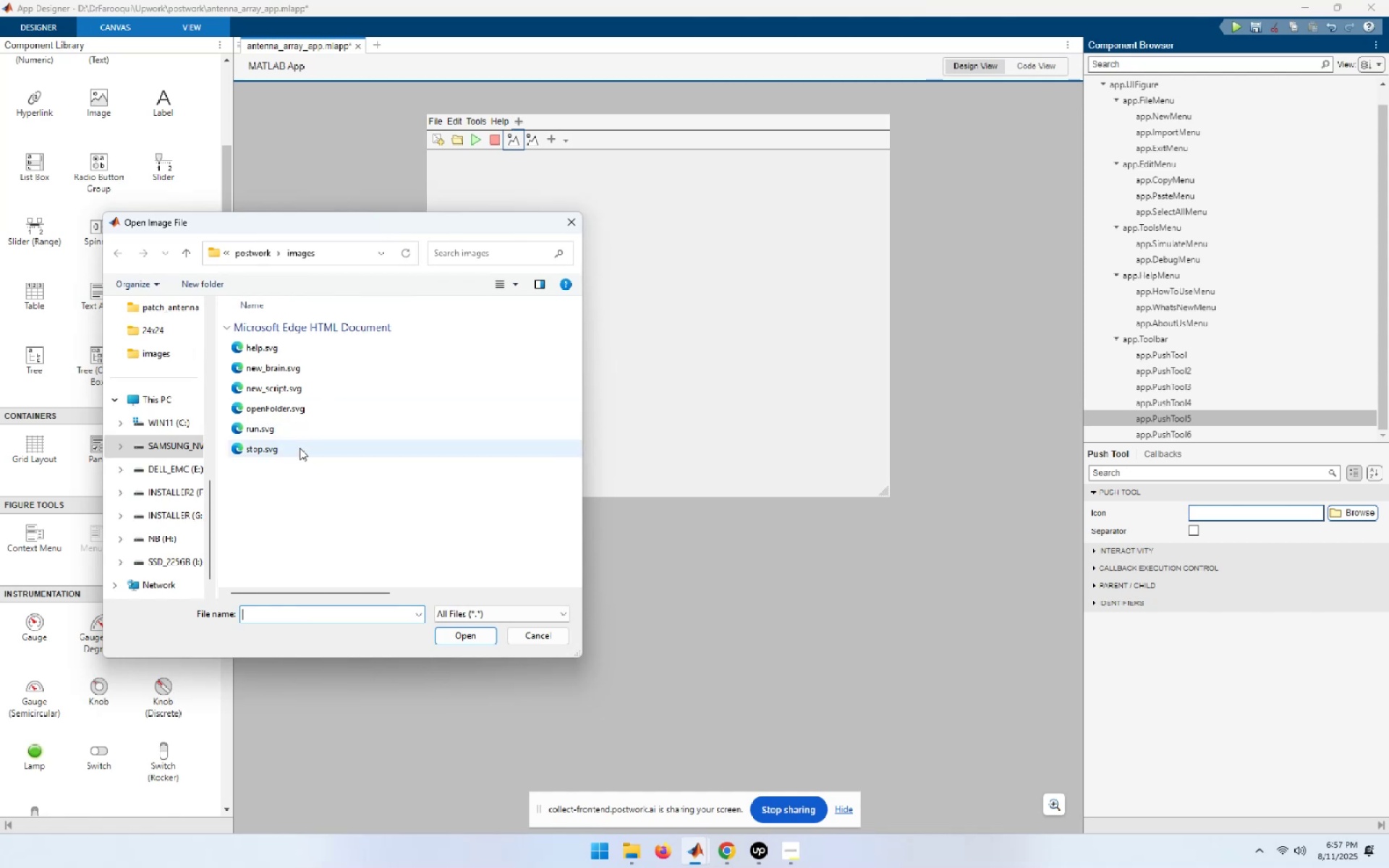 
left_click([273, 388])
 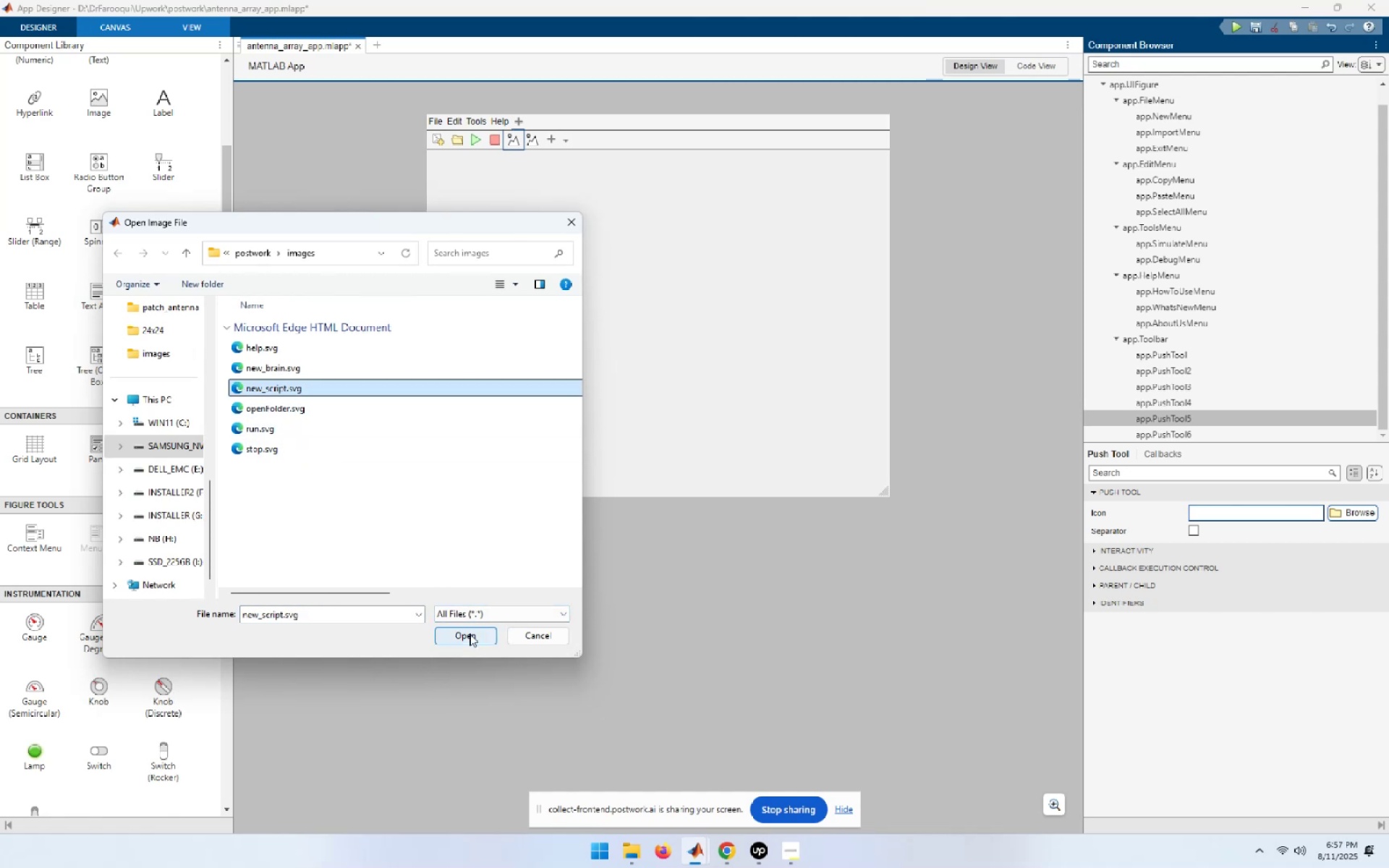 
left_click([287, 363])
 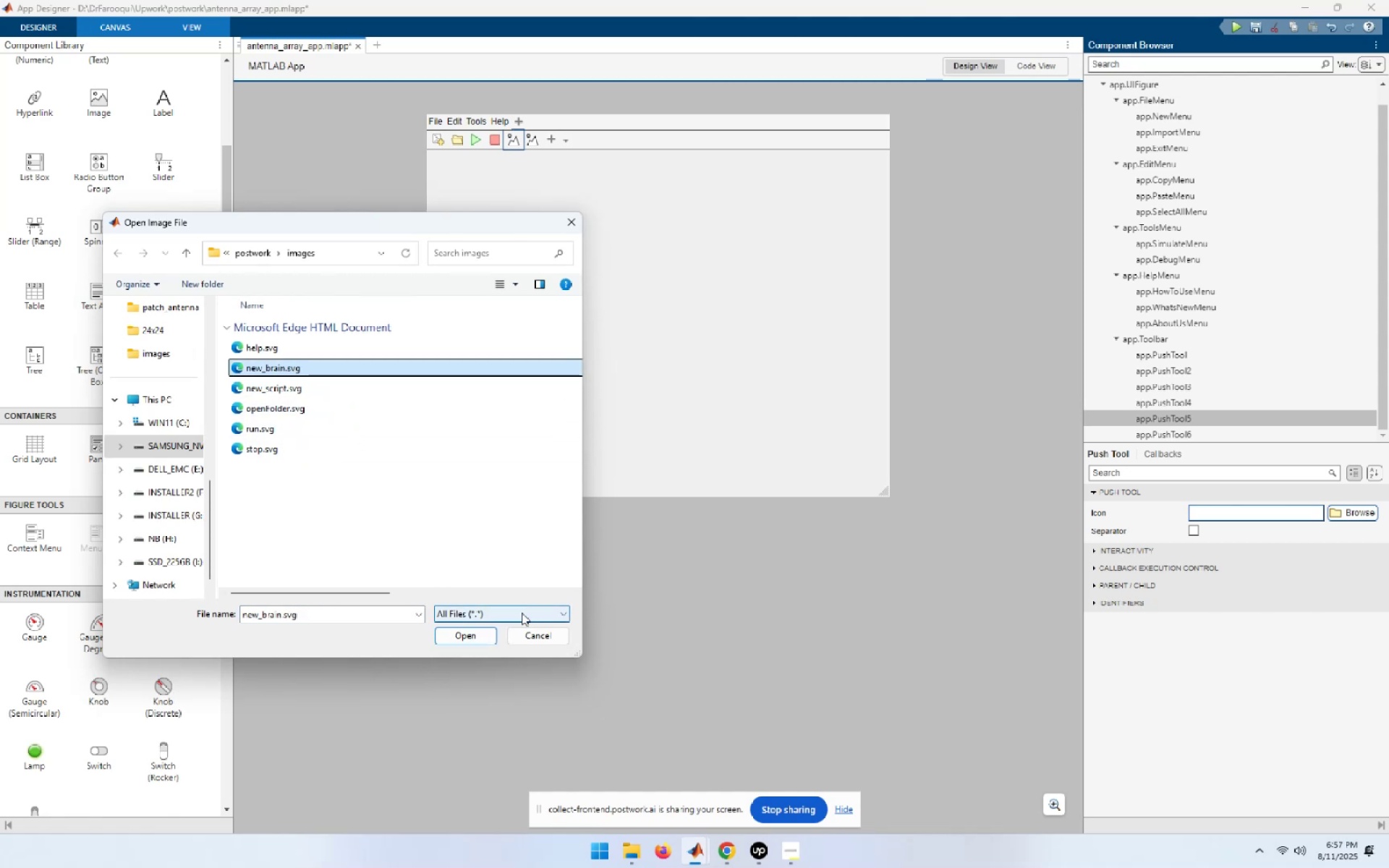 
left_click([476, 633])
 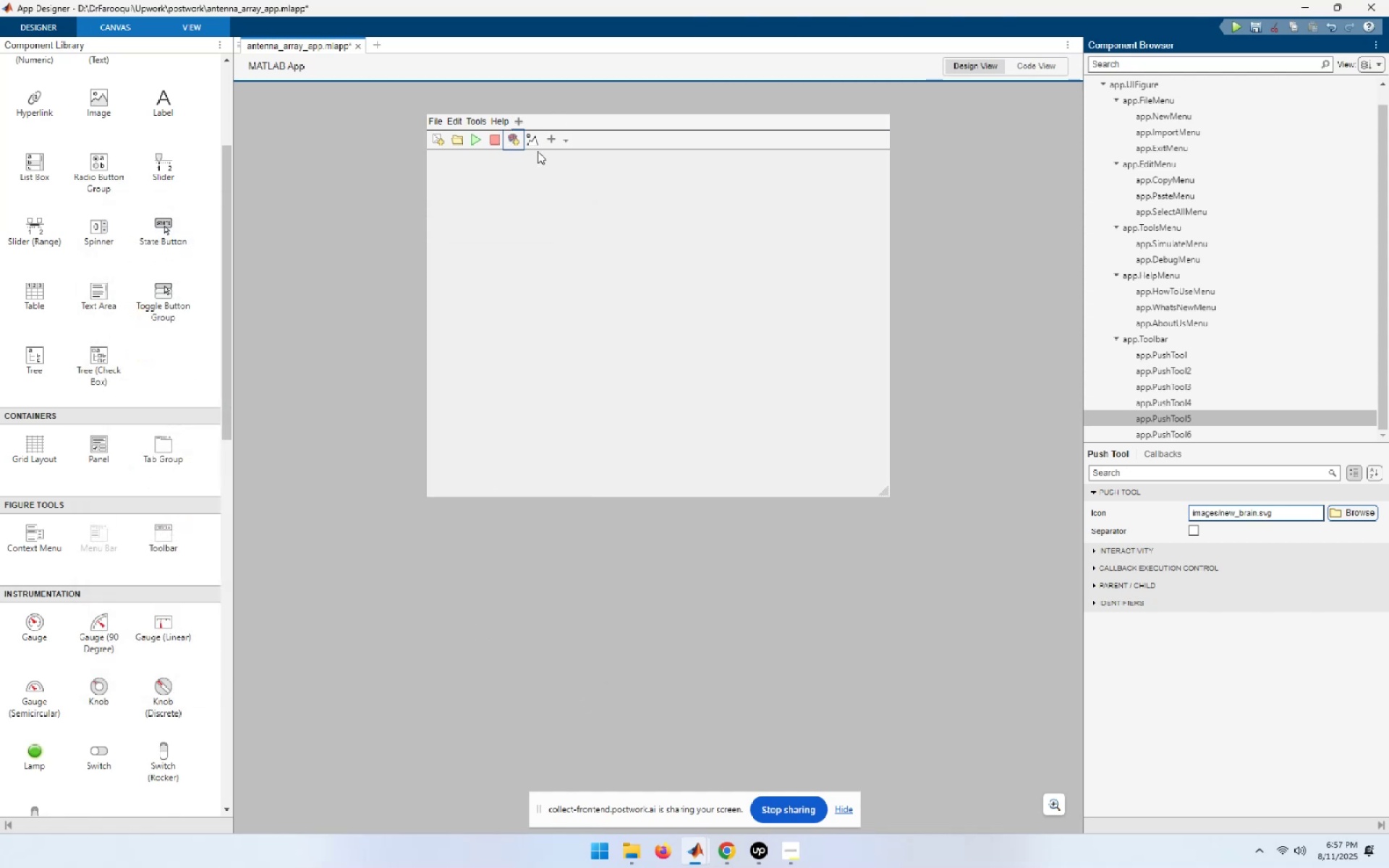 
left_click([536, 142])
 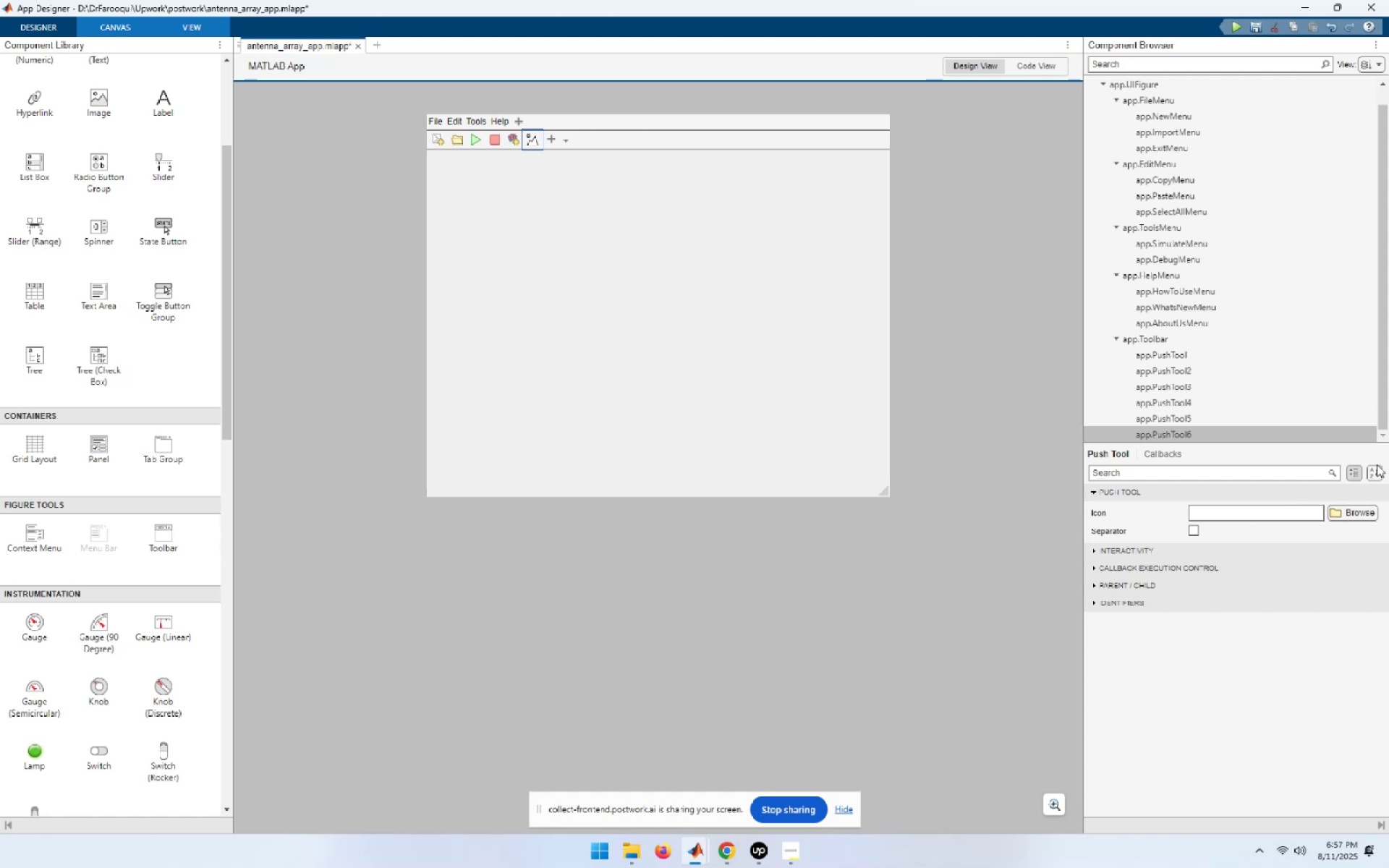 
left_click([1370, 511])
 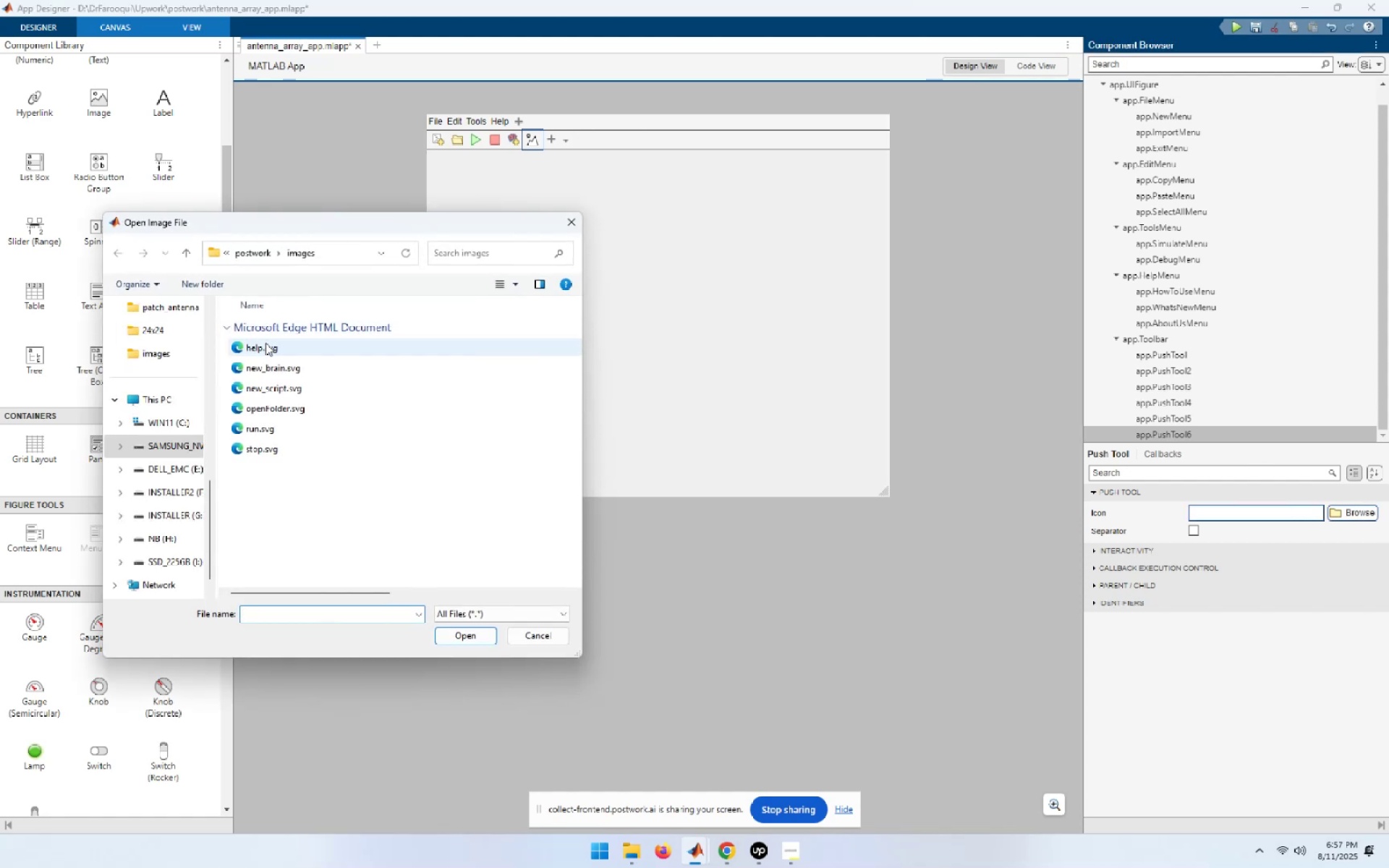 
left_click([263, 349])
 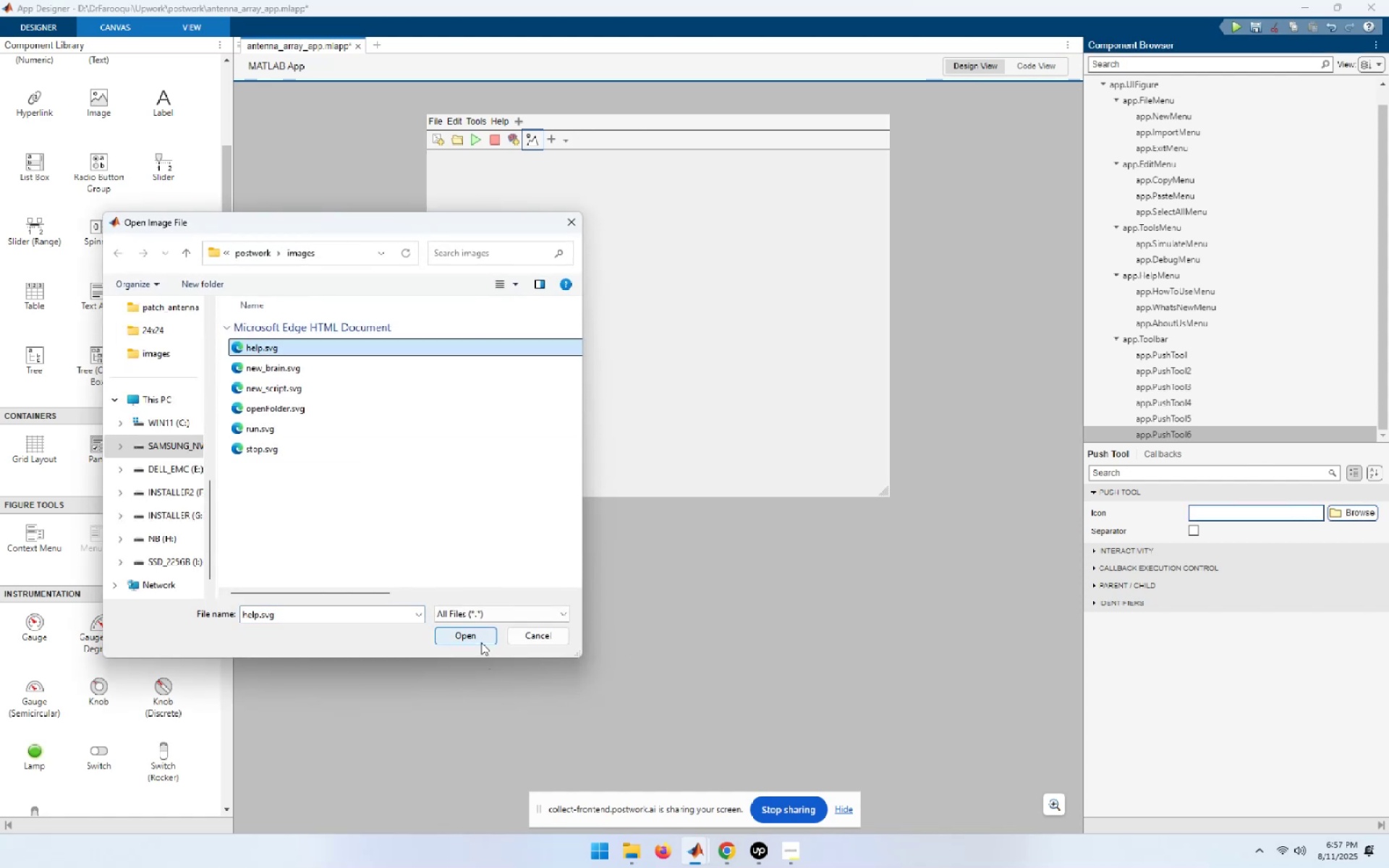 
left_click([482, 639])
 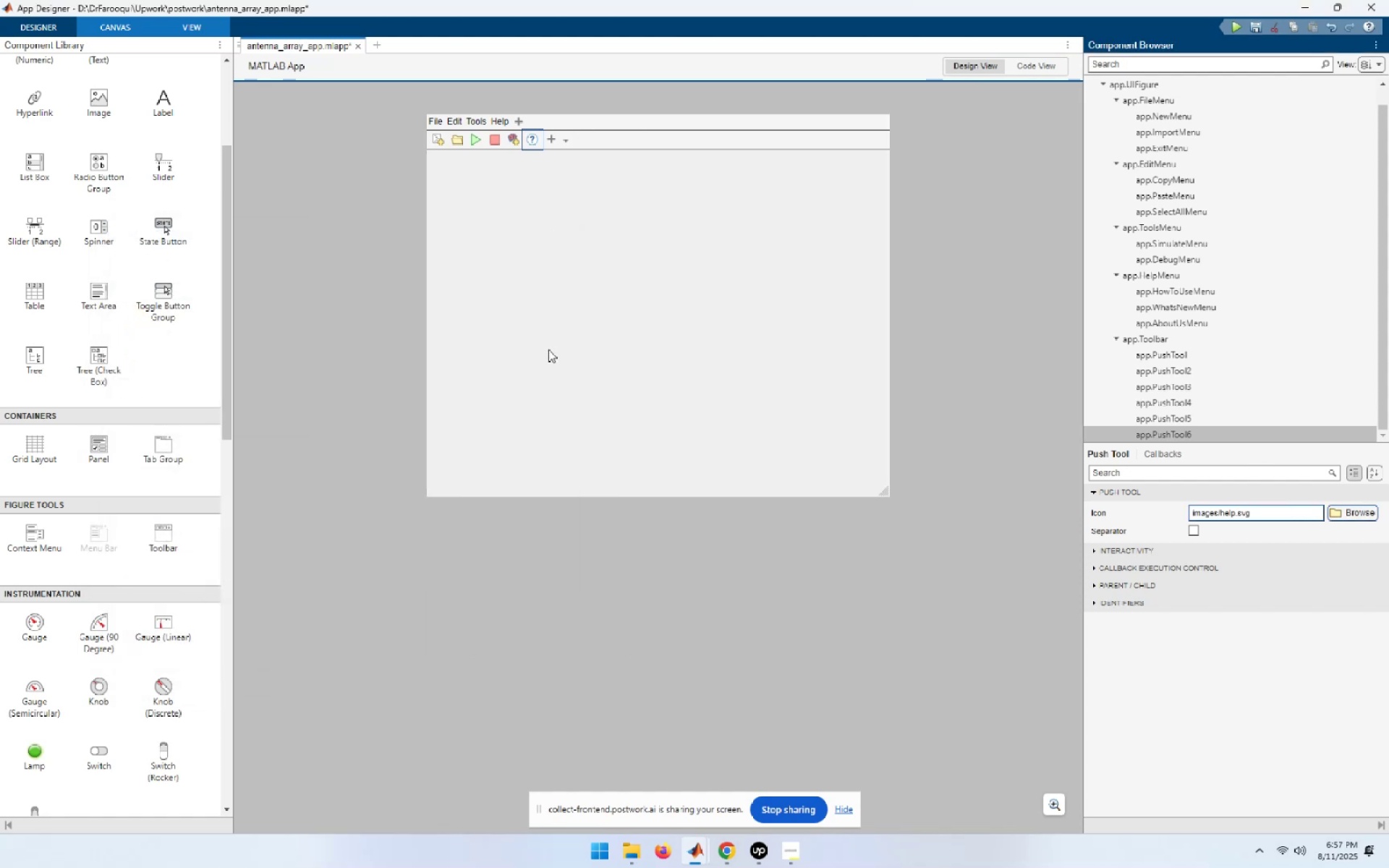 
left_click([569, 263])
 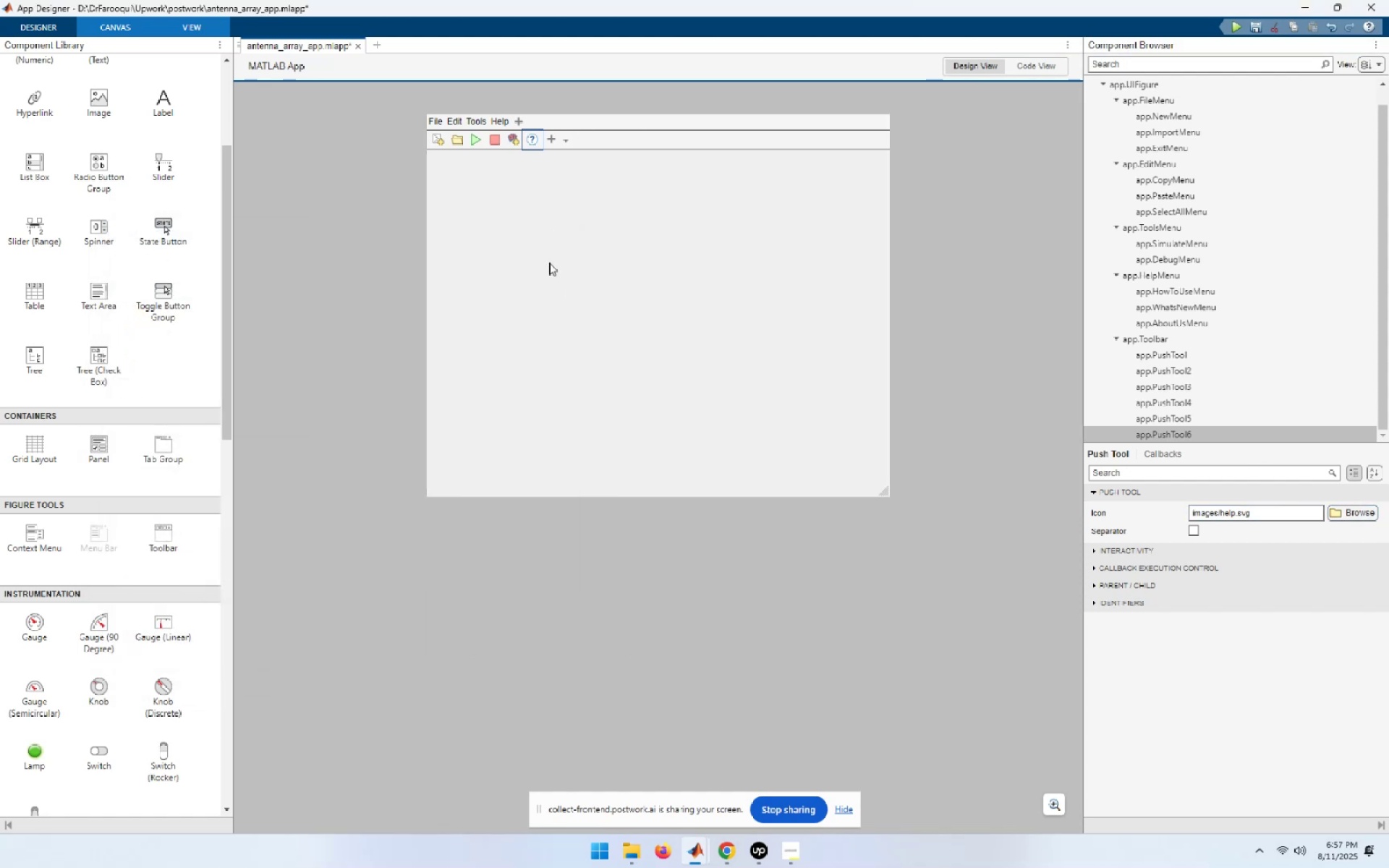 
key(Control+S)
 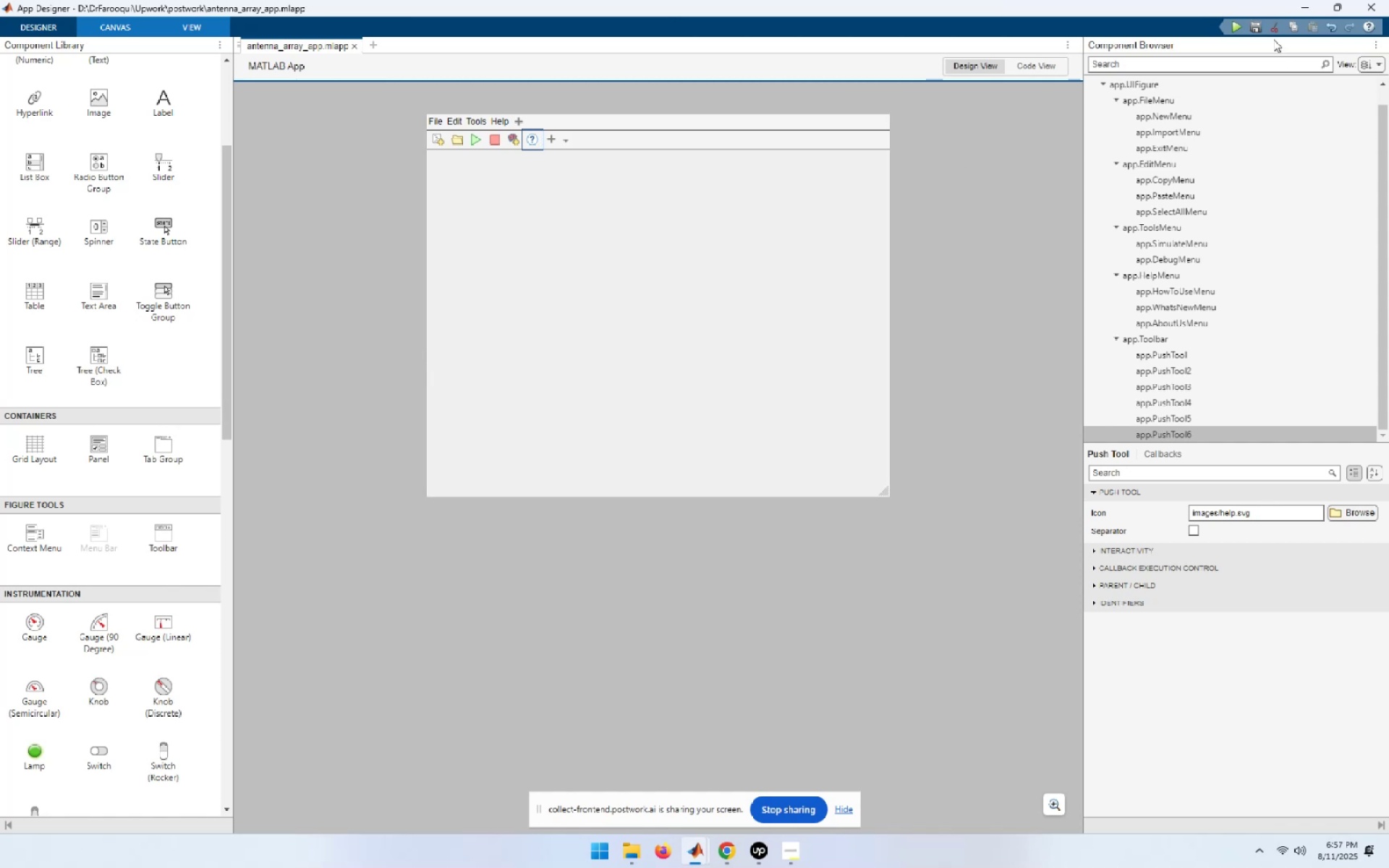 
left_click([1235, 25])
 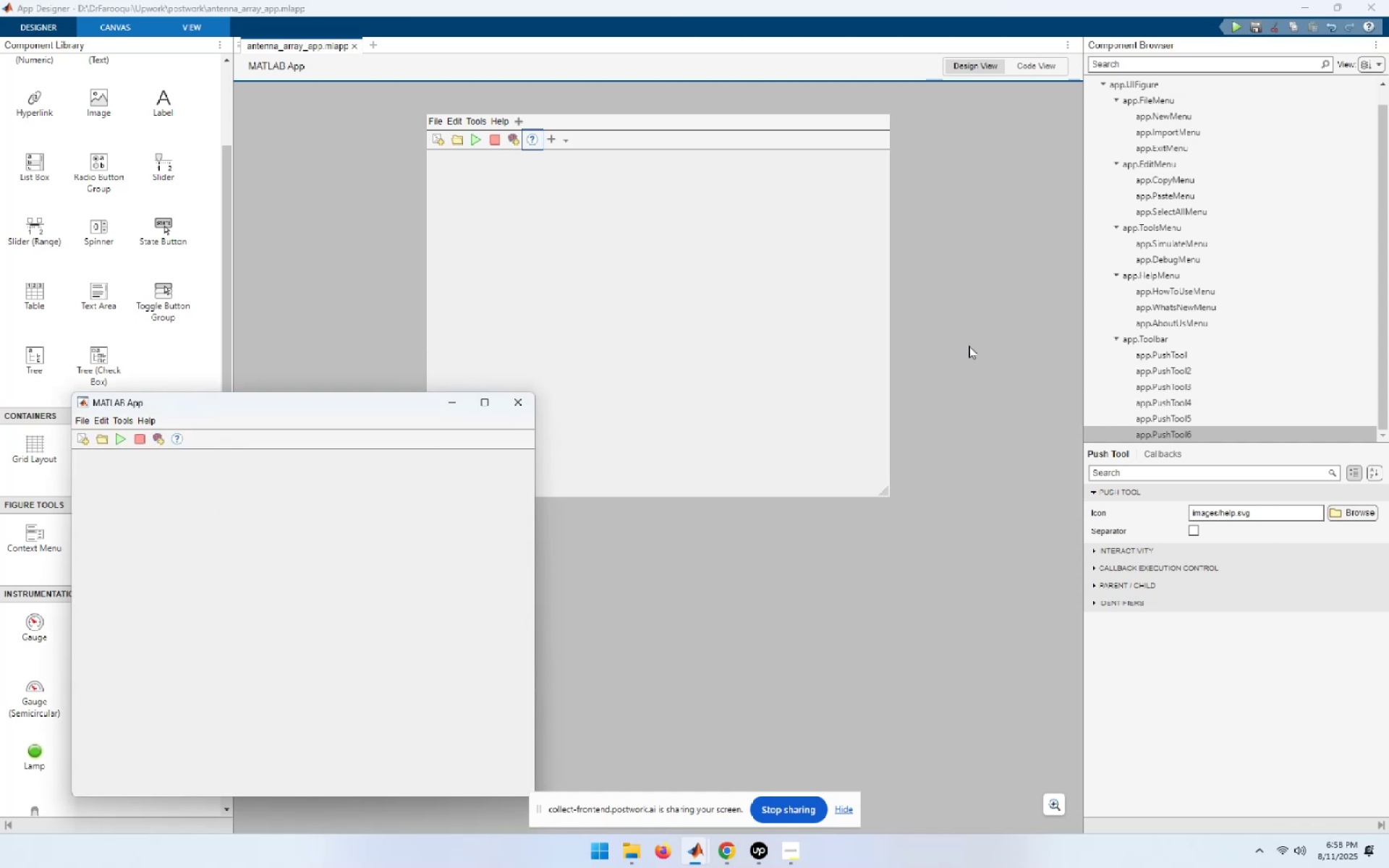 
left_click_drag(start_coordinate=[189, 398], to_coordinate=[512, 286])
 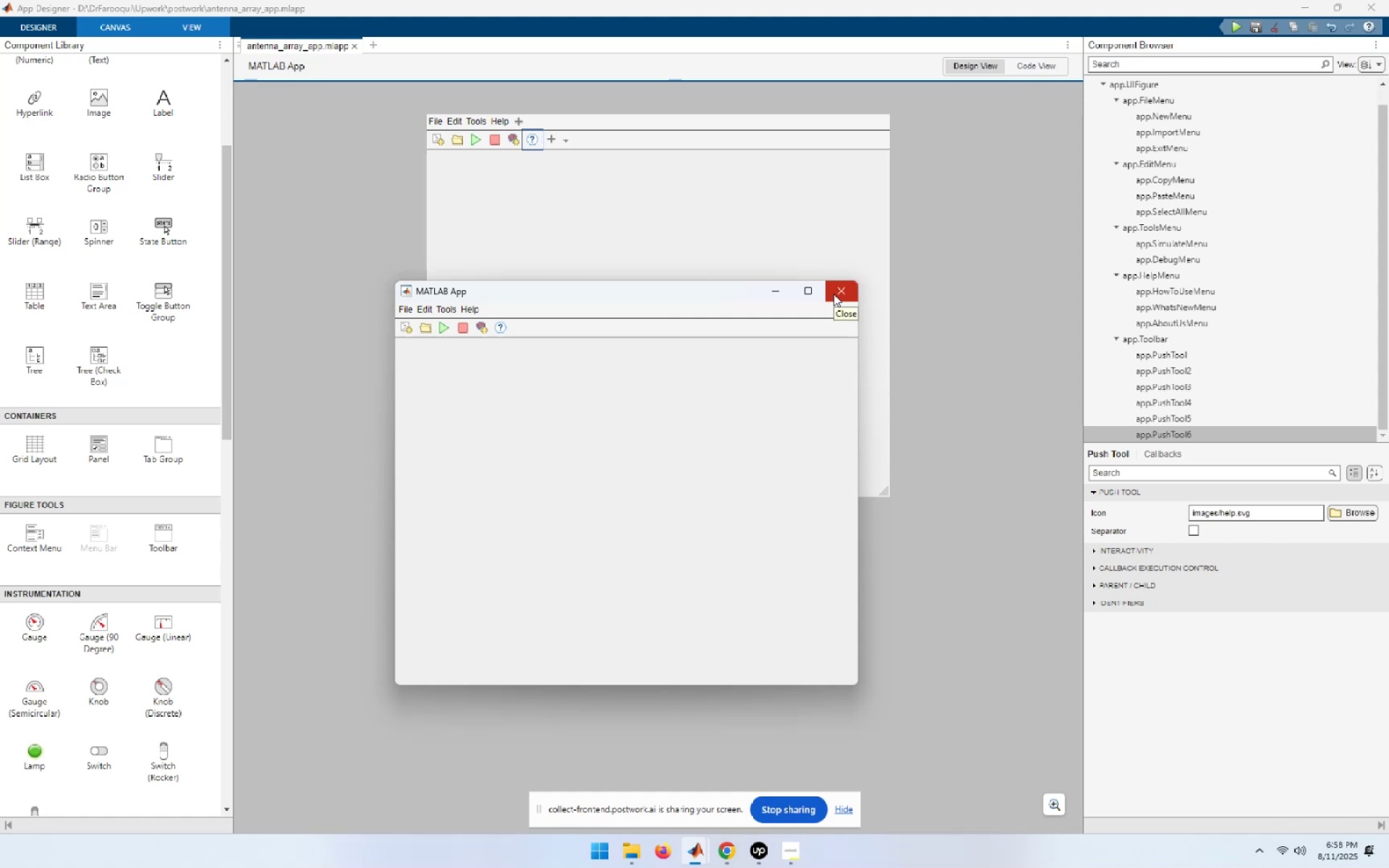 
wait(10.87)
 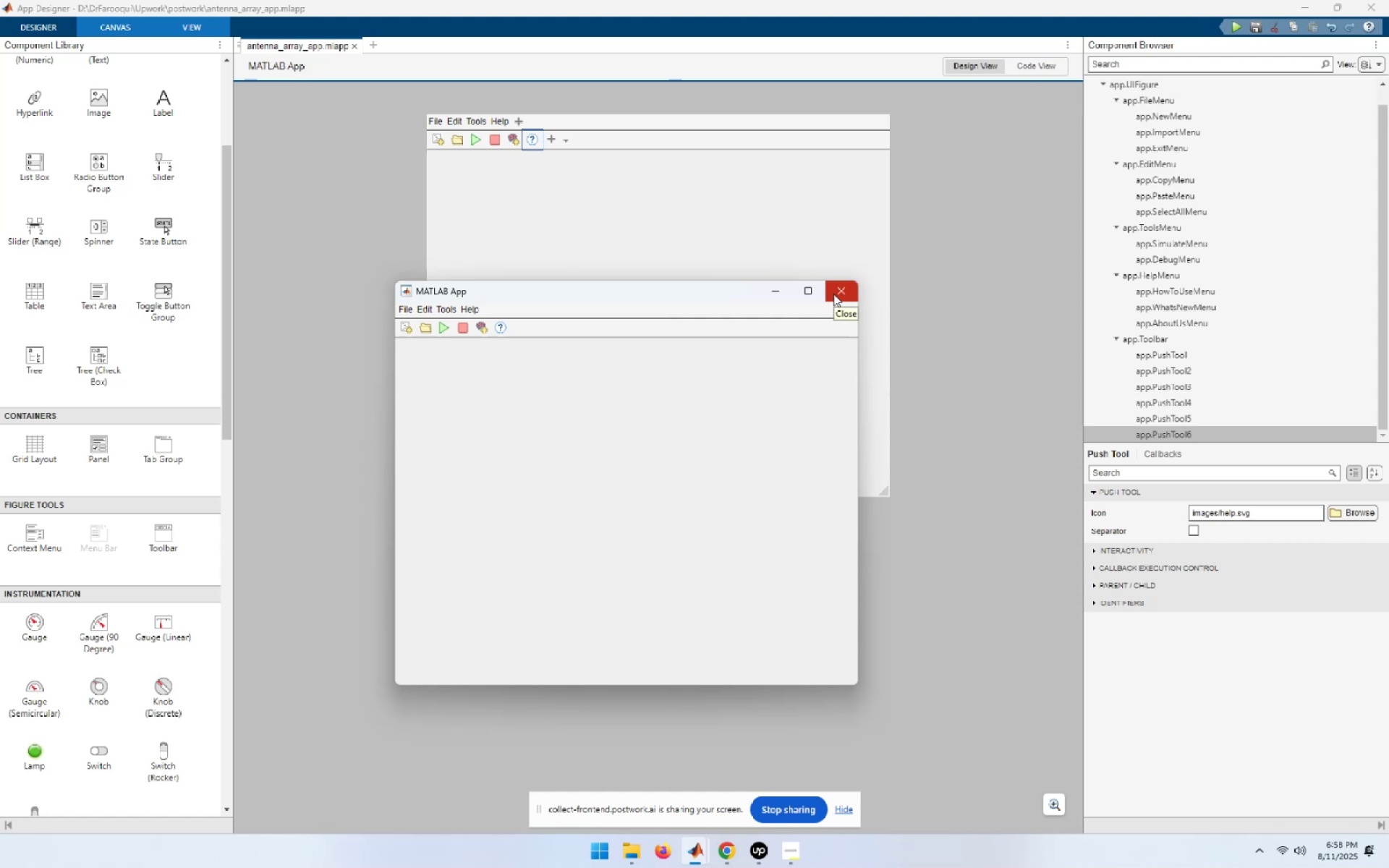 
left_click([833, 294])
 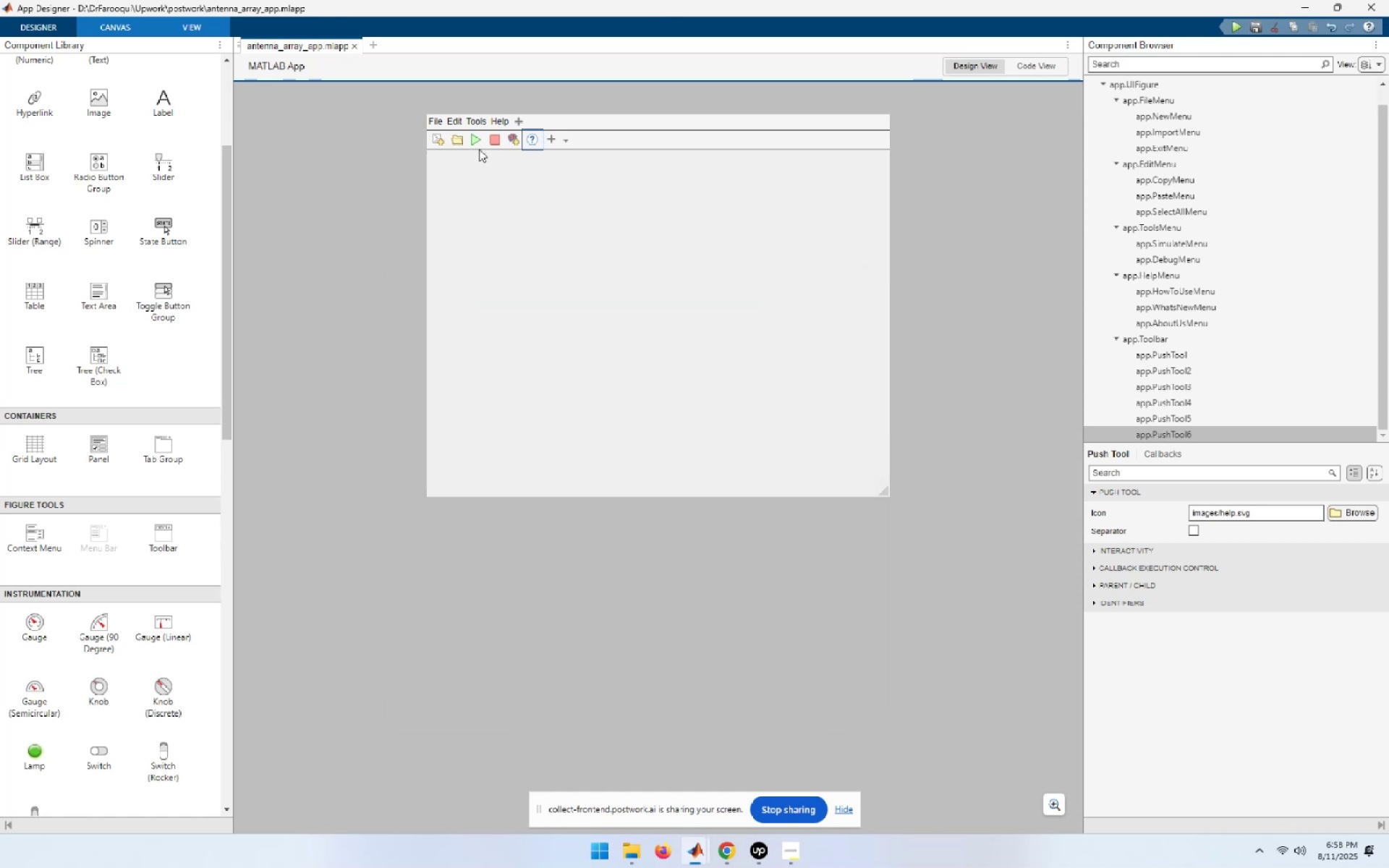 
left_click([478, 145])
 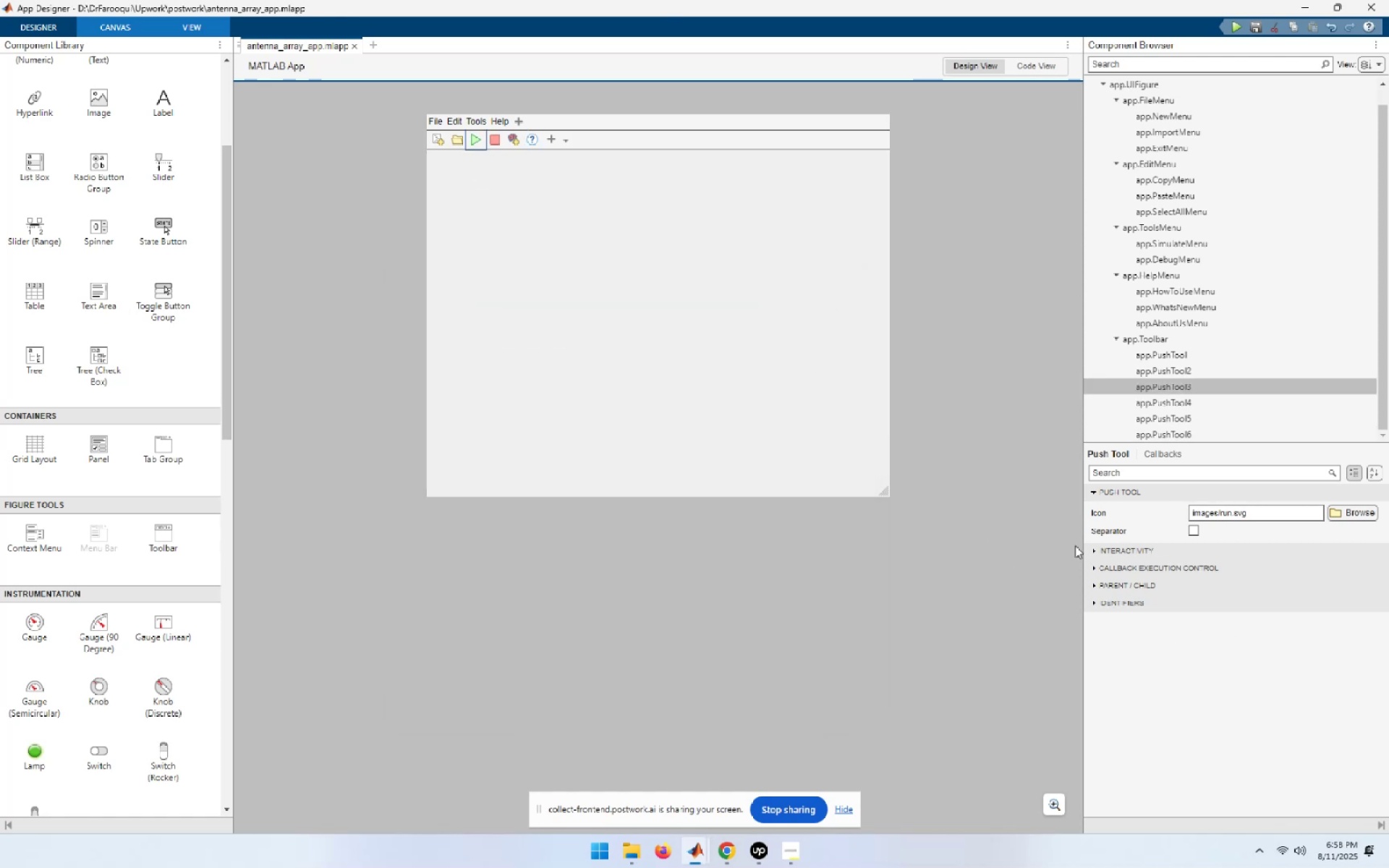 
left_click([1091, 603])
 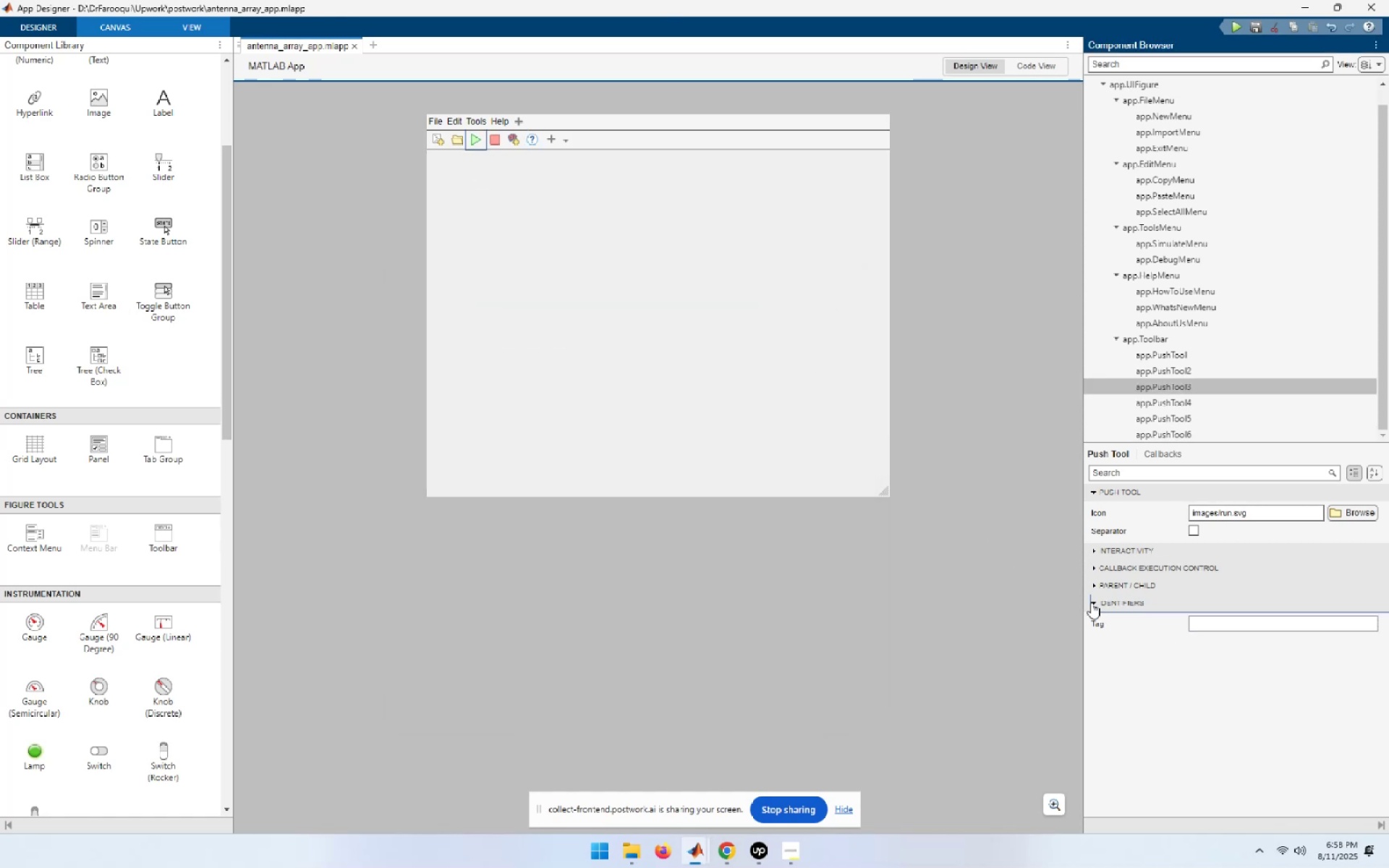 
left_click([1091, 603])
 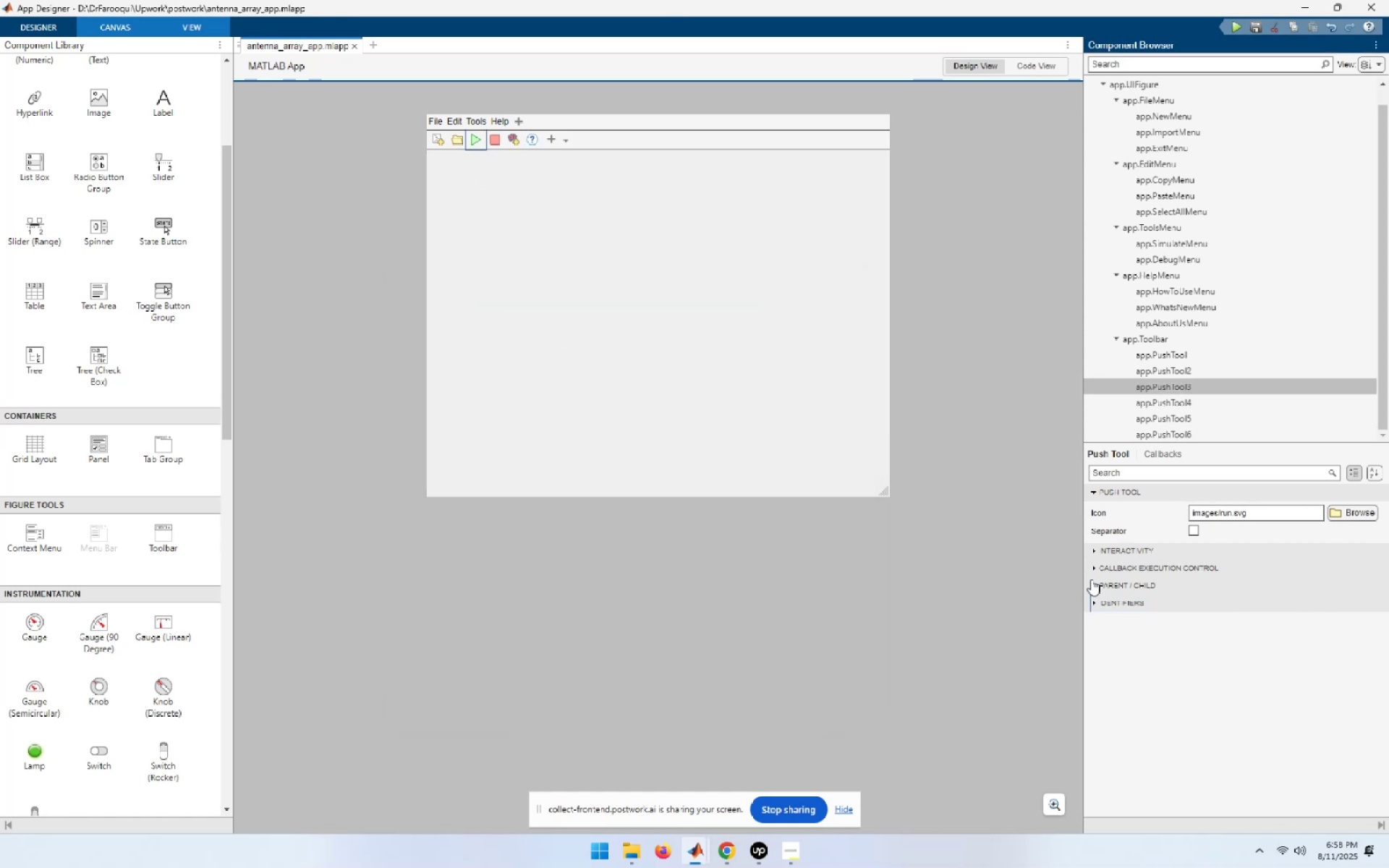 
left_click([1091, 579])
 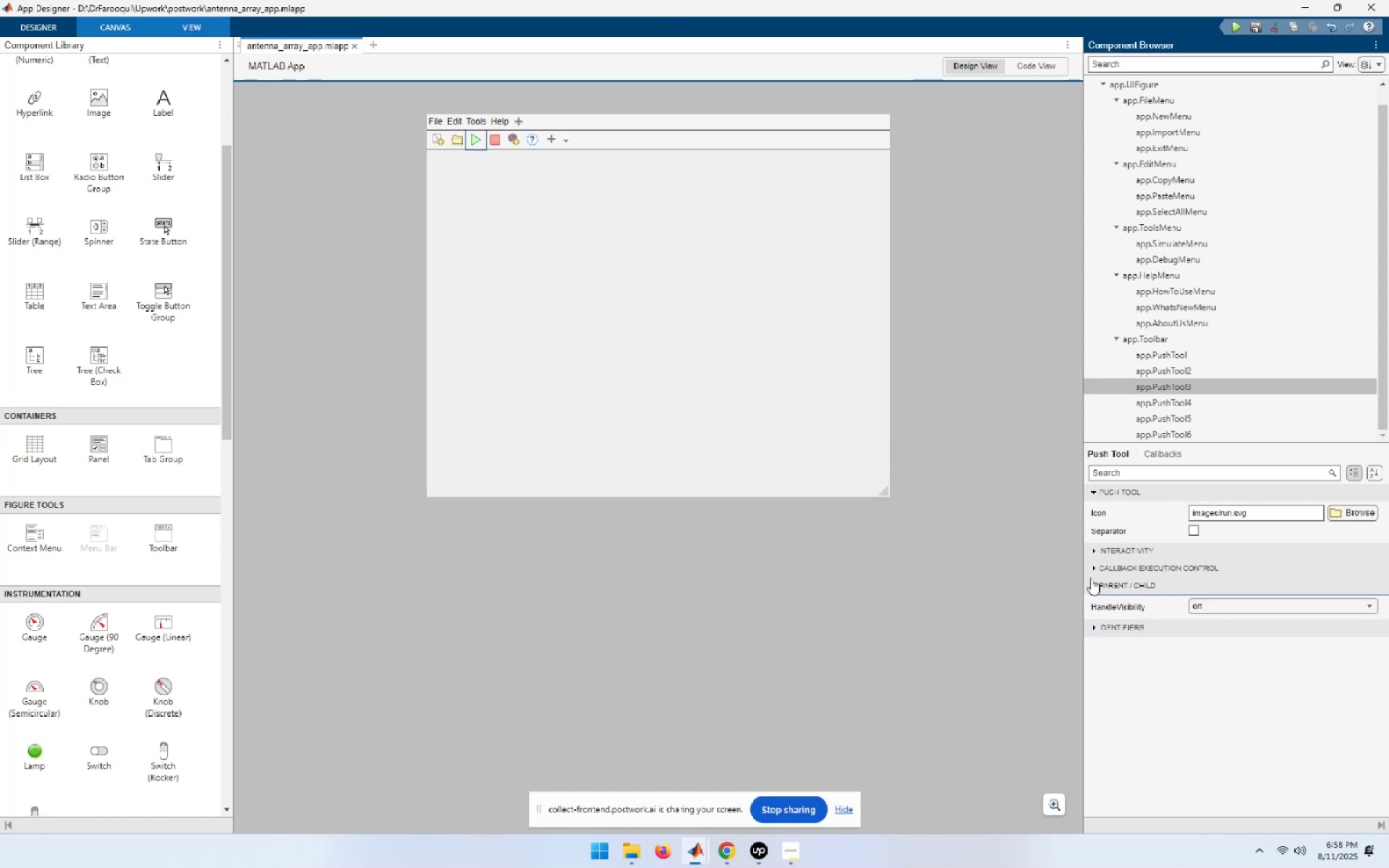 
left_click([1091, 579])
 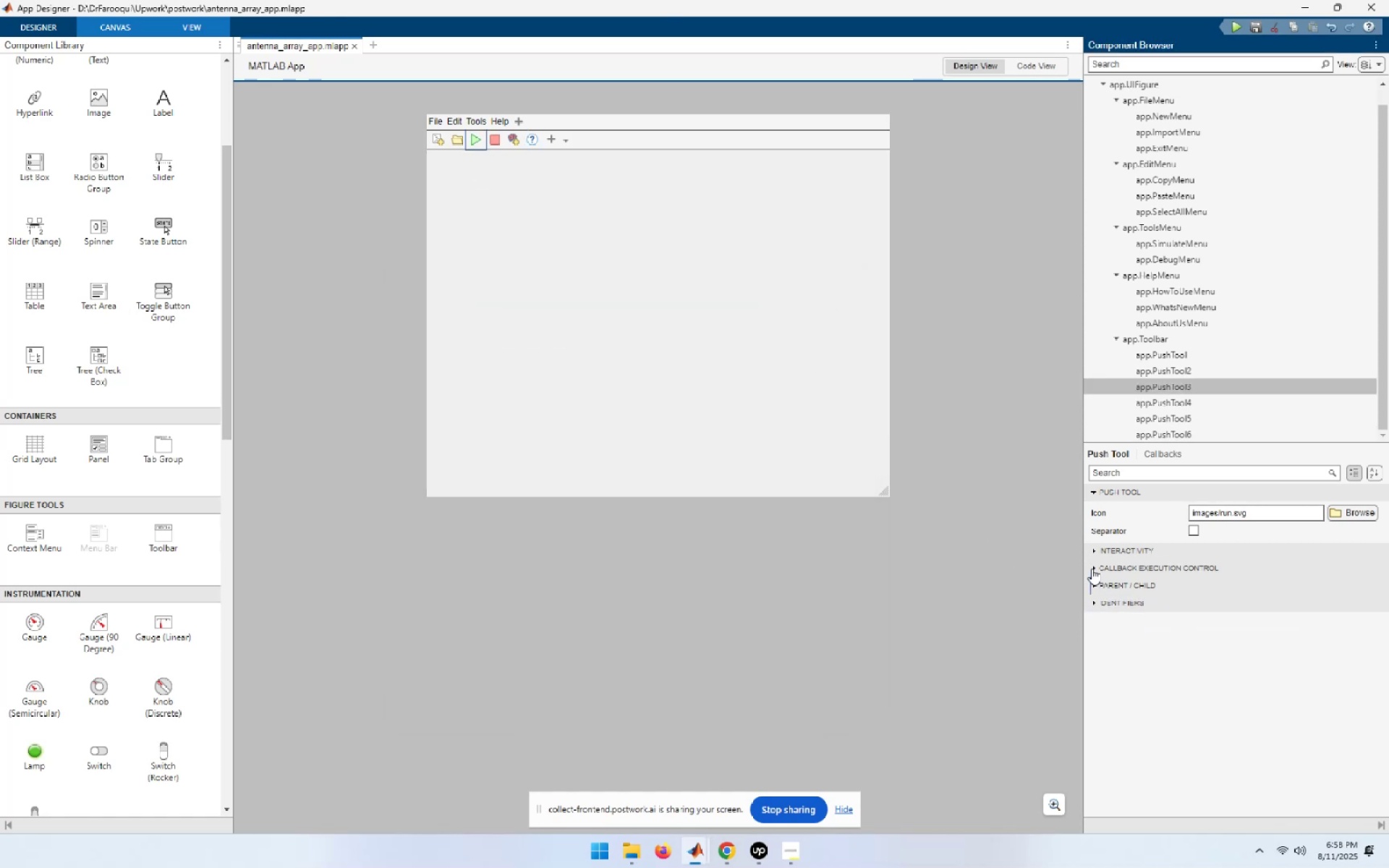 
left_click([1092, 568])
 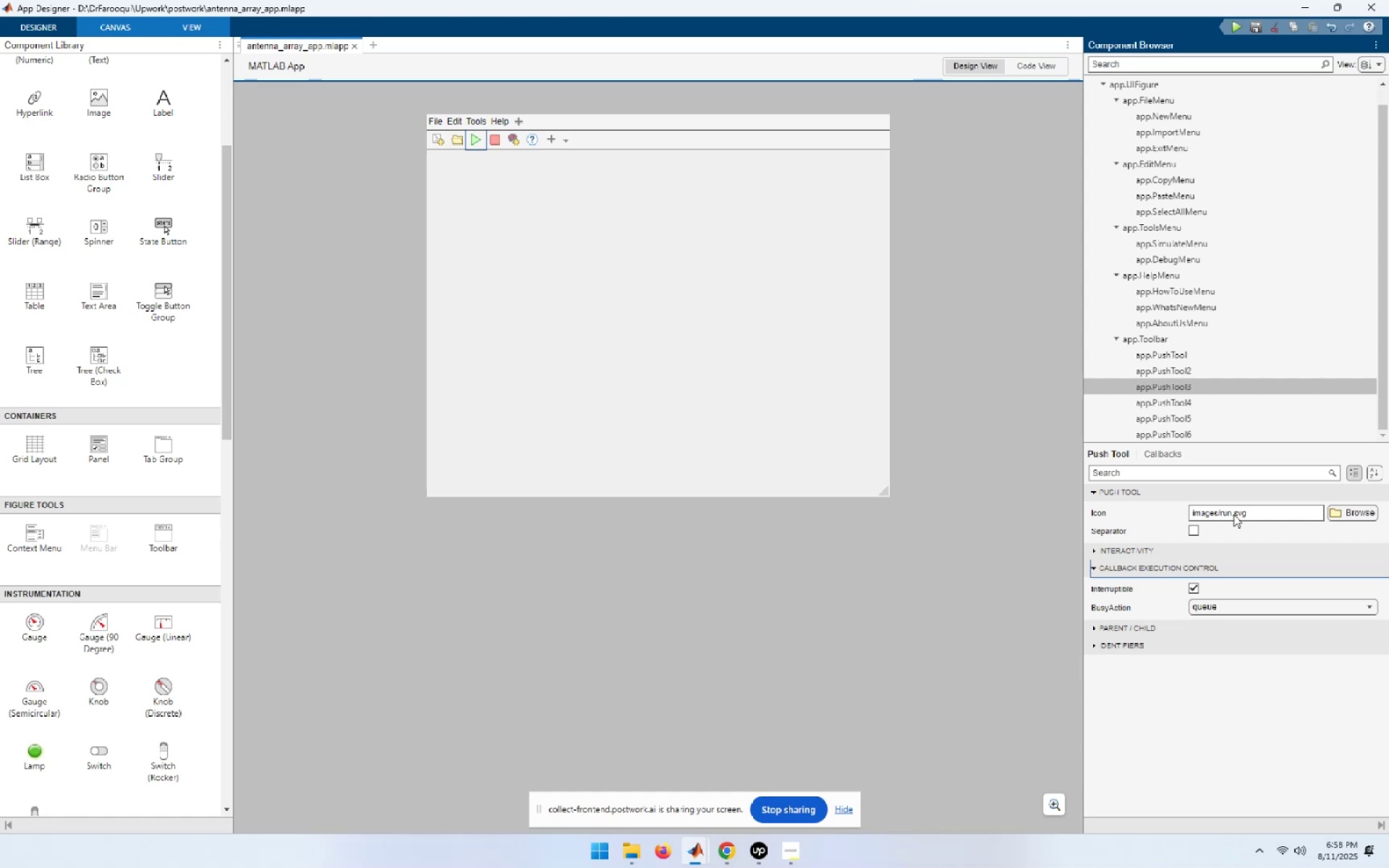 
left_click([1371, 473])
 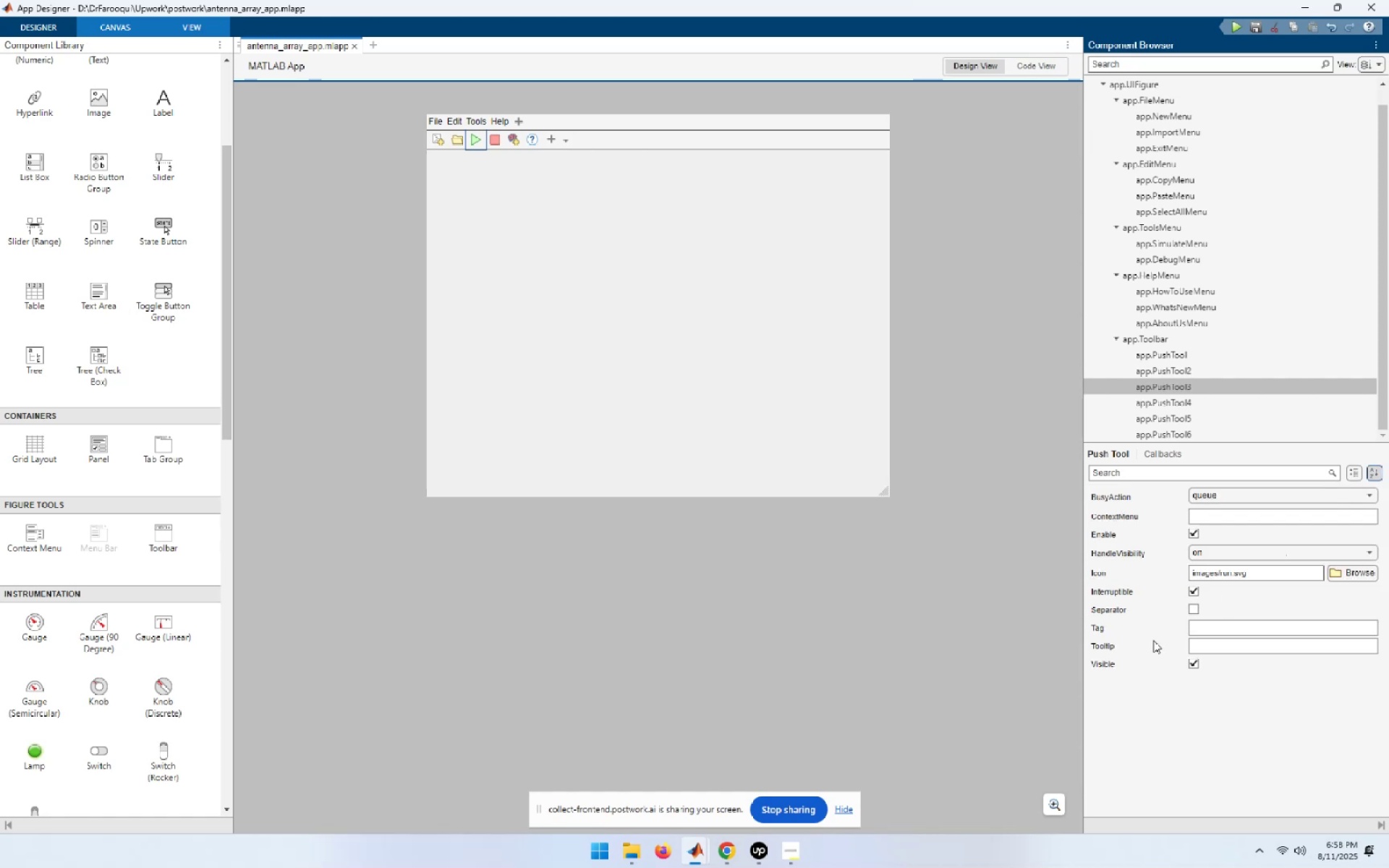 
left_click([1194, 609])
 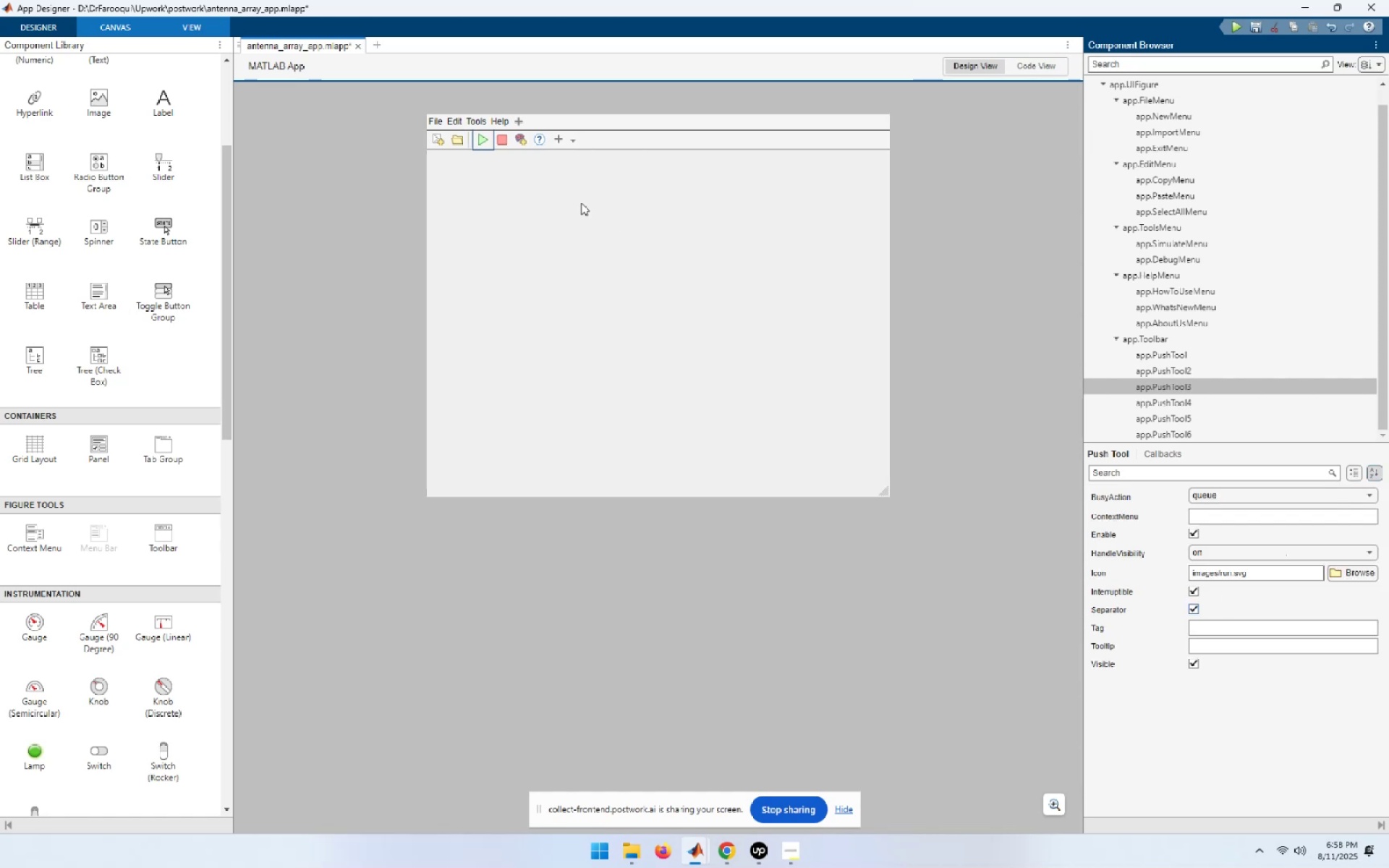 
left_click([518, 140])
 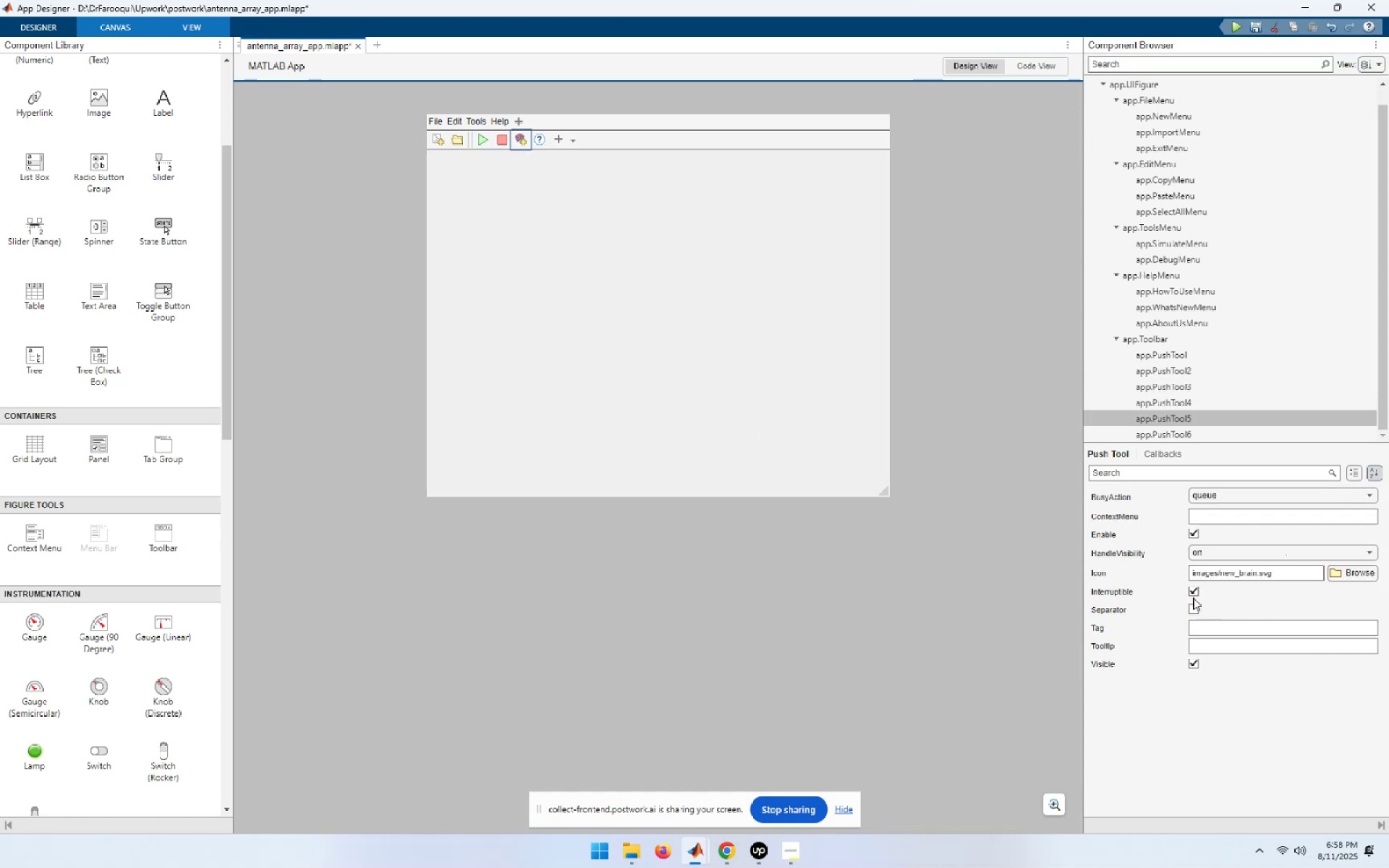 
left_click([1193, 608])
 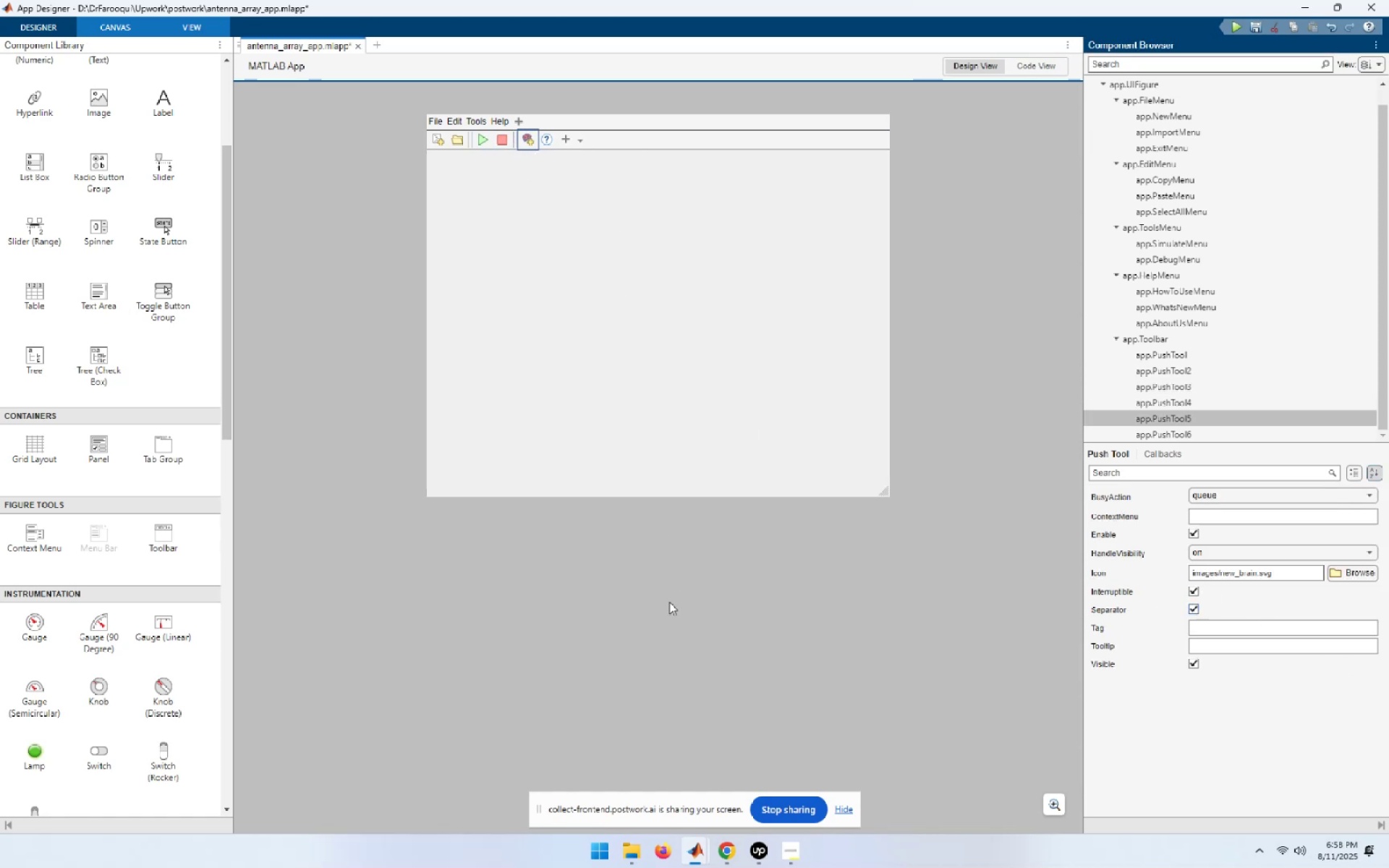 
key(Control+S)
 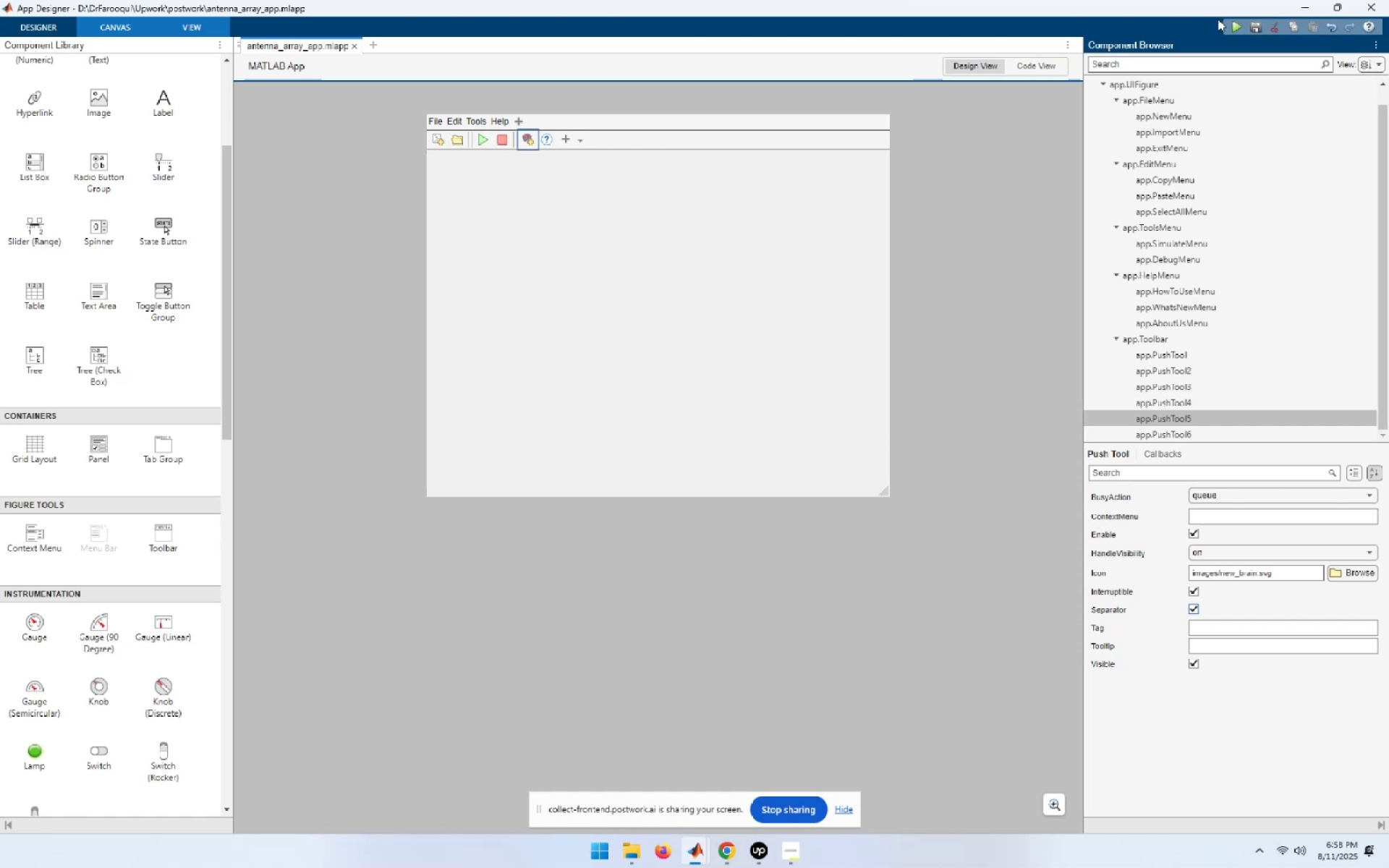 
left_click([1241, 27])
 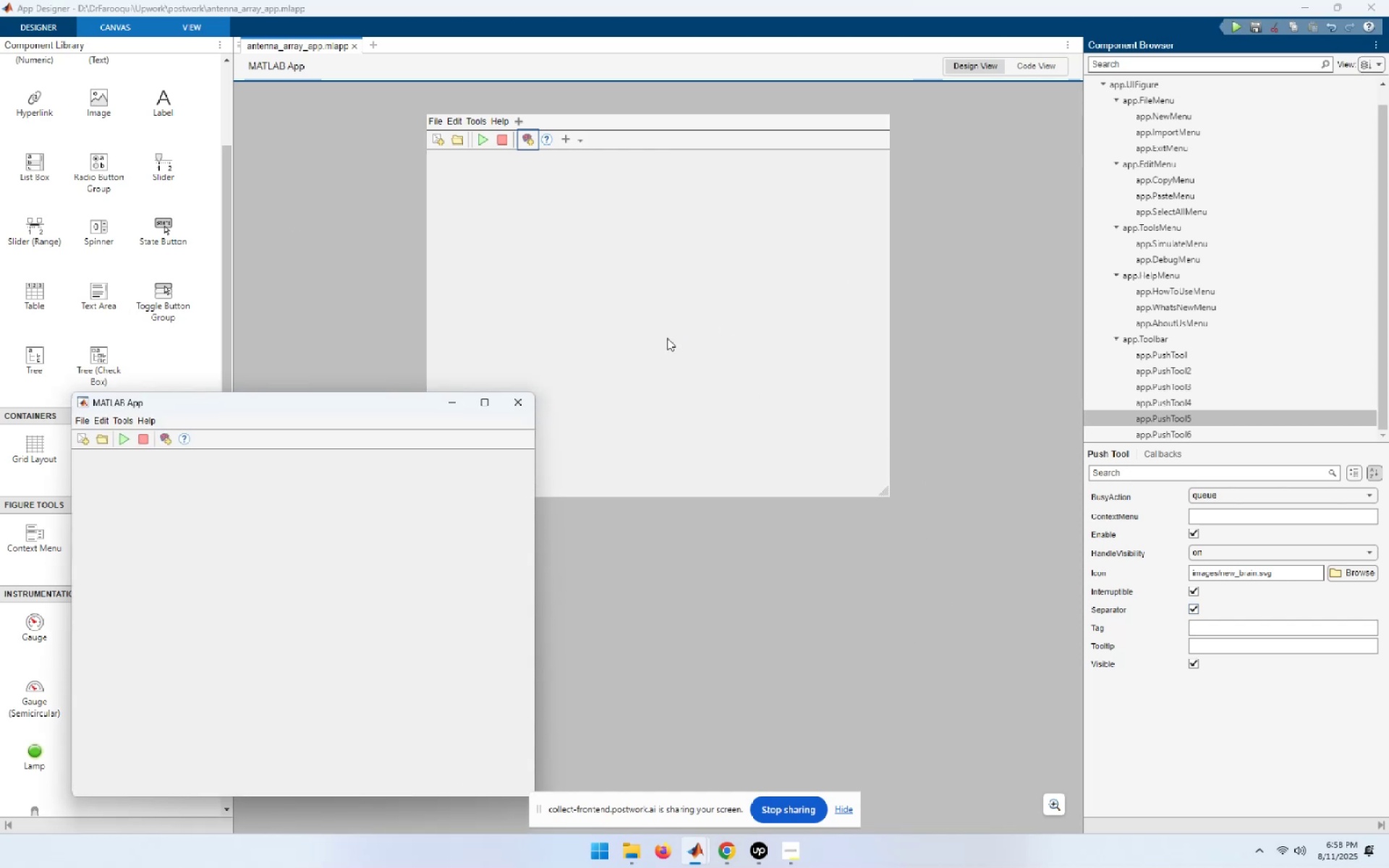 
mouse_move([475, 407])
 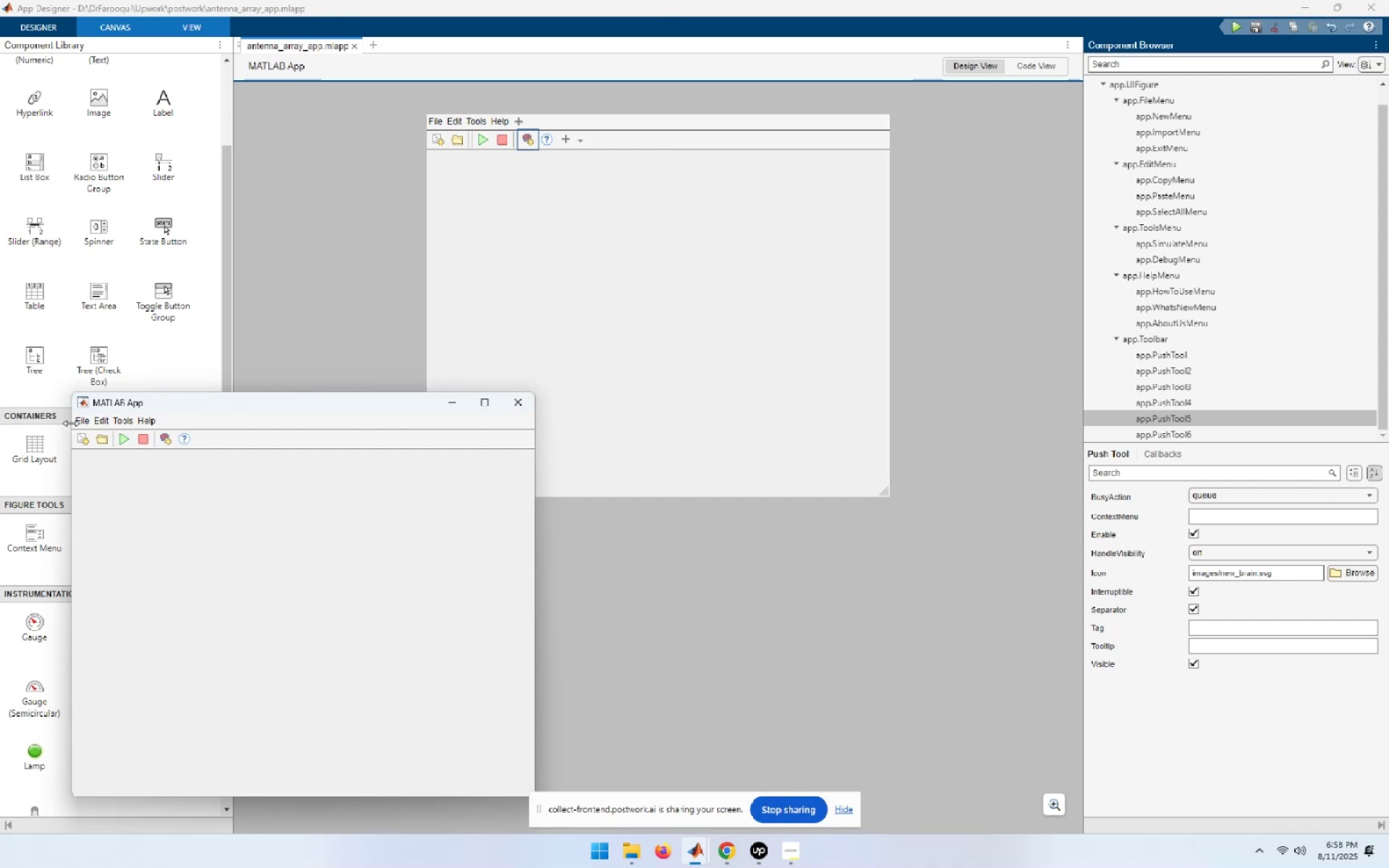 
left_click([71, 423])
 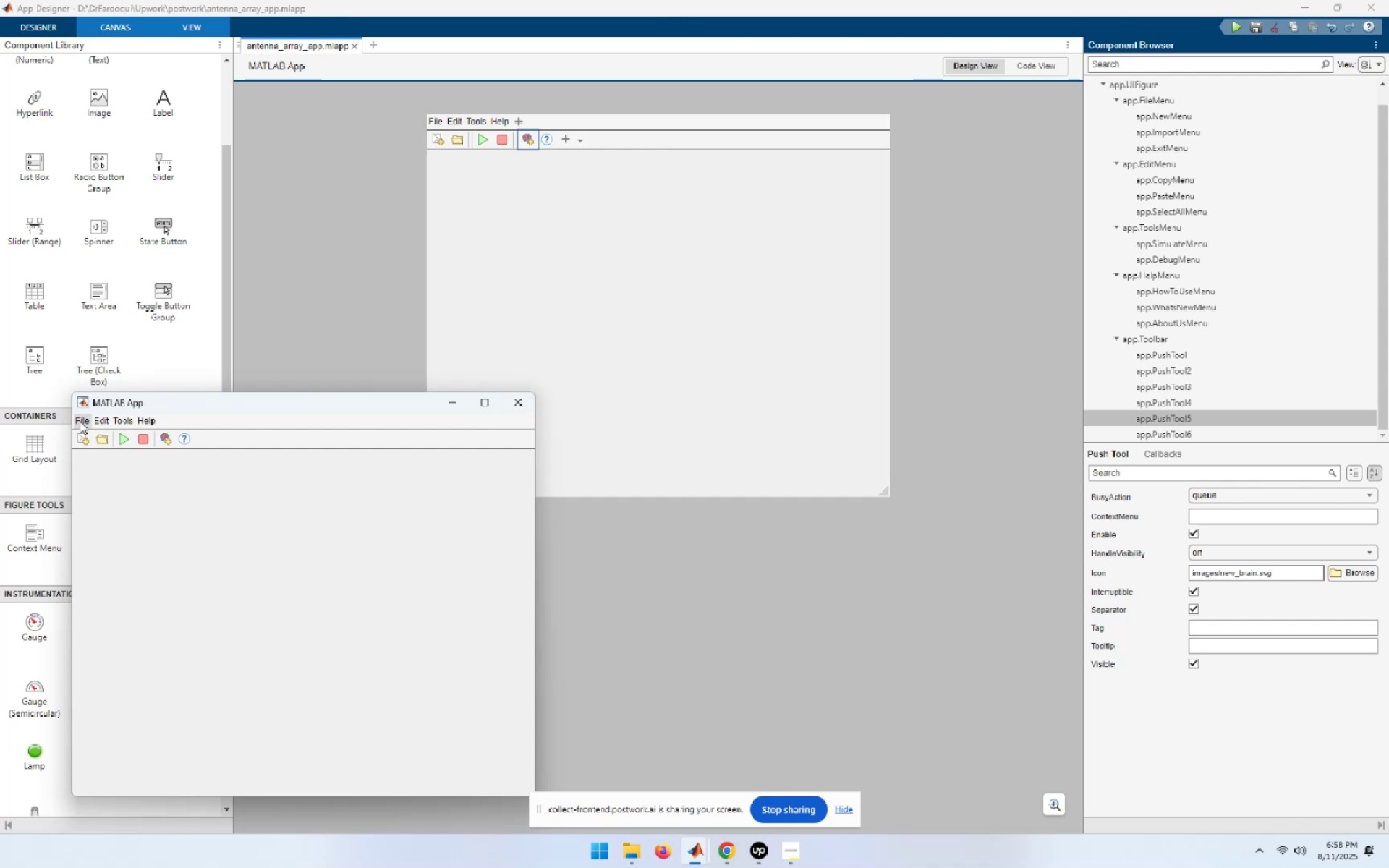 
left_click([80, 421])
 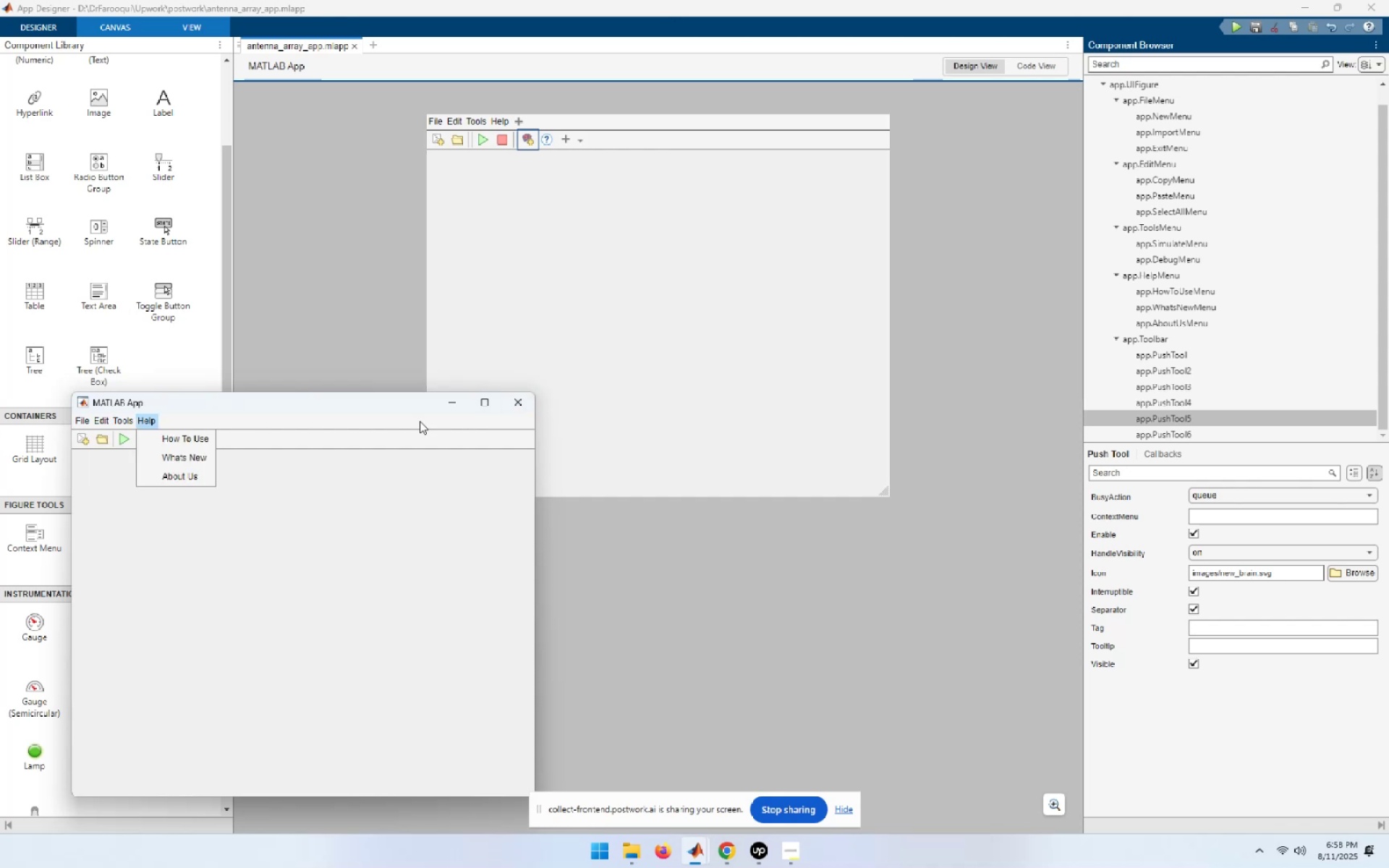 
left_click([521, 401])
 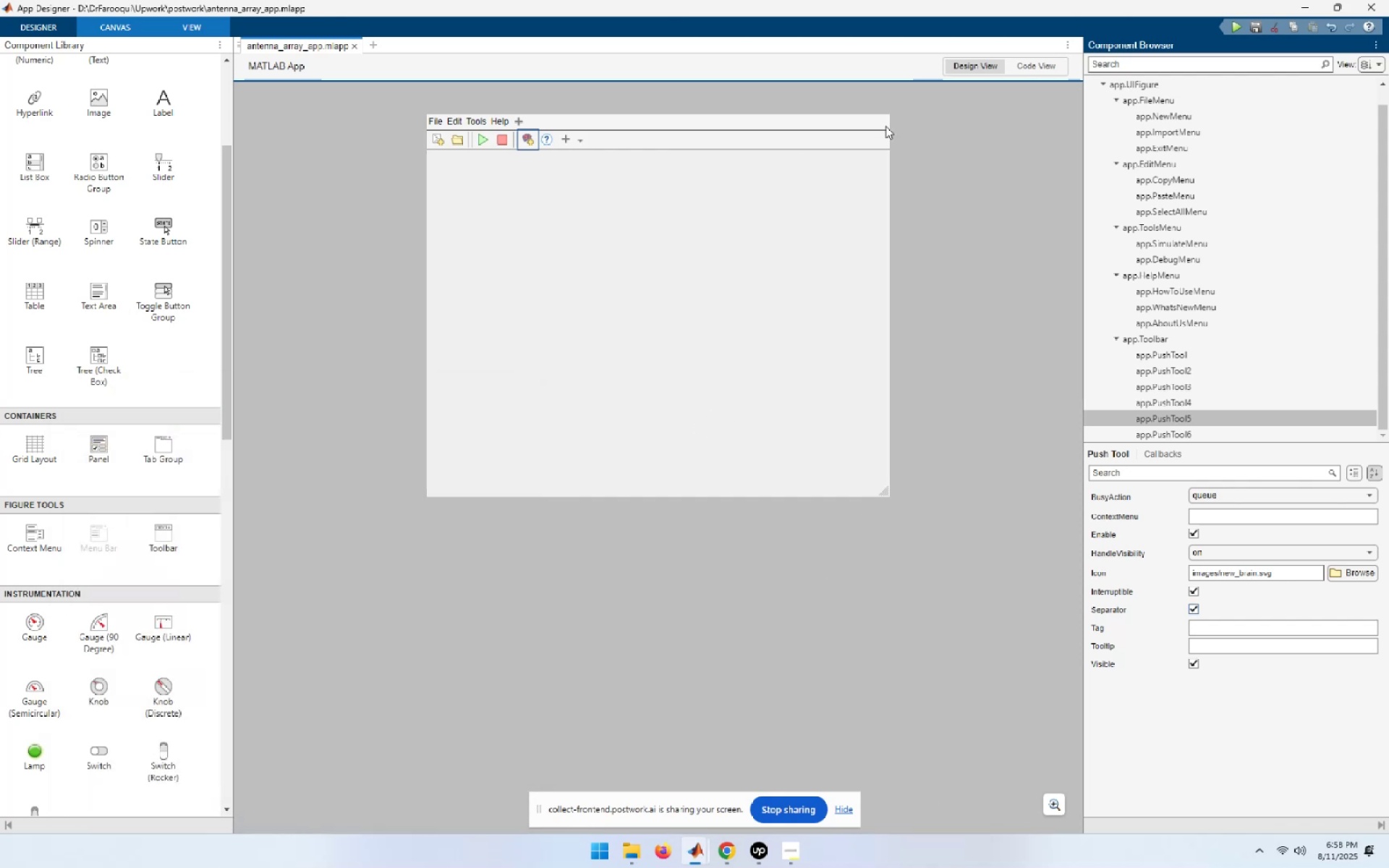 
left_click([810, 391])
 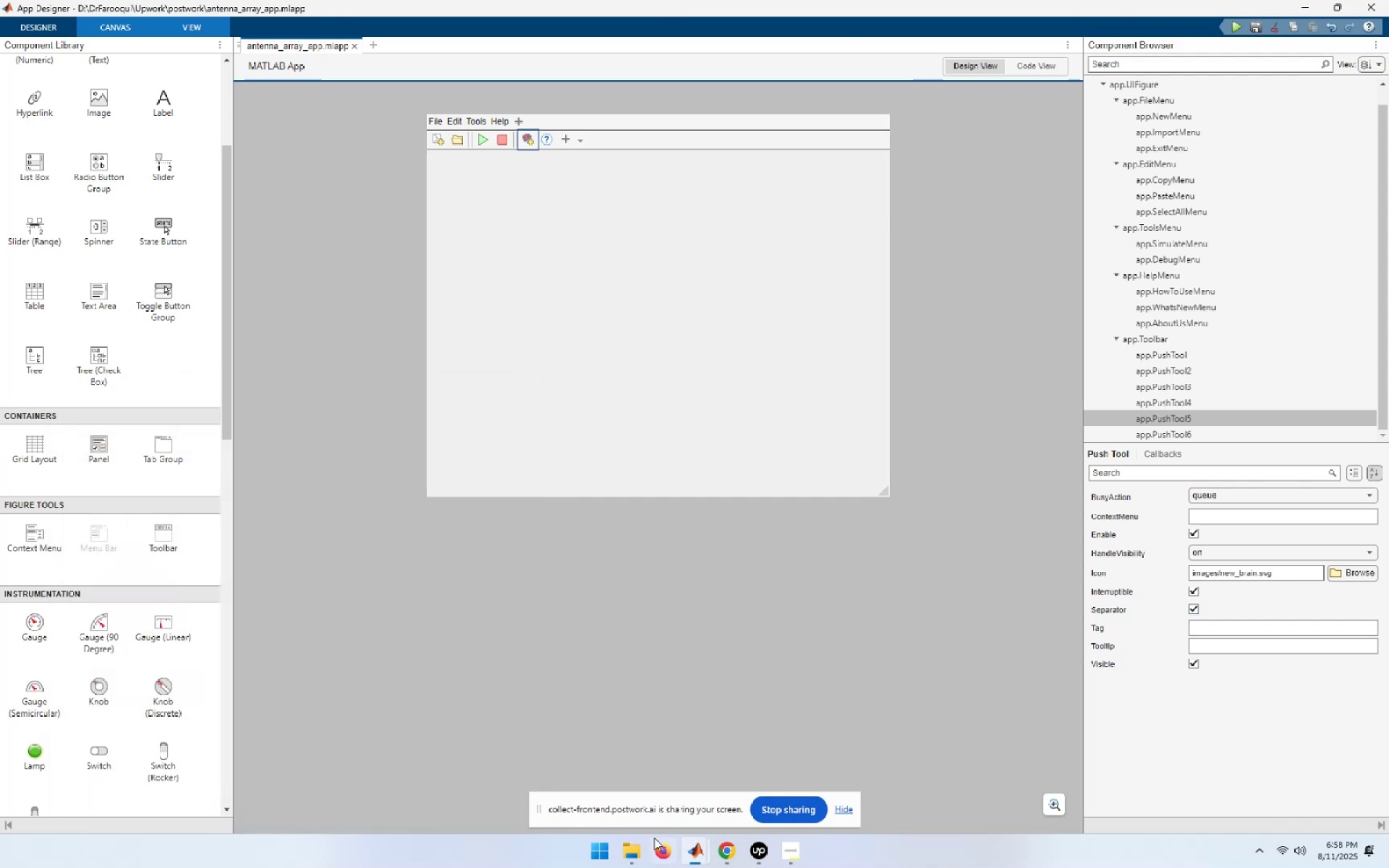 
left_click([634, 848])
 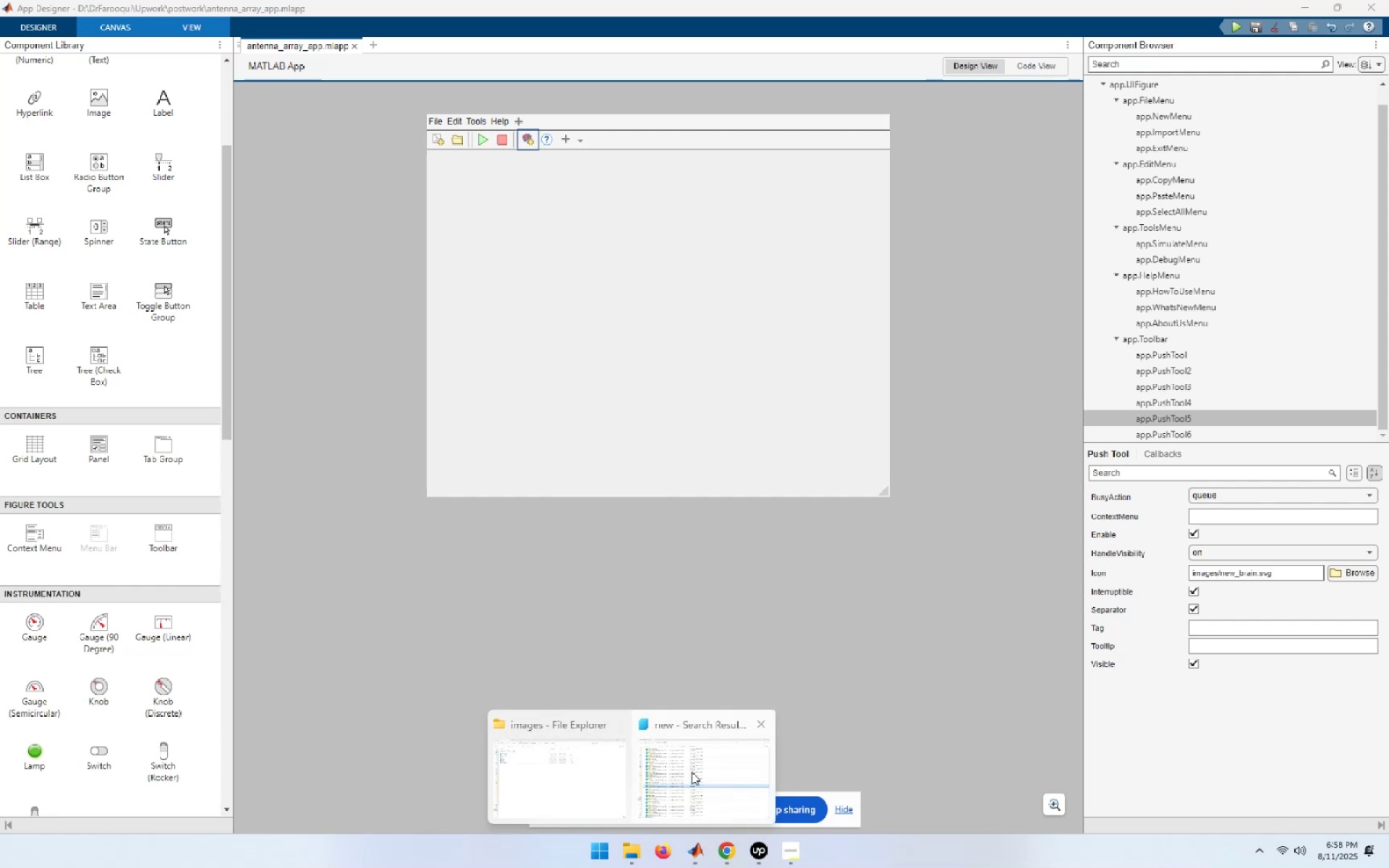 
left_click([692, 772])
 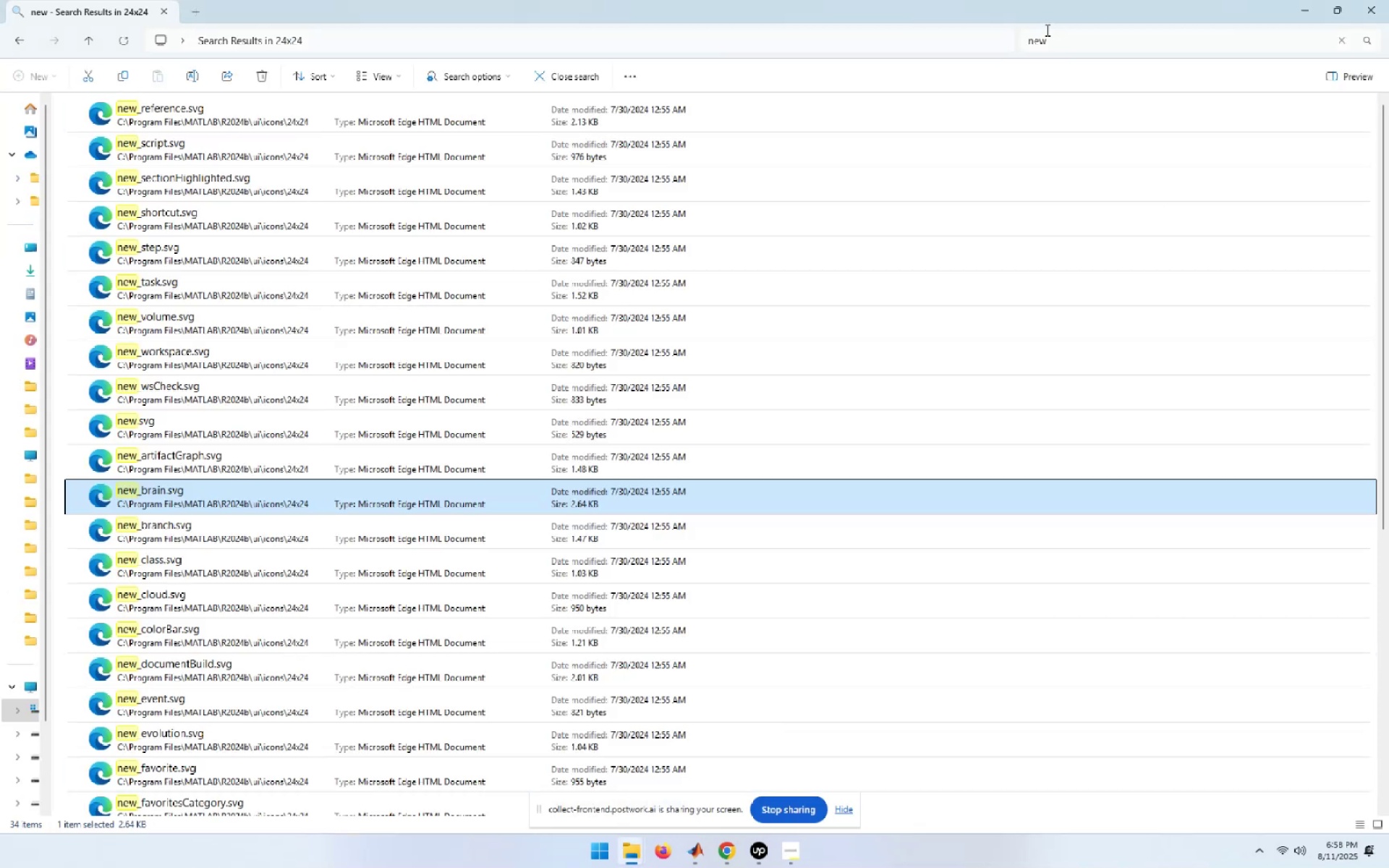 
left_click([1058, 50])
 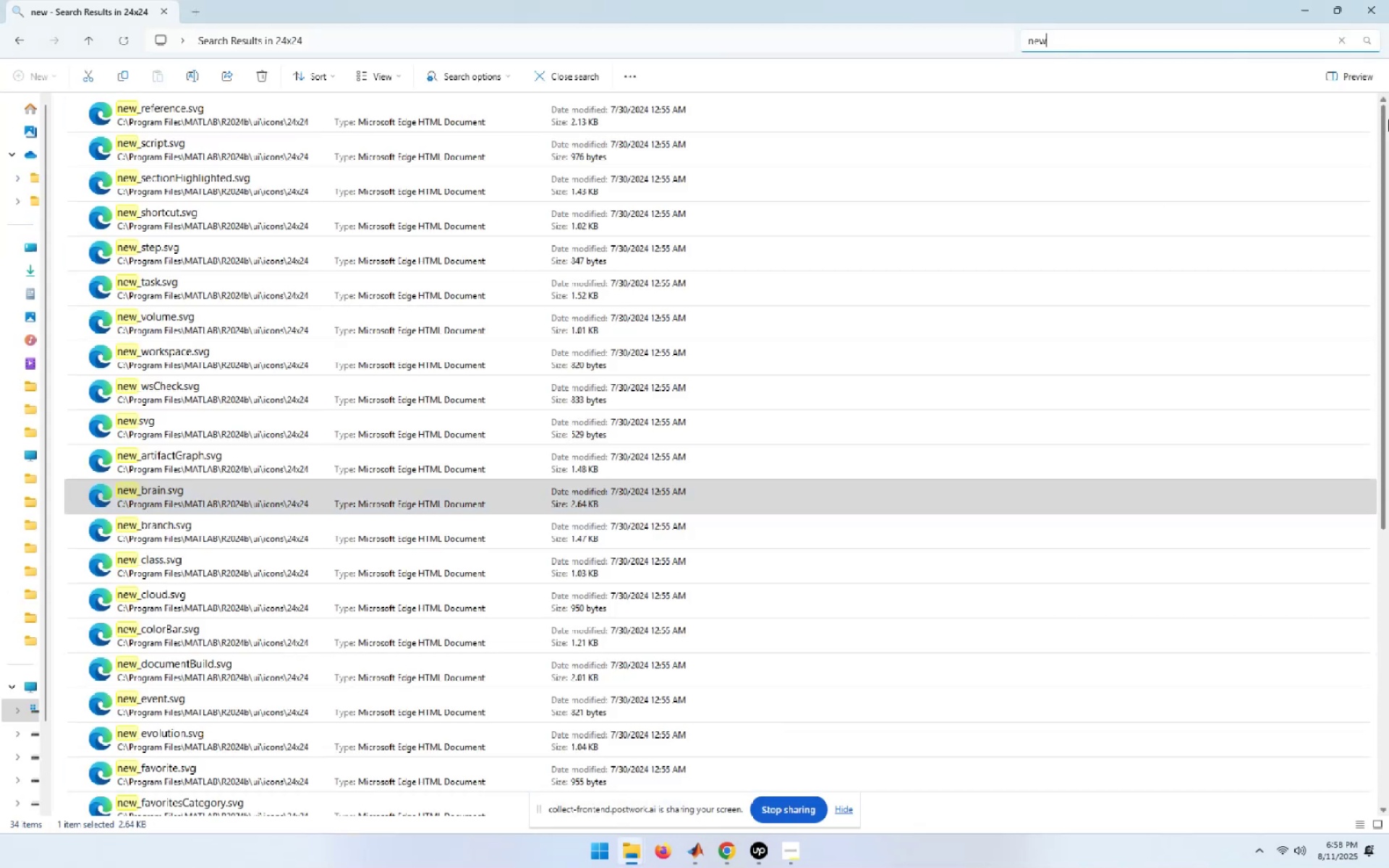 
key(Backspace)
key(Backspace)
key(Backspace)
type(antenna)
 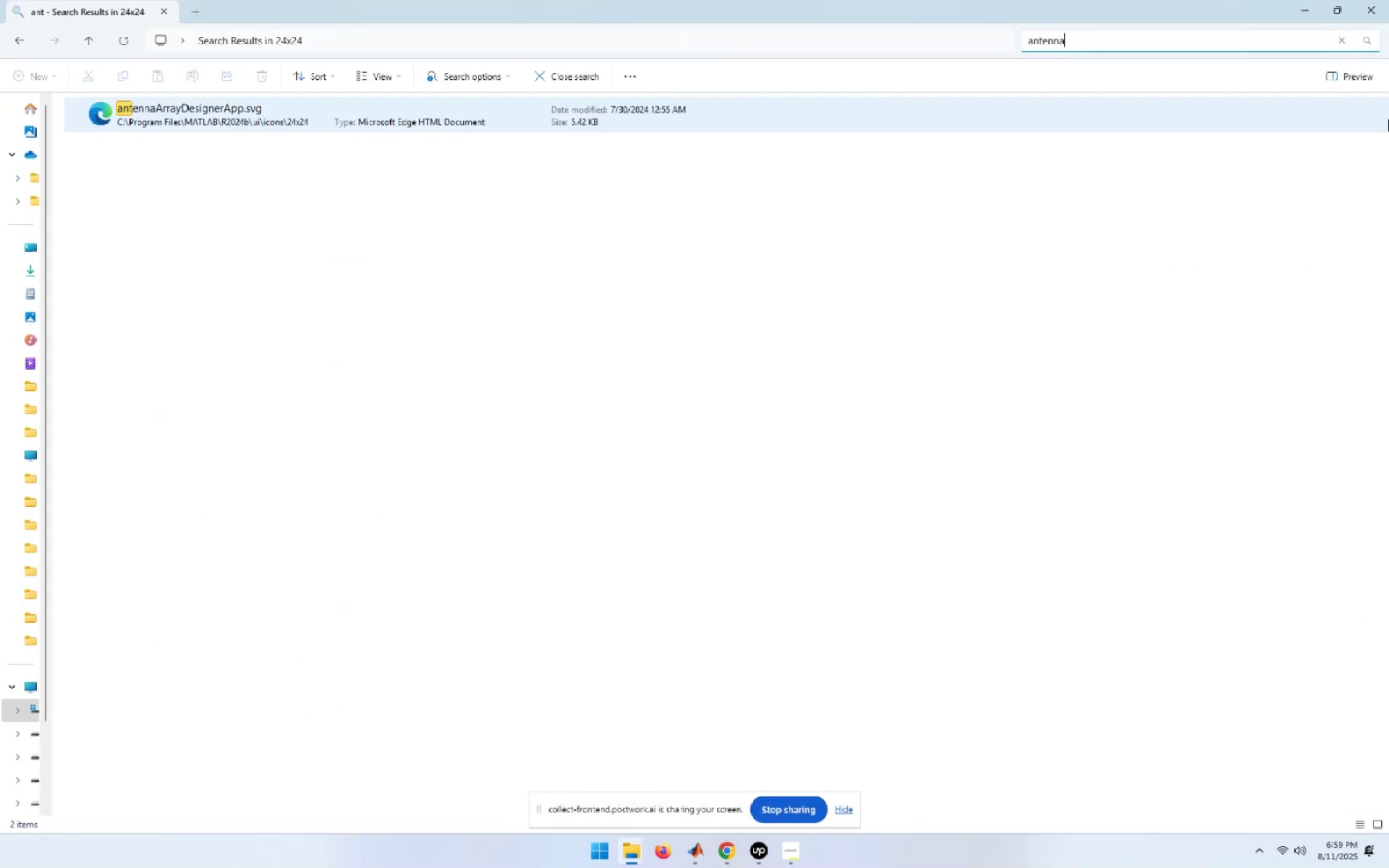 
key(Enter)
 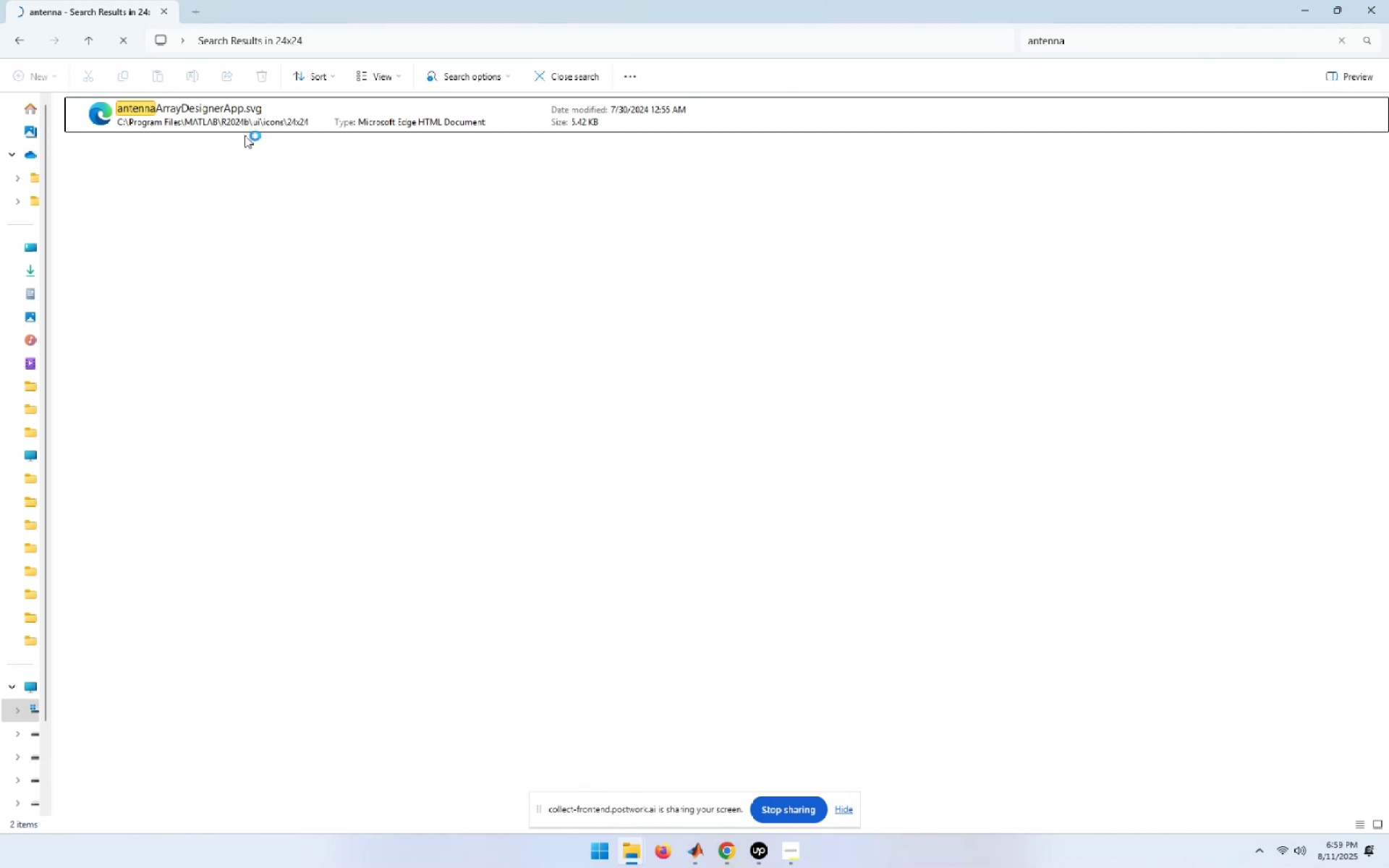 
double_click([211, 113])
 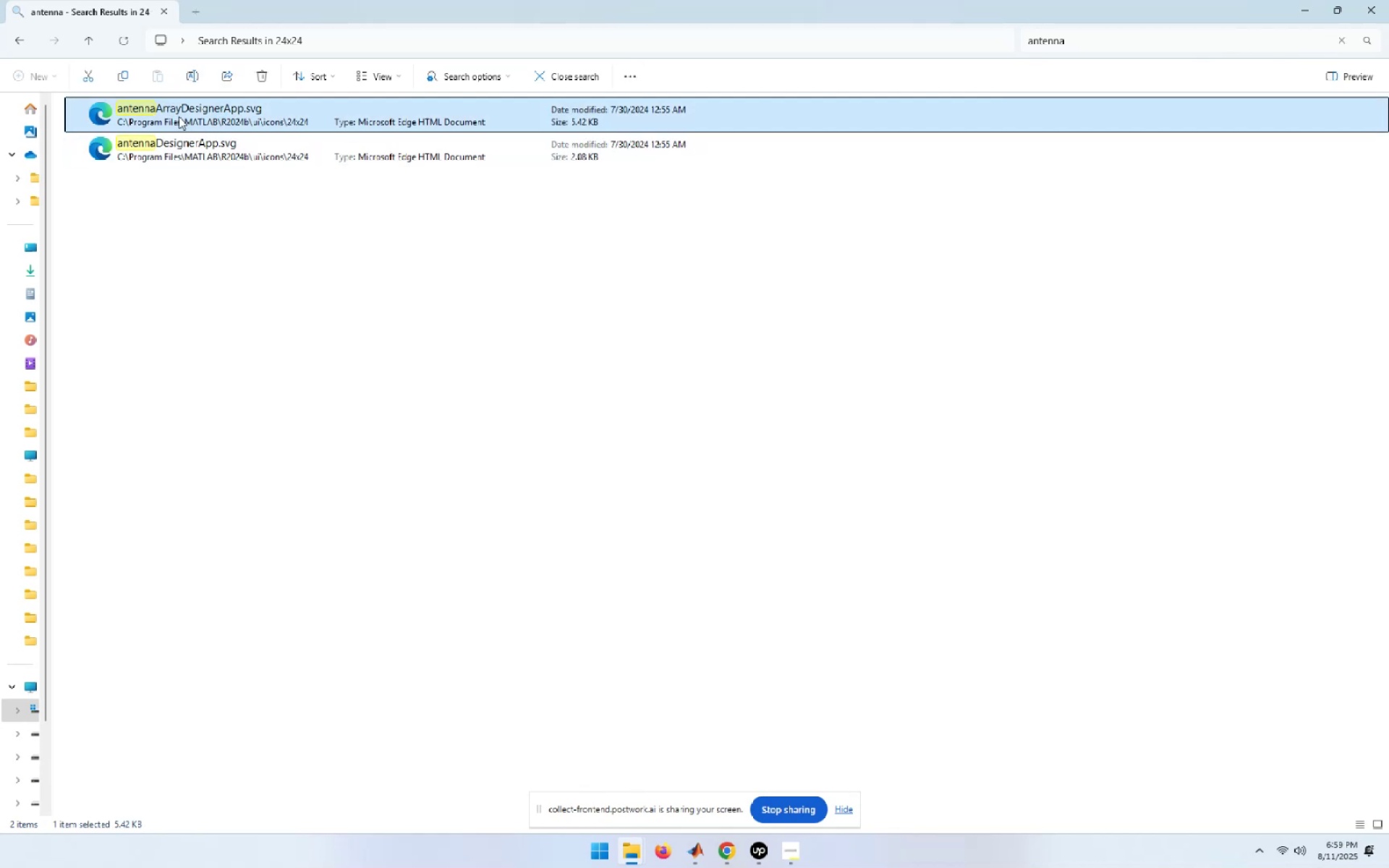 
double_click([179, 116])
 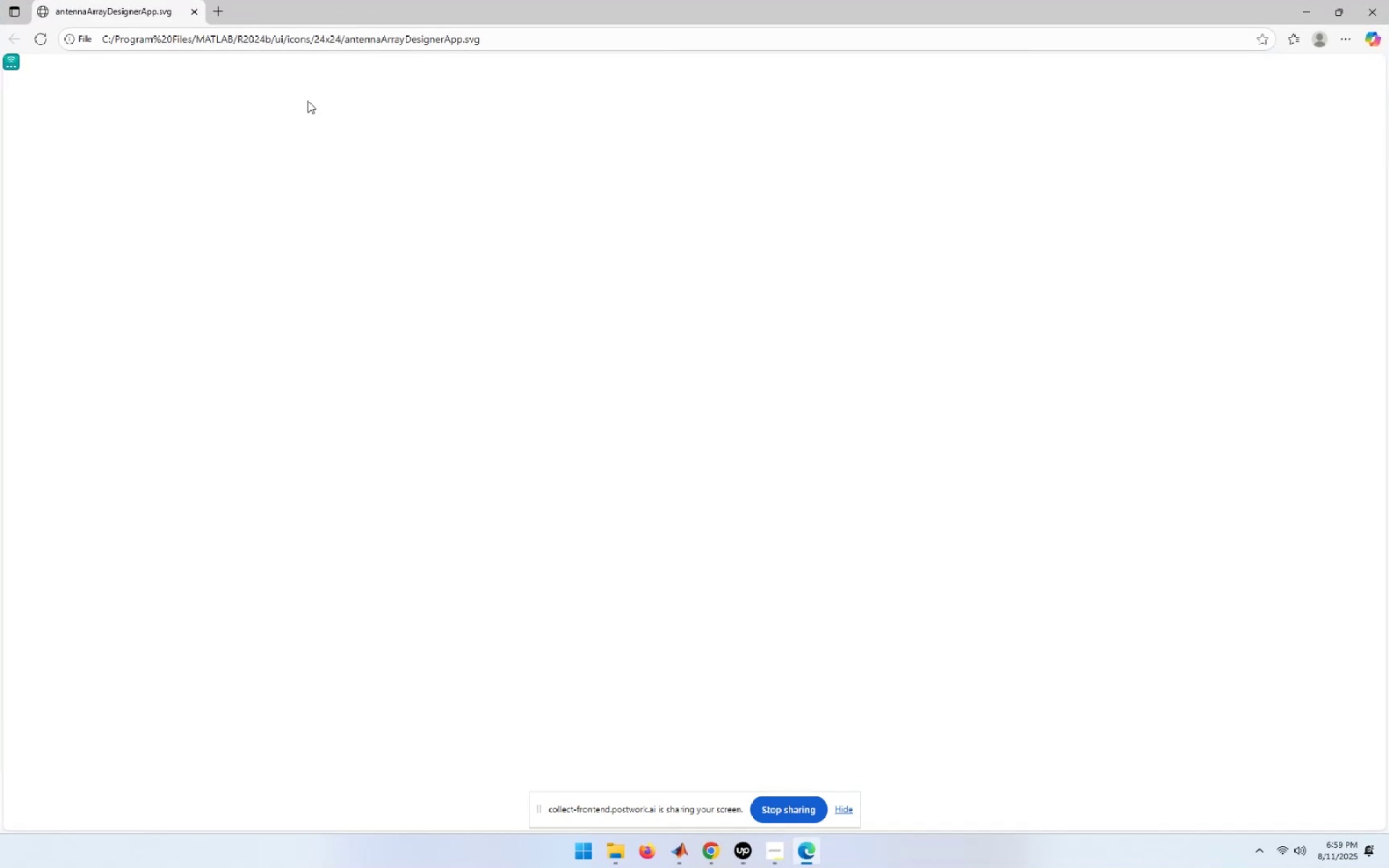 
left_click([1388, 0])
 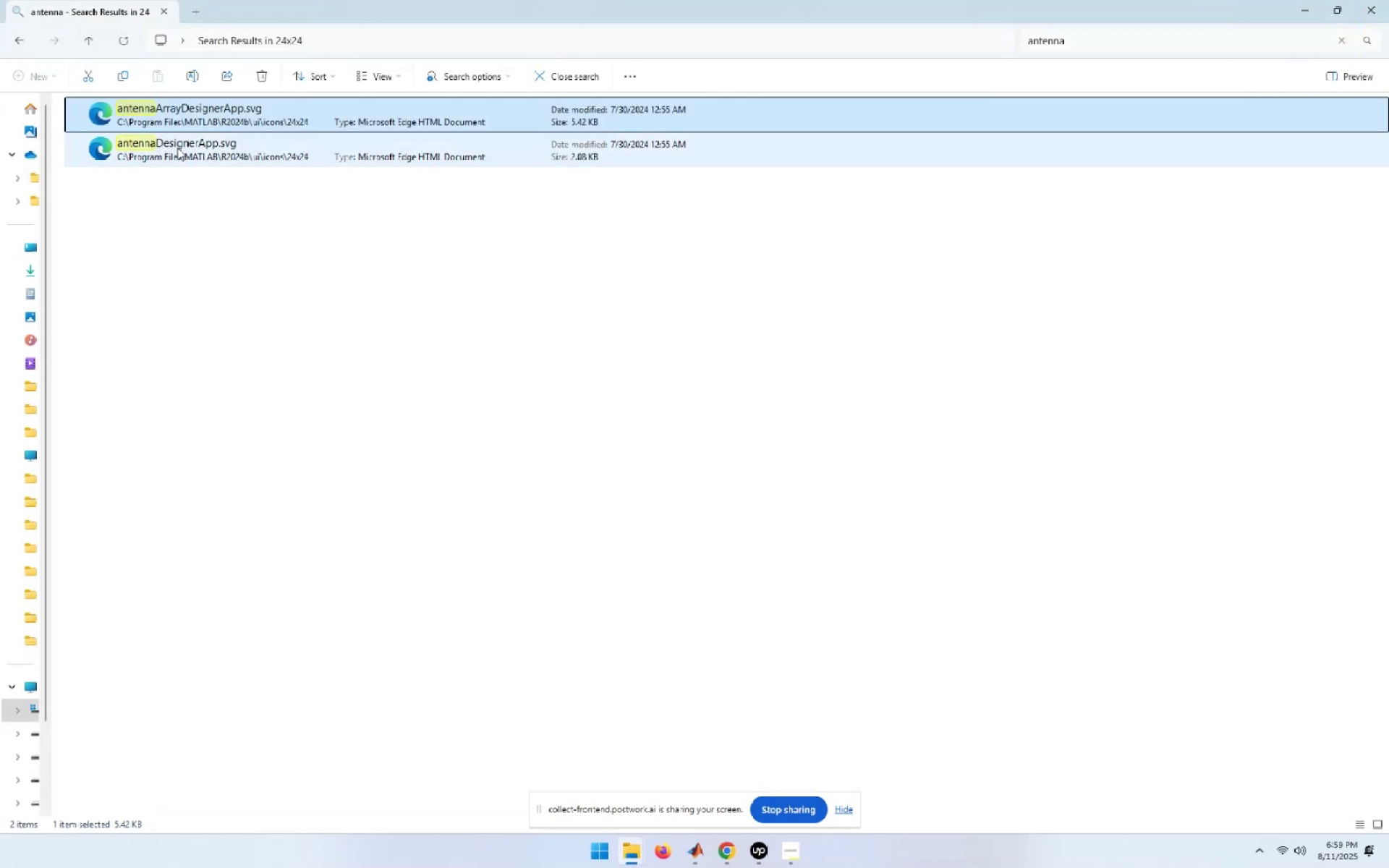 
double_click([177, 148])
 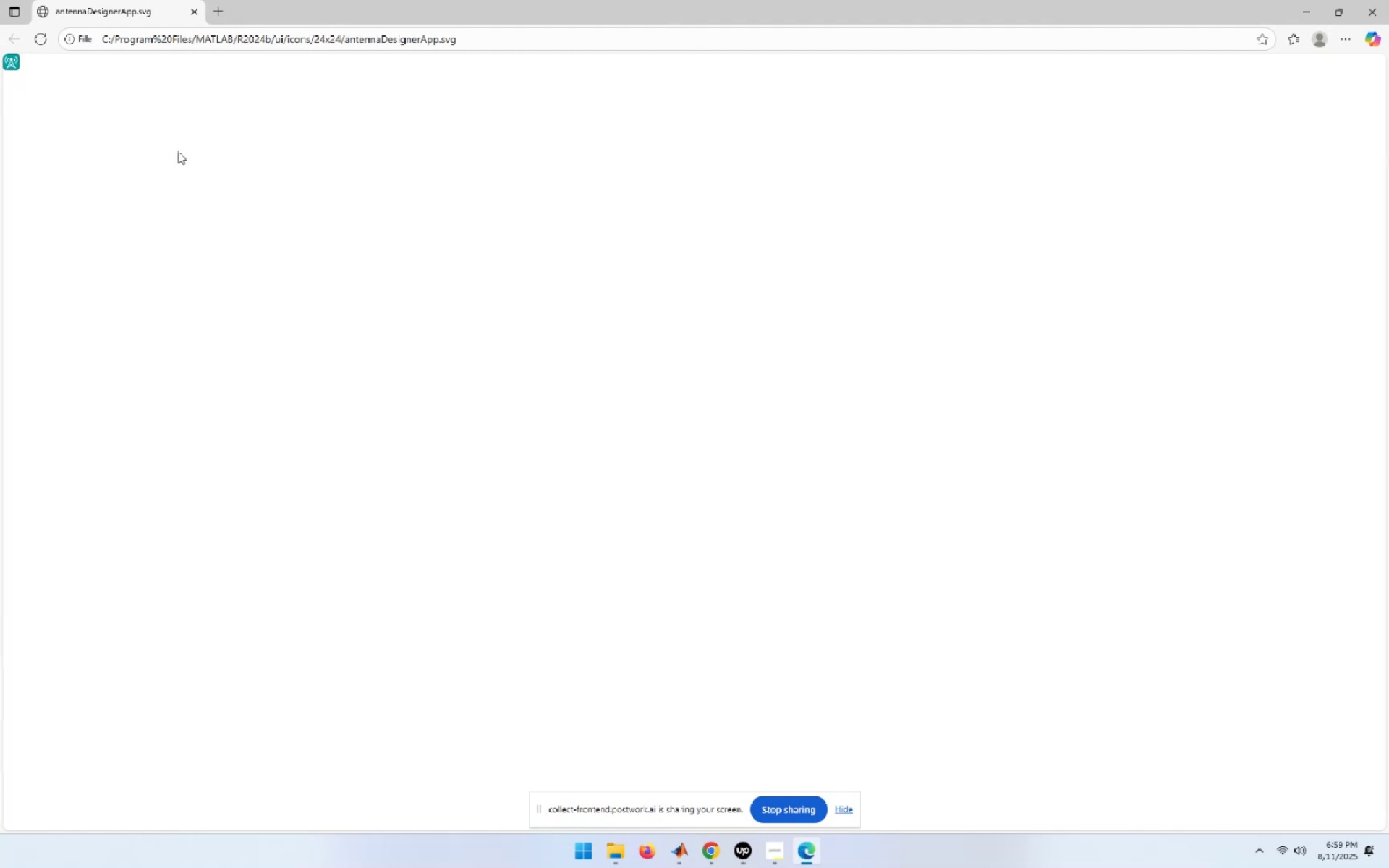 
left_click([1388, 0])
 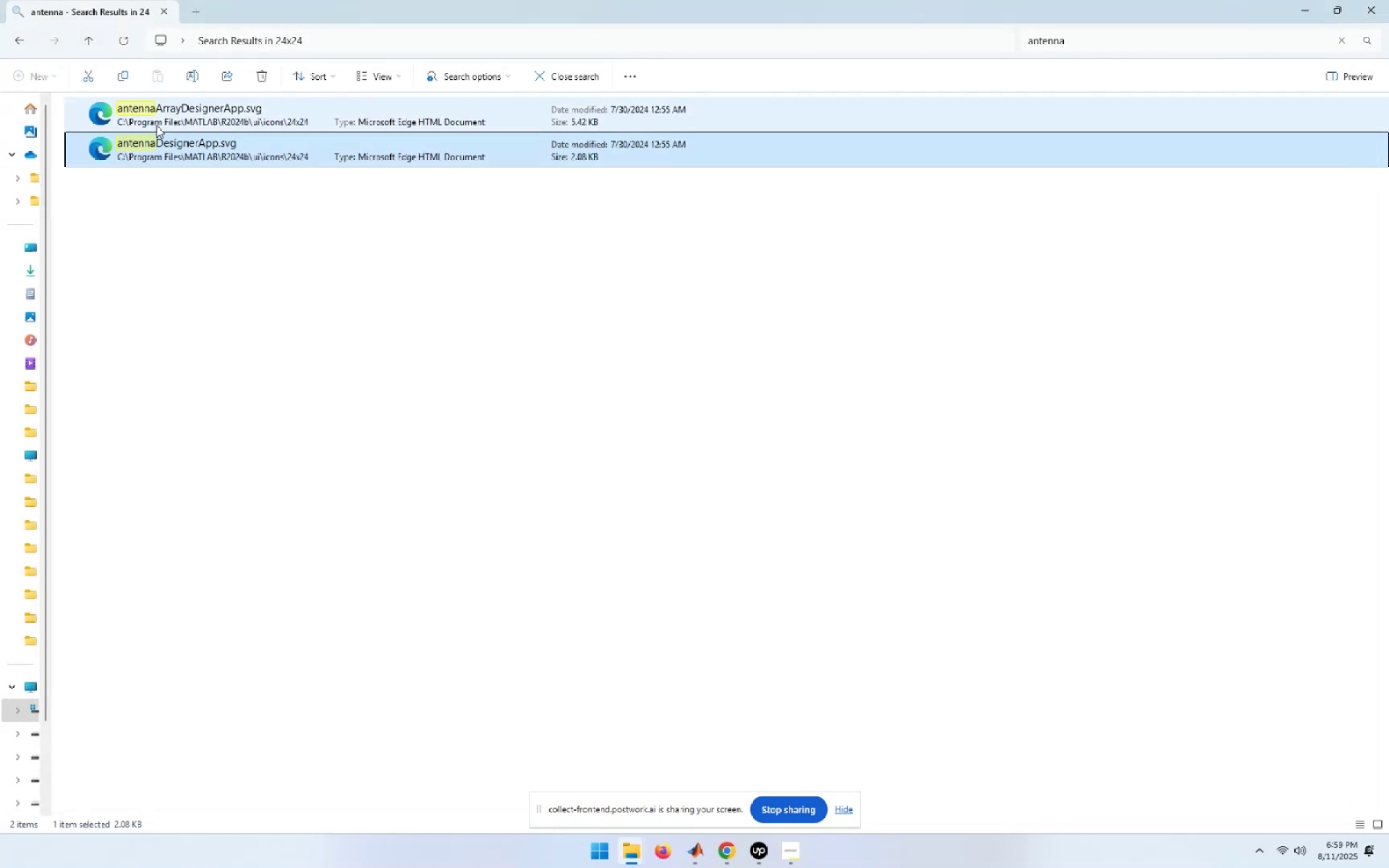 
left_click([163, 119])
 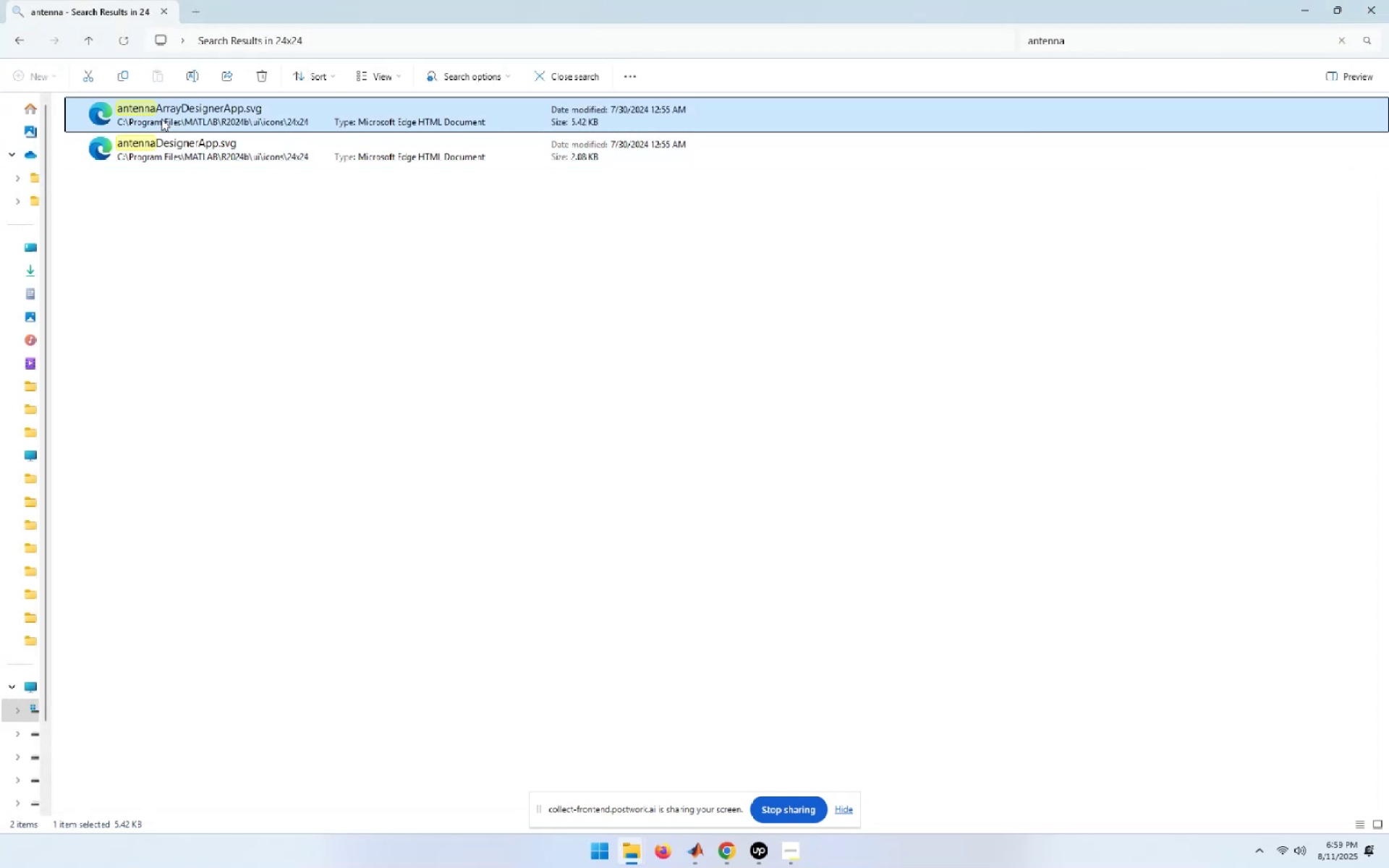 
right_click([161, 119])
 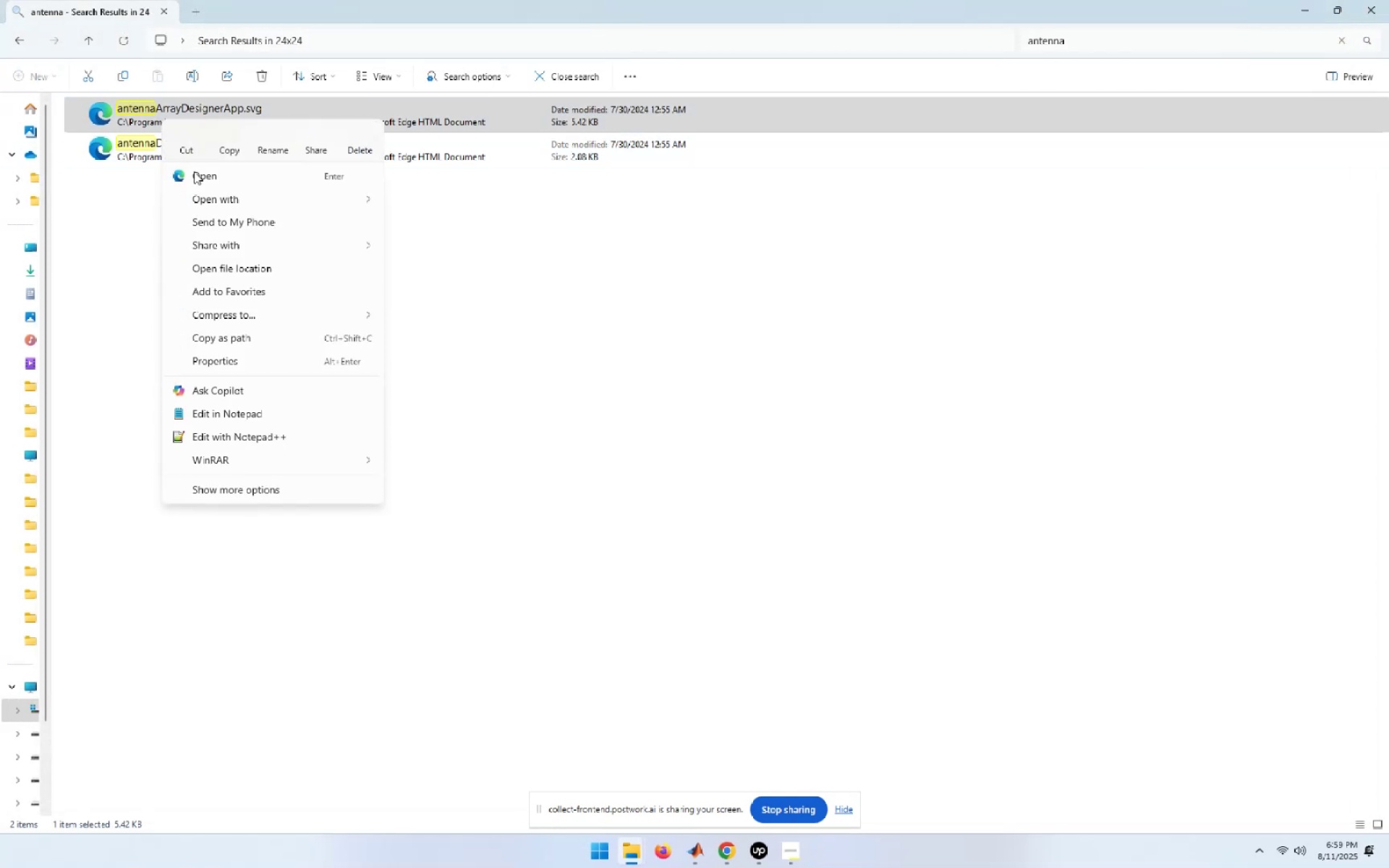 
left_click([231, 146])
 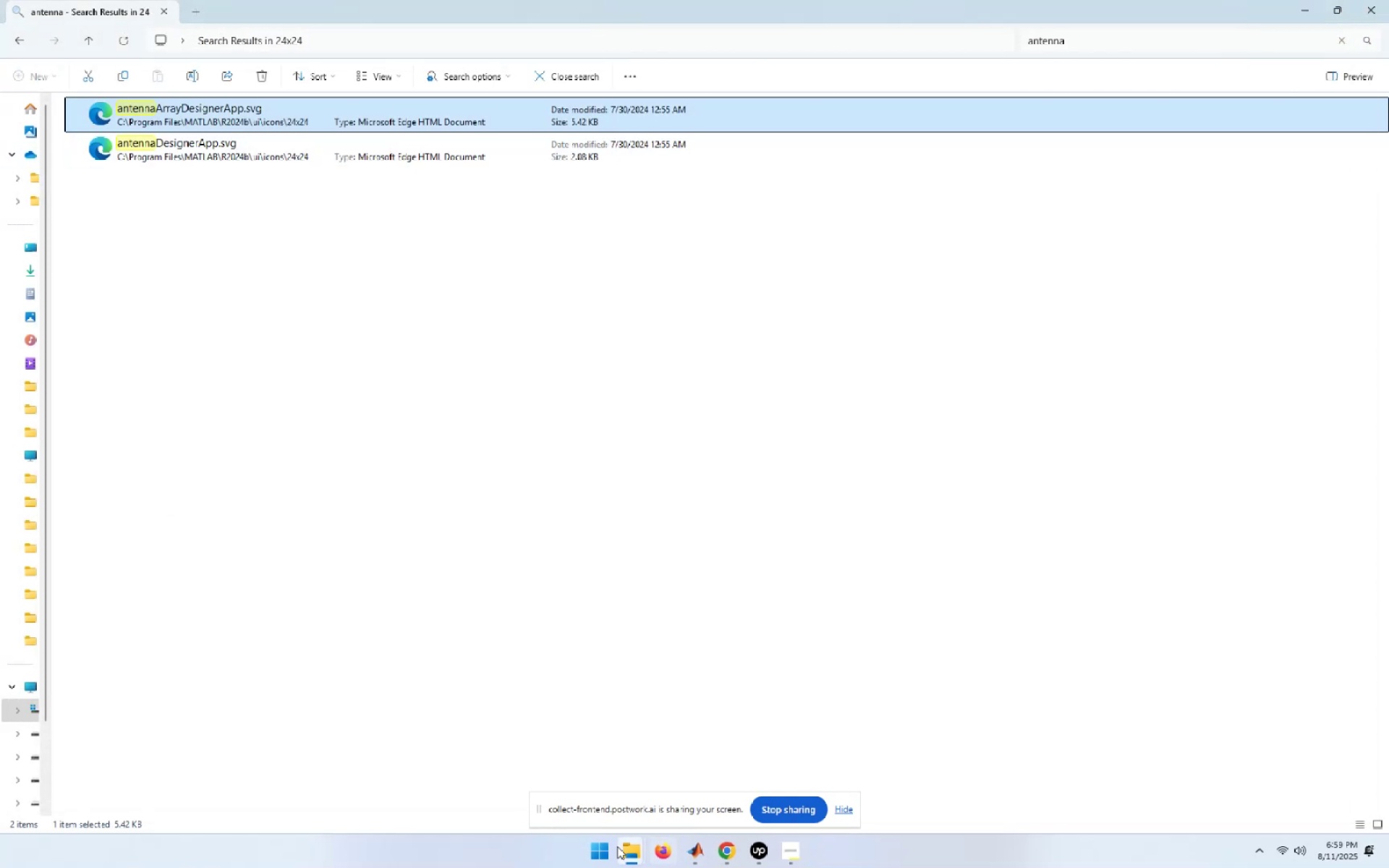 
left_click([616, 846])
 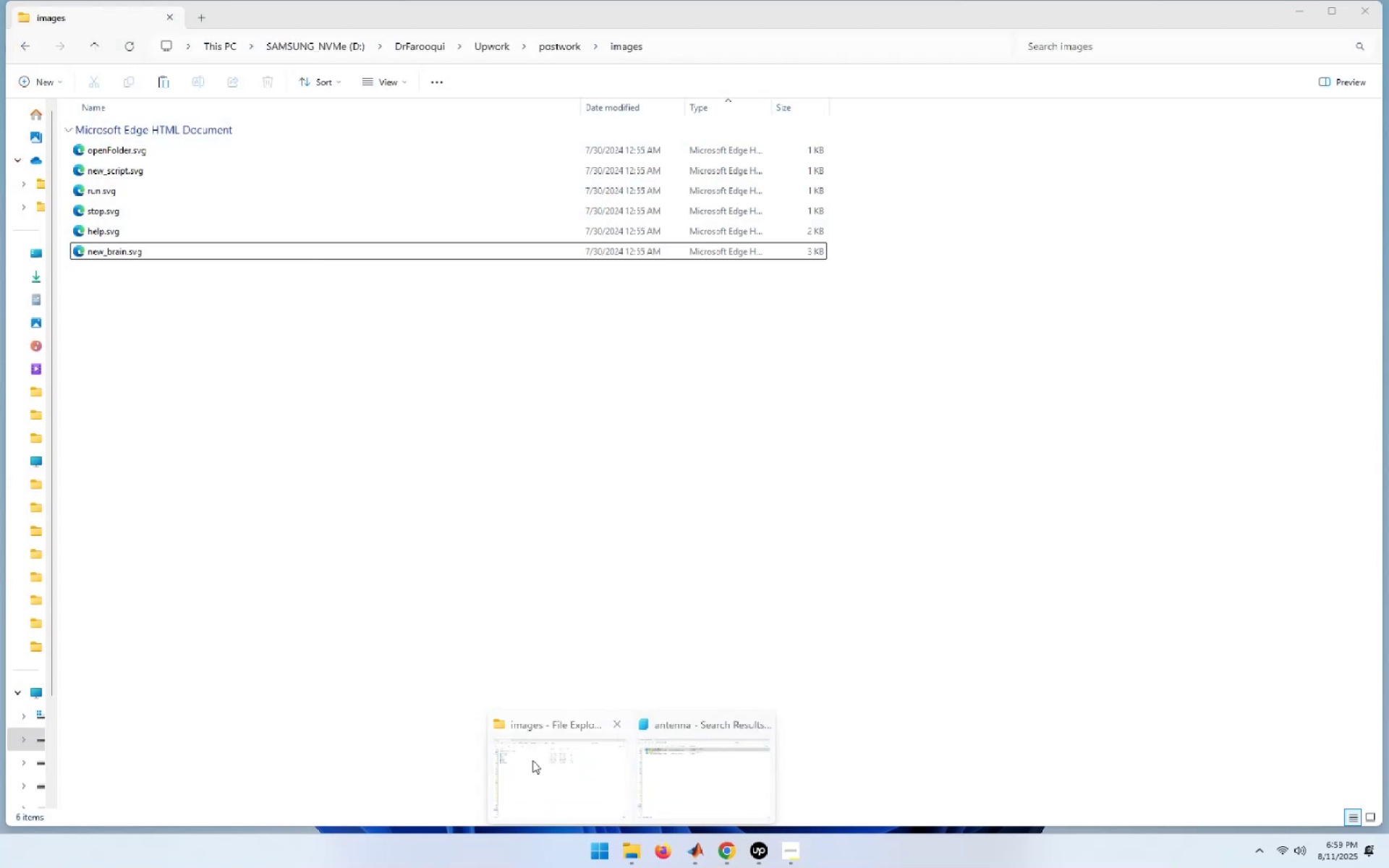 
double_click([376, 481])
 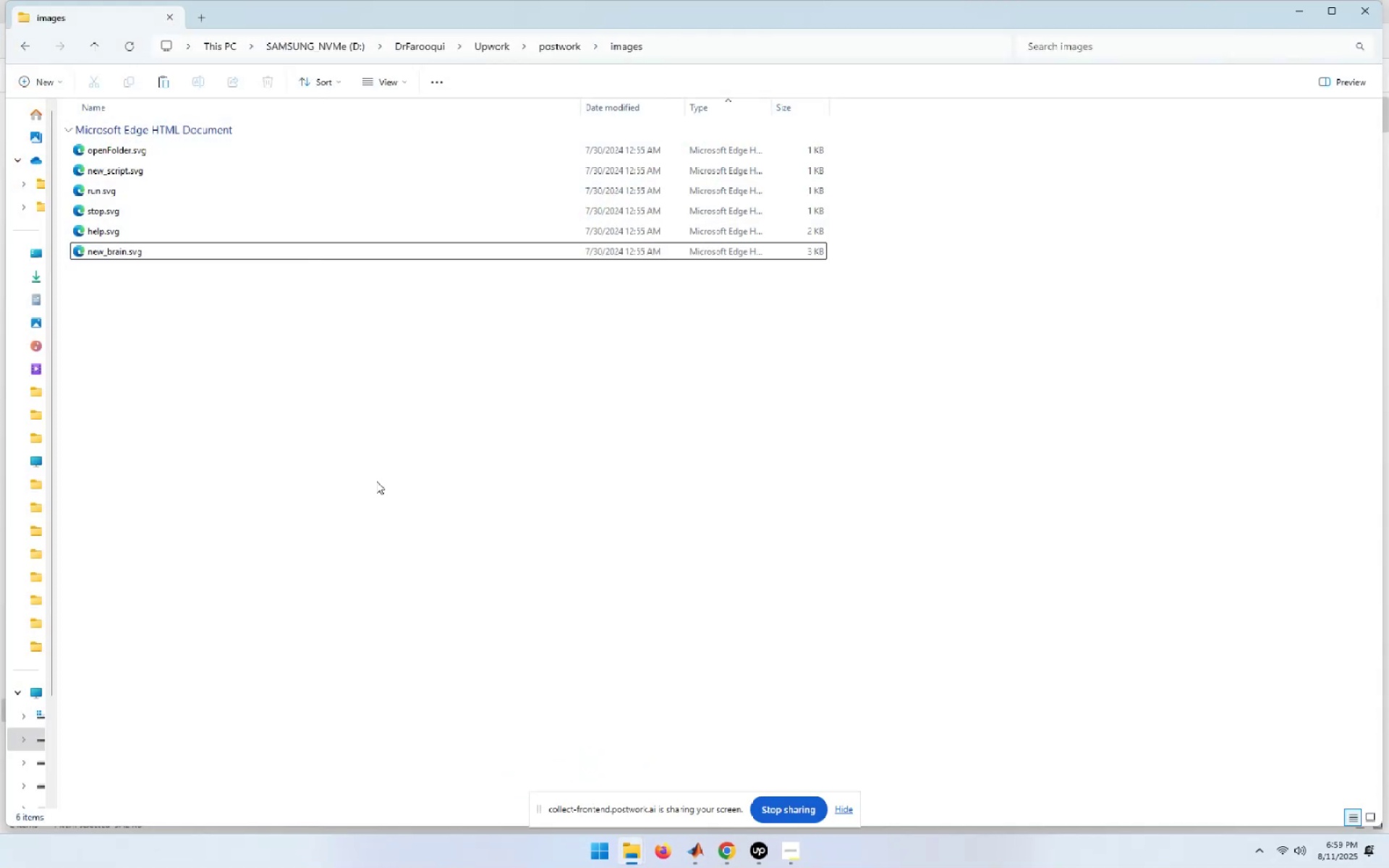 
key(Control+V)
 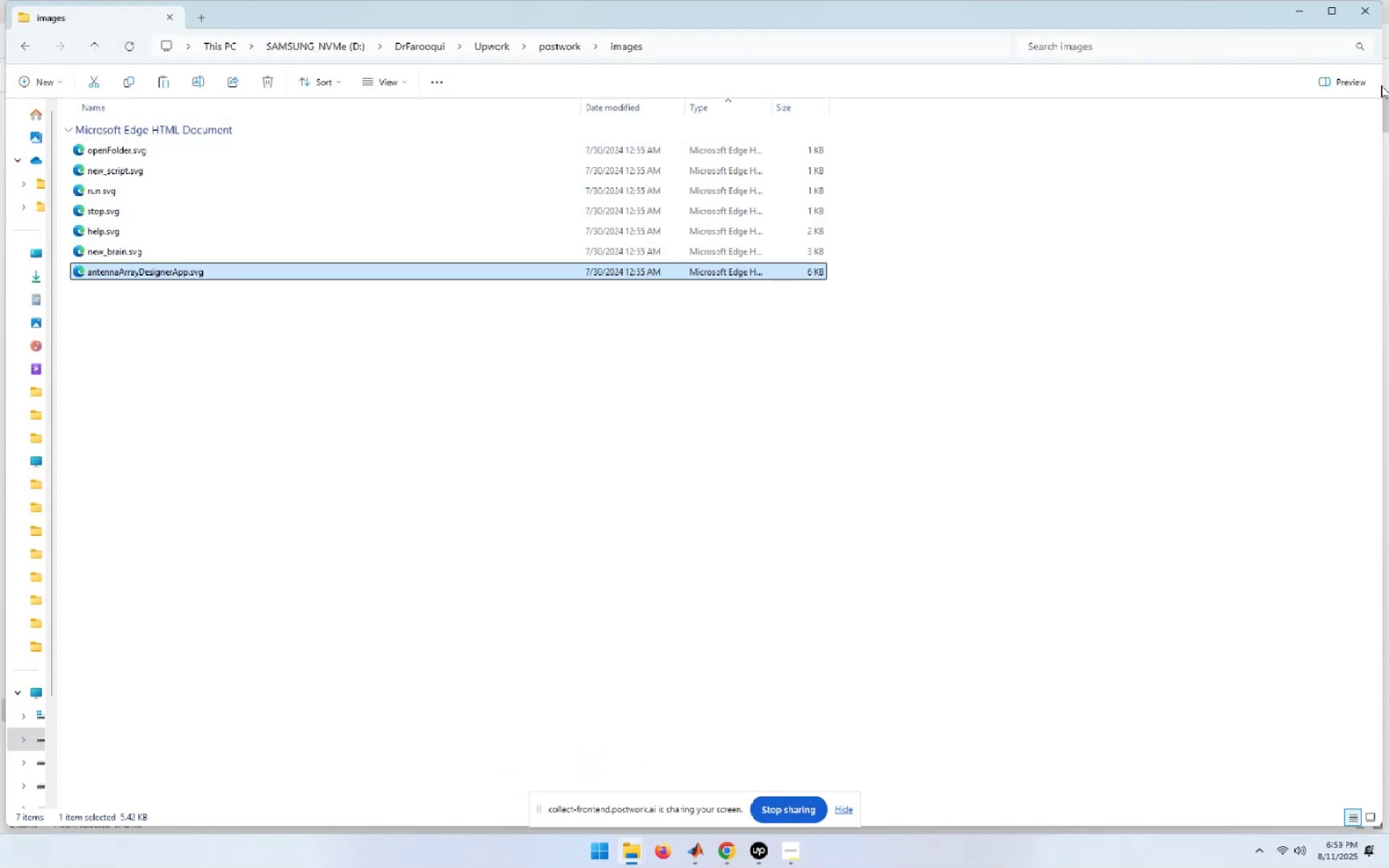 
left_click([1307, 4])
 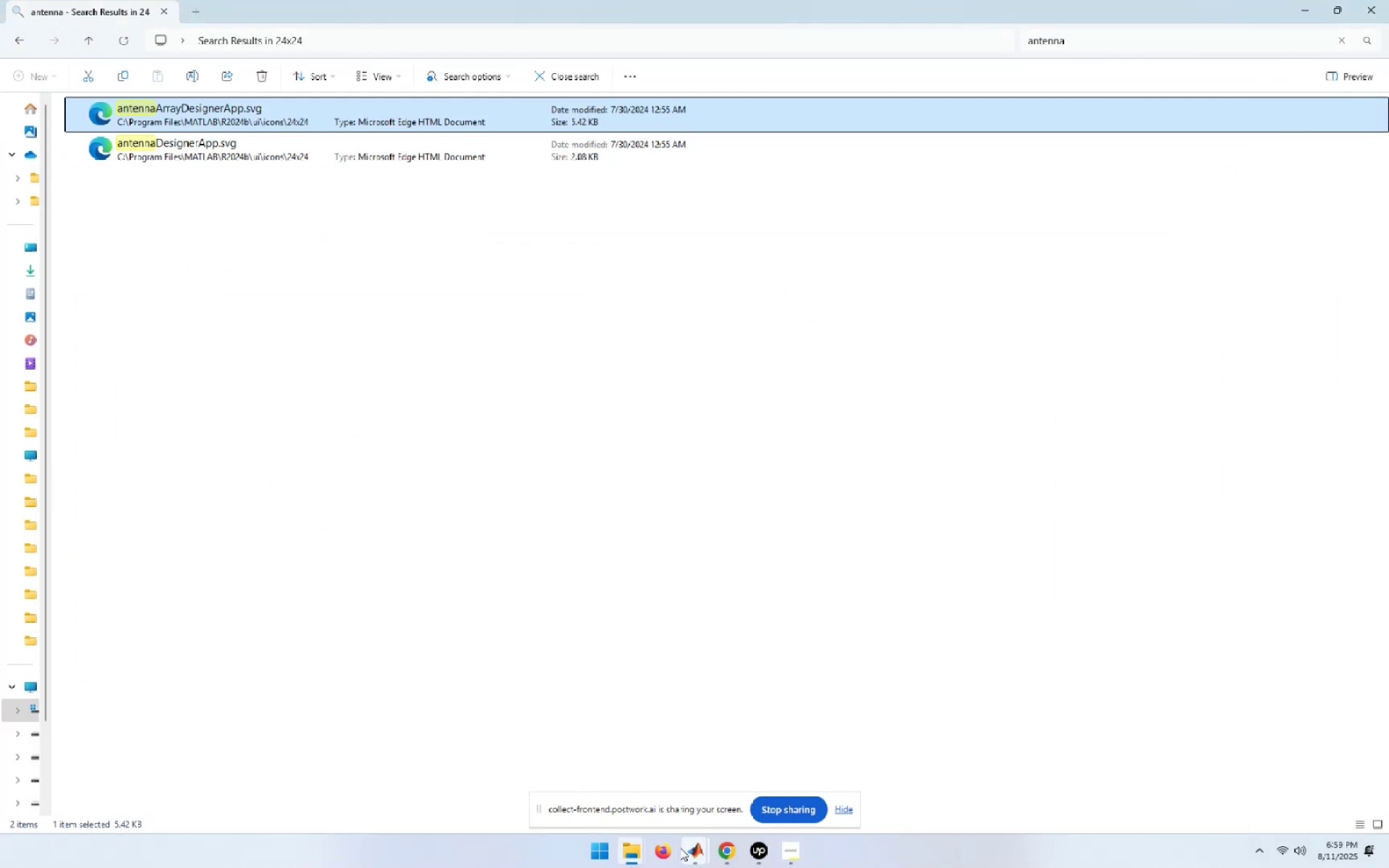 
mouse_move([681, 831])
 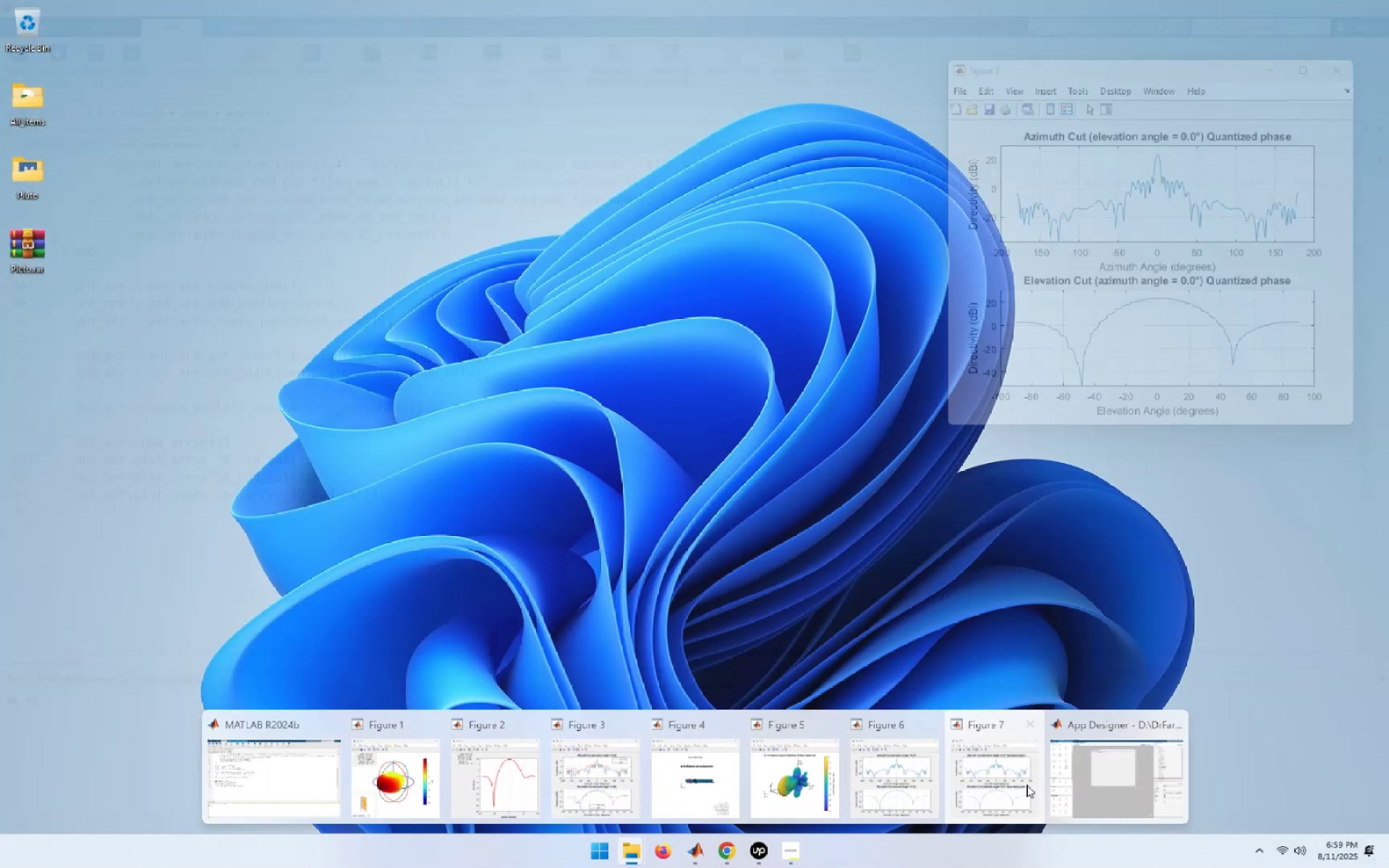 
left_click([1103, 759])
 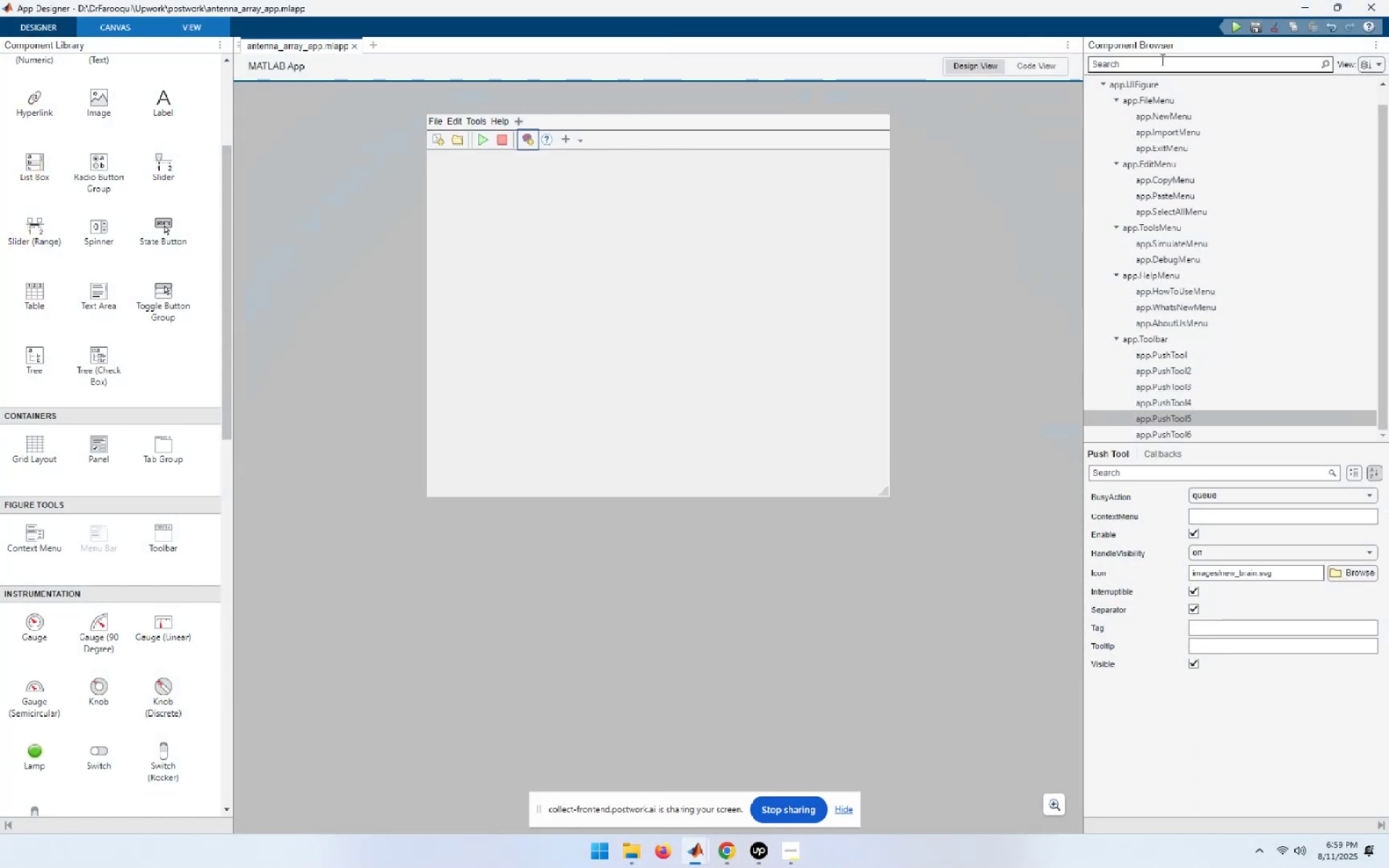 
left_click([1149, 84])
 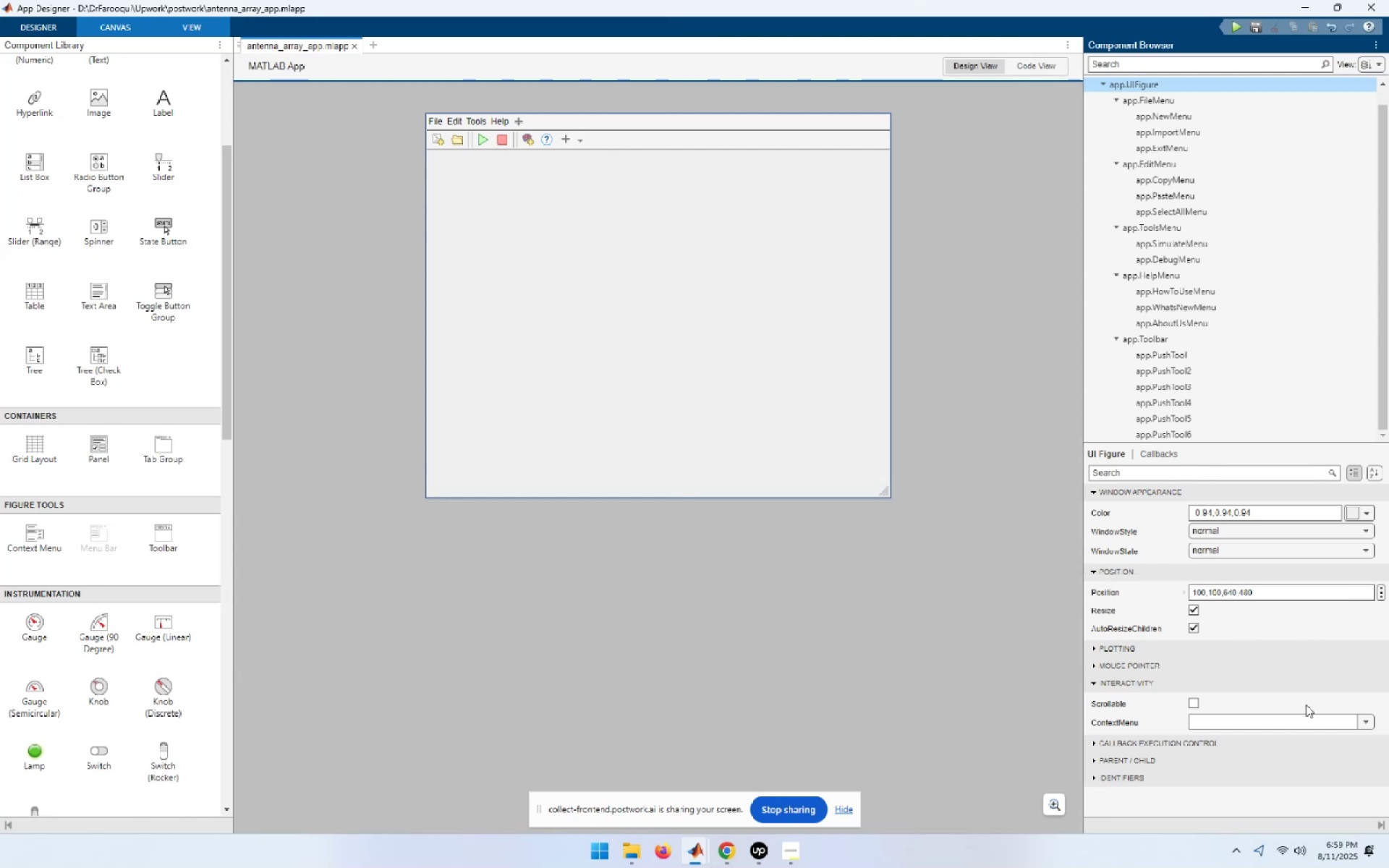 
wait(11.86)
 